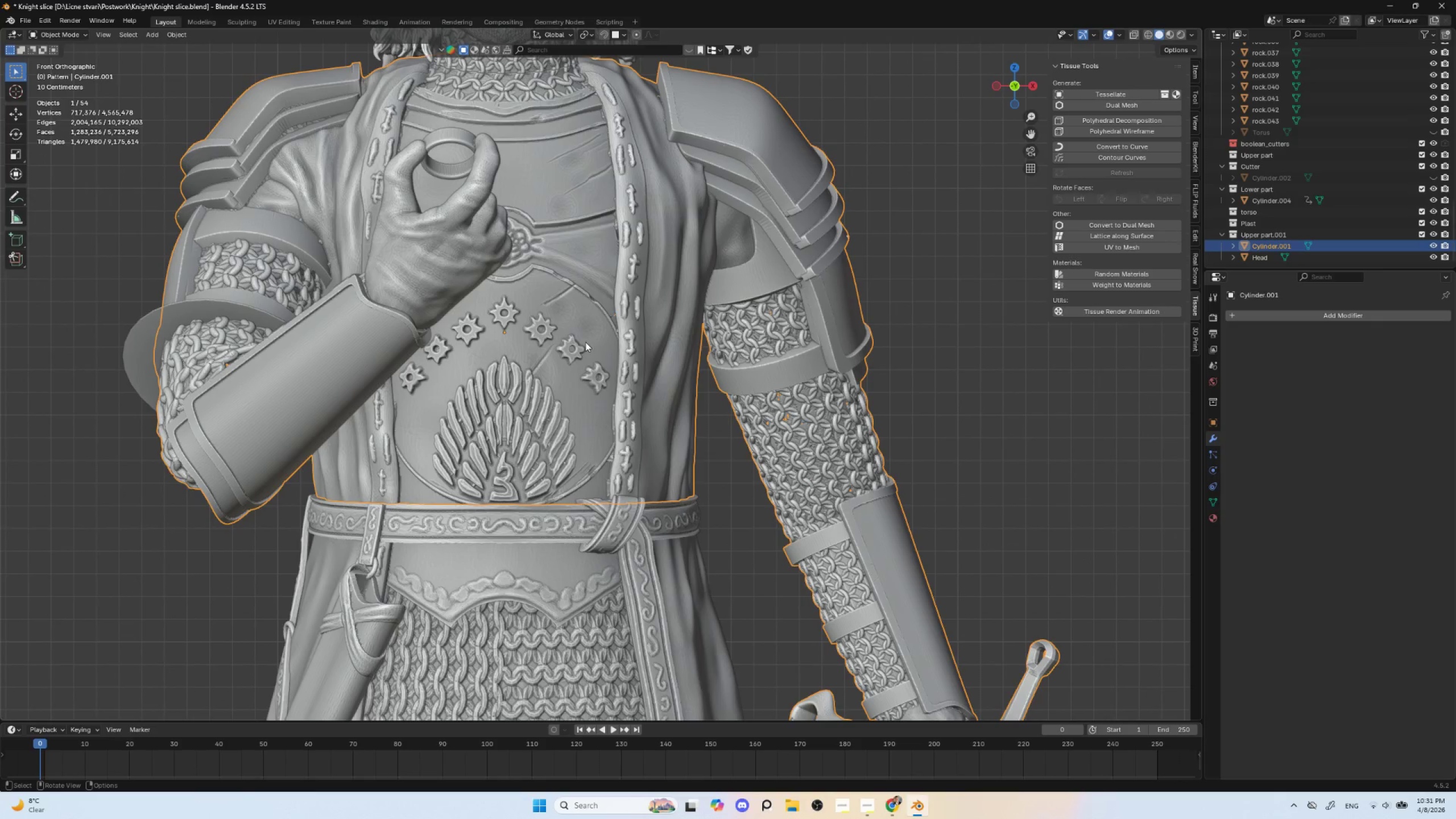 
key(Control+Tab)
 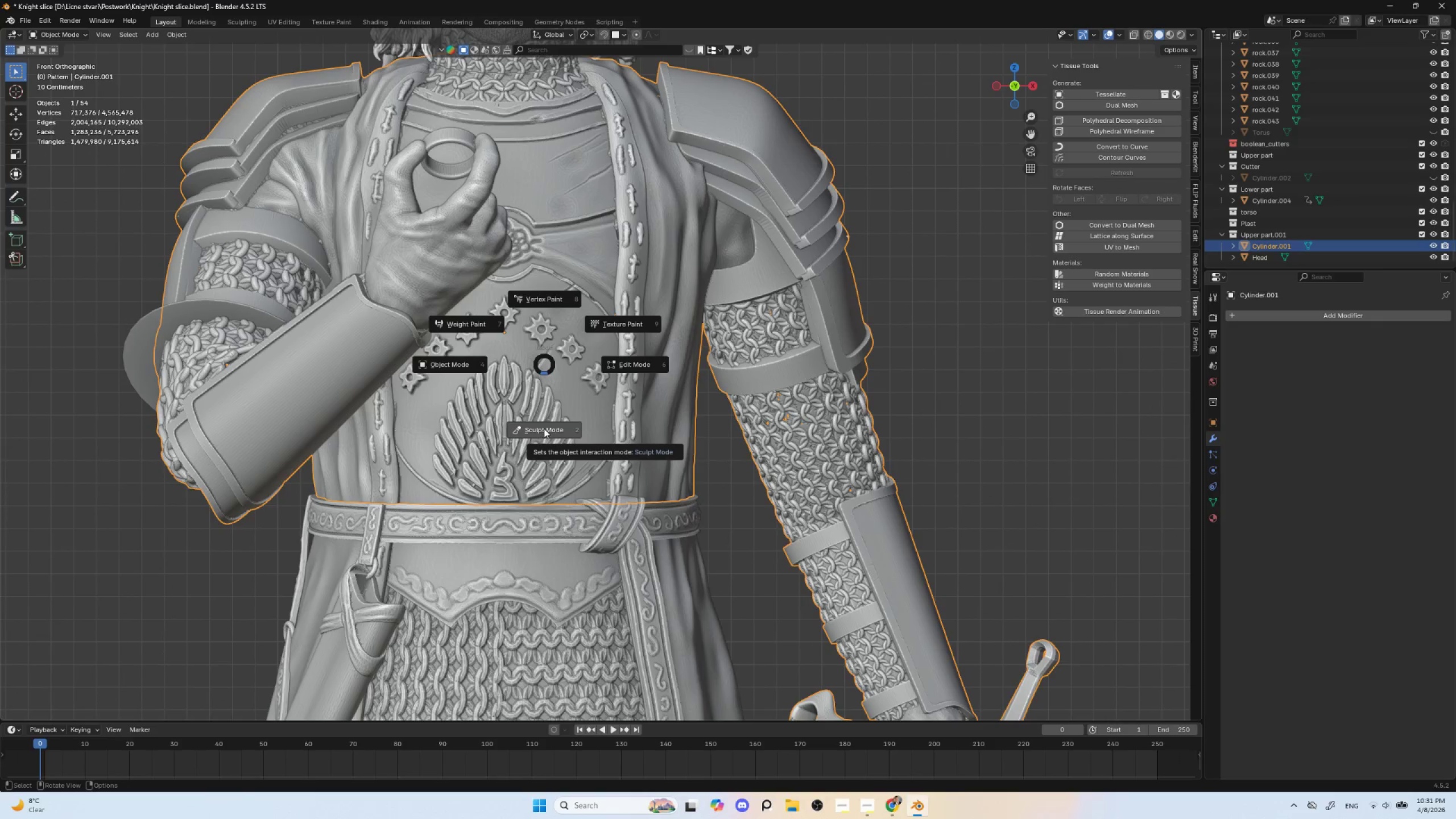 
key(Escape)
 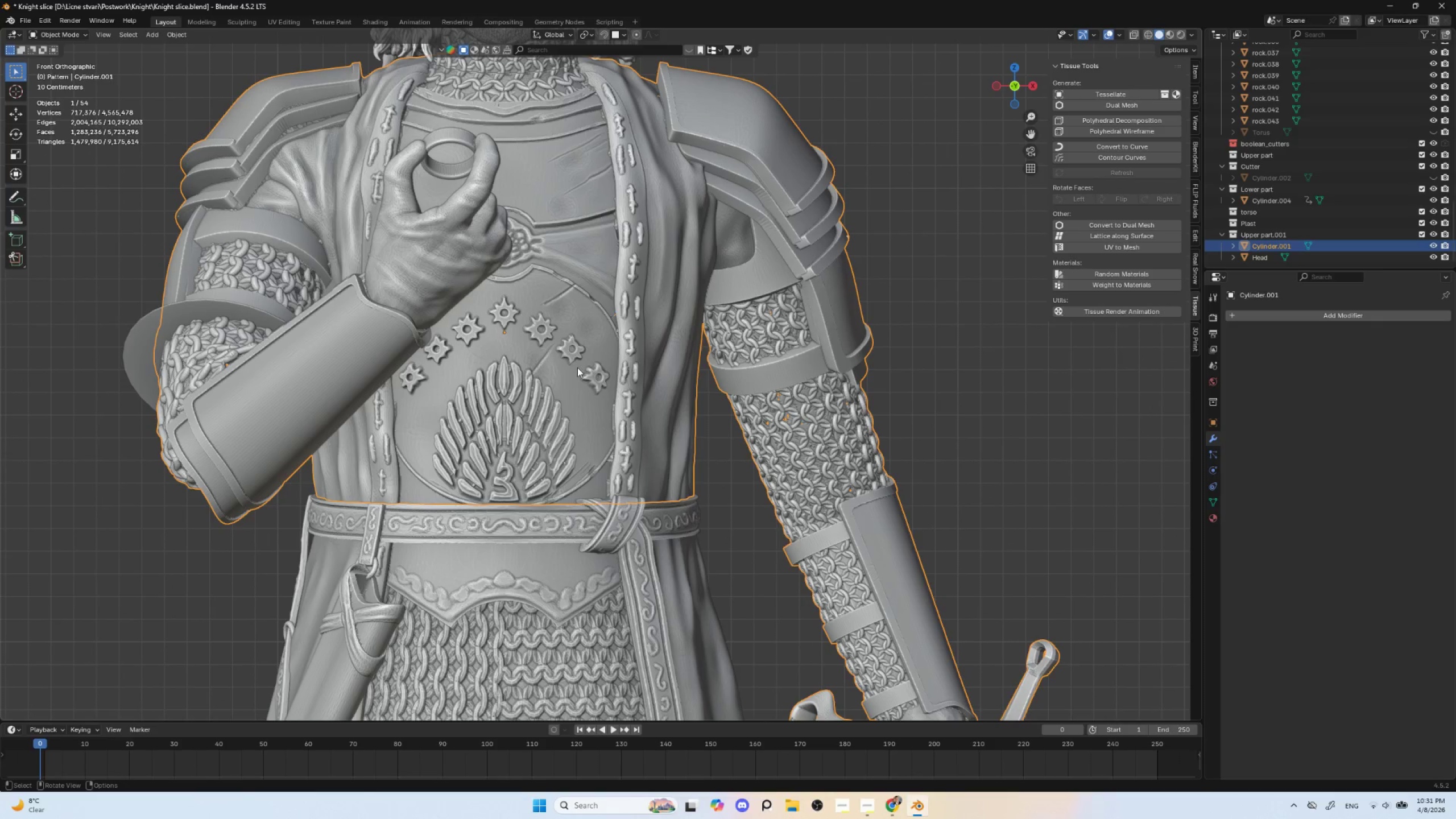 
key(Shift+D)
 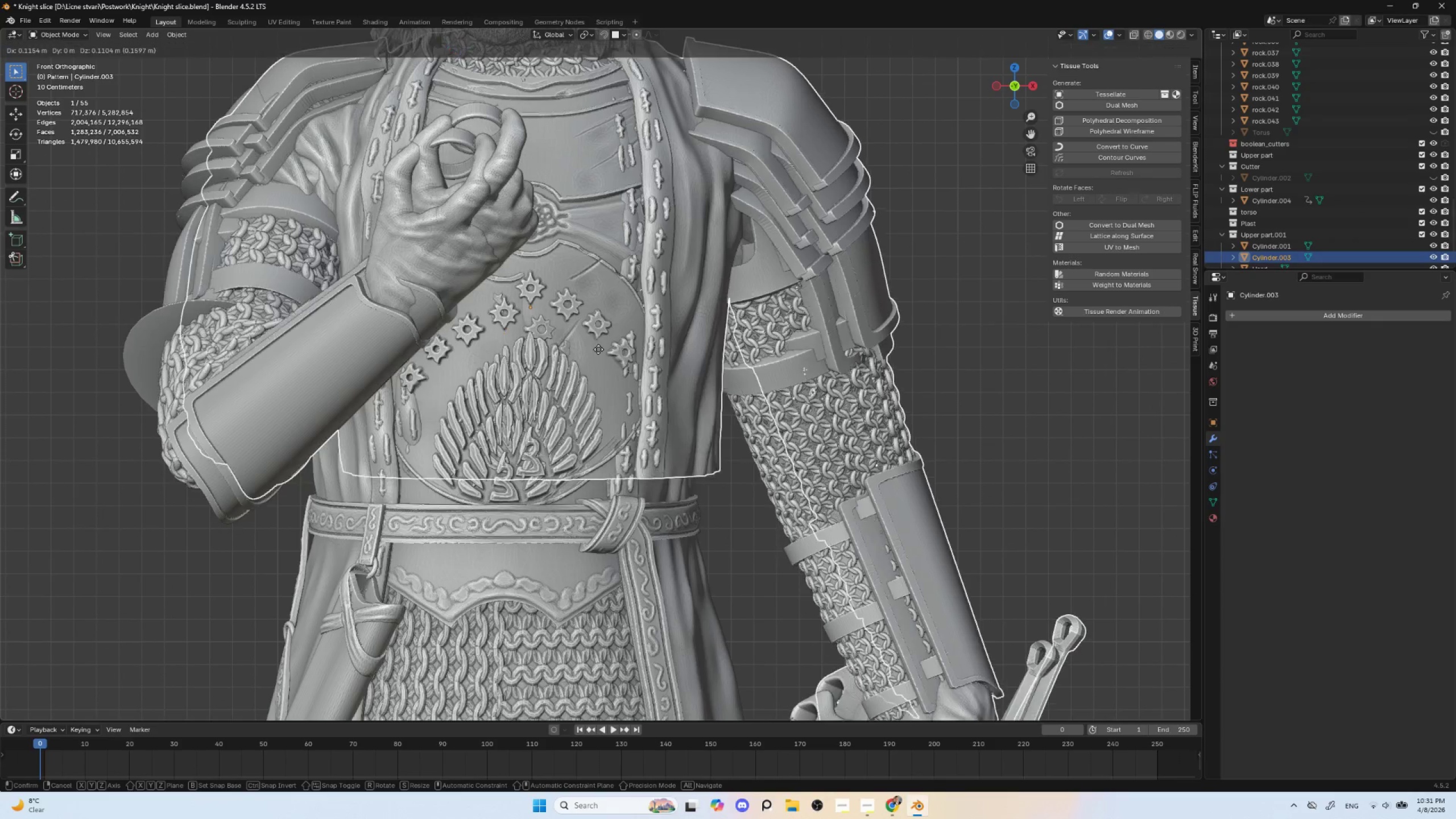 
key(Escape)
 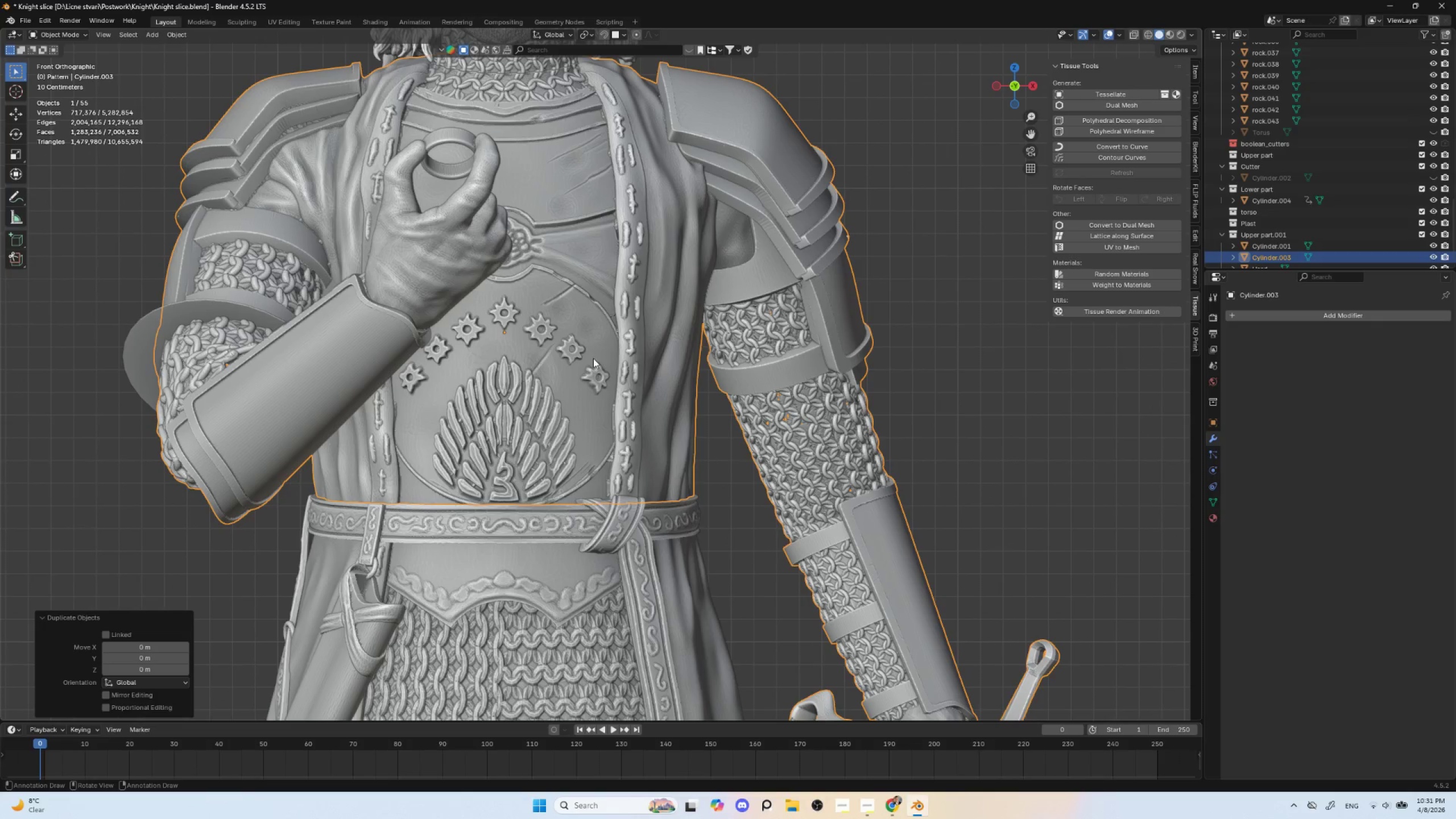 
key(NumpadDivide)
 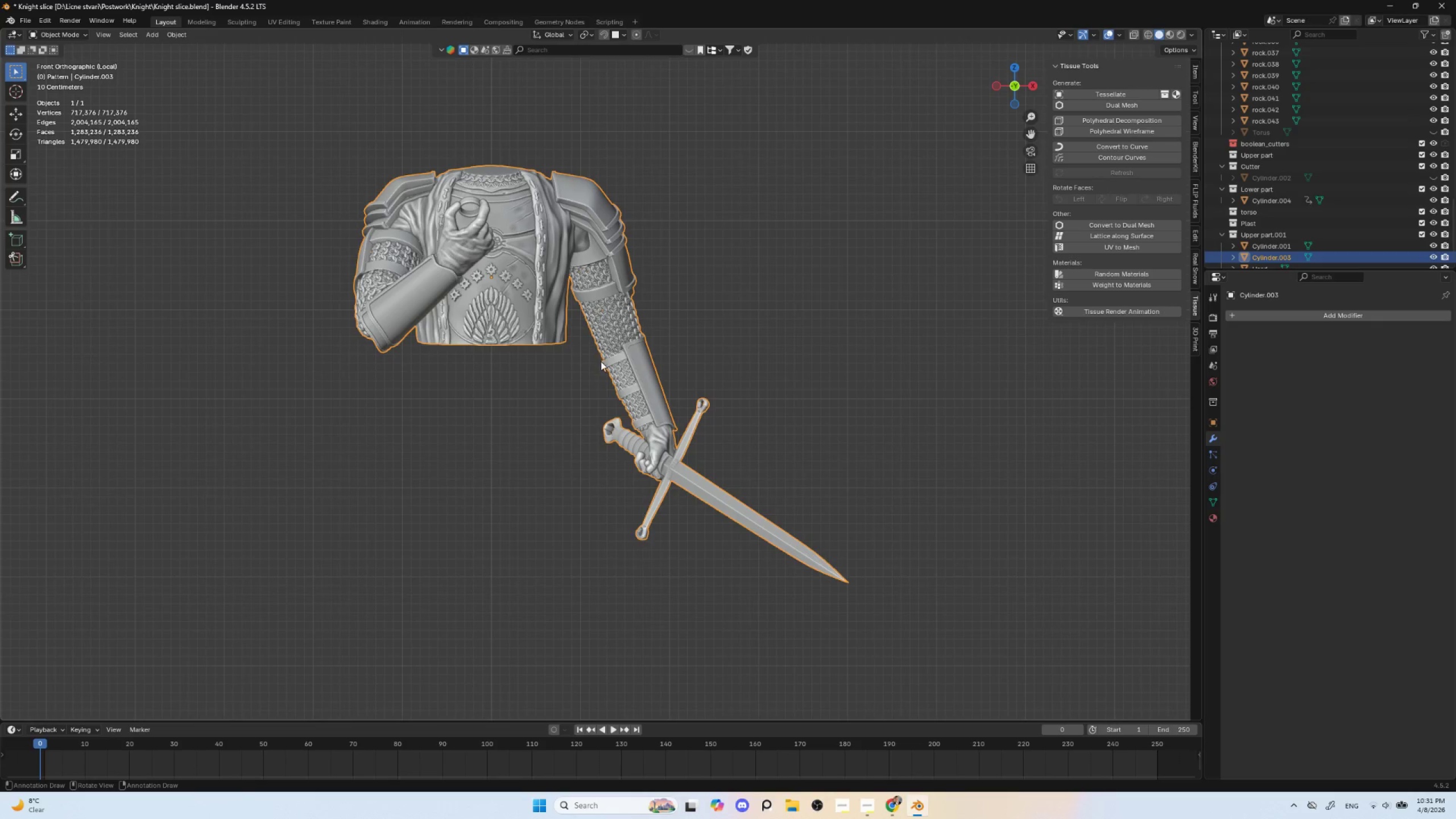 
hold_key(key=ShiftLeft, duration=0.38)
 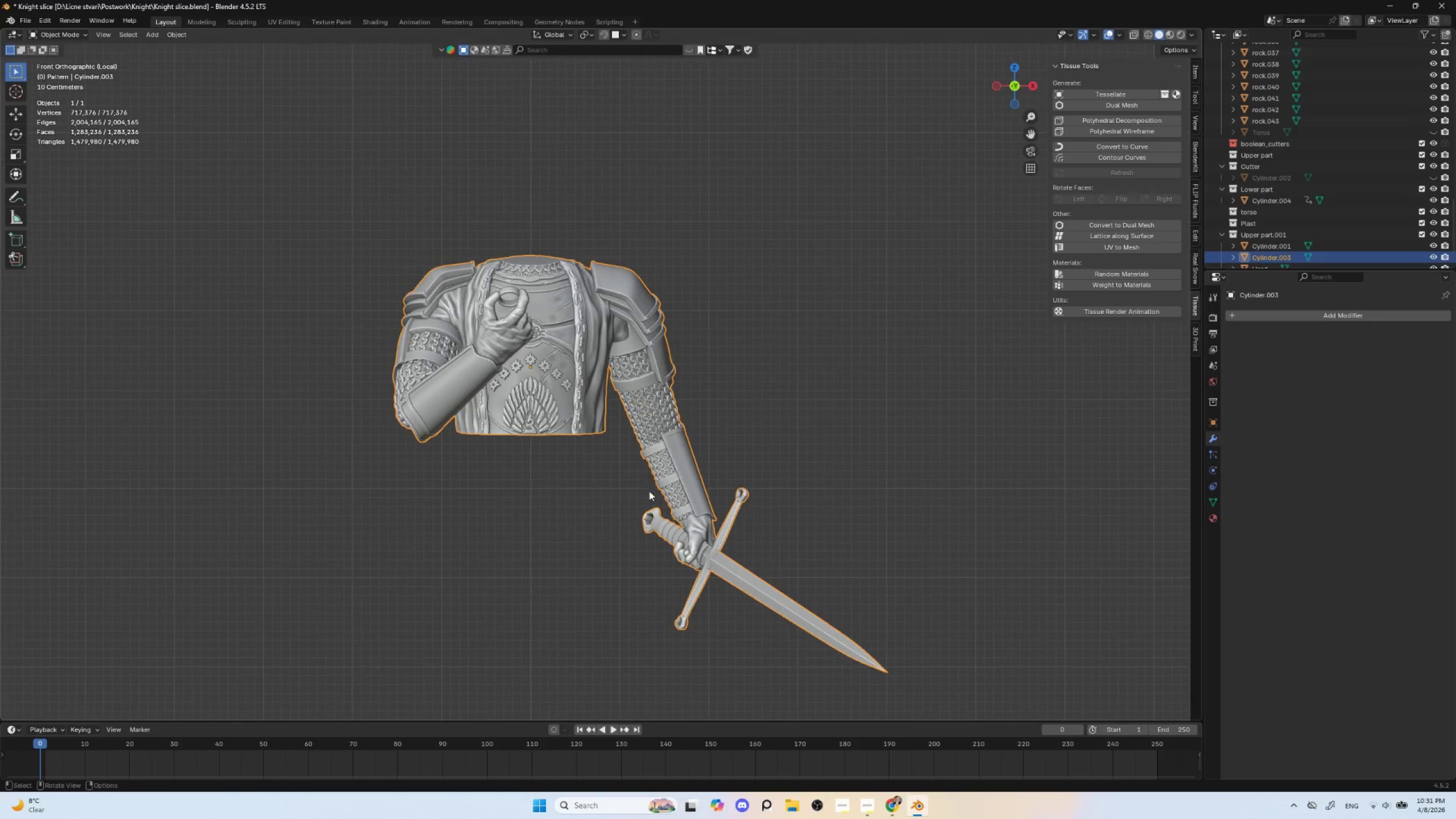 
hold_key(key=ControlLeft, duration=0.31)
 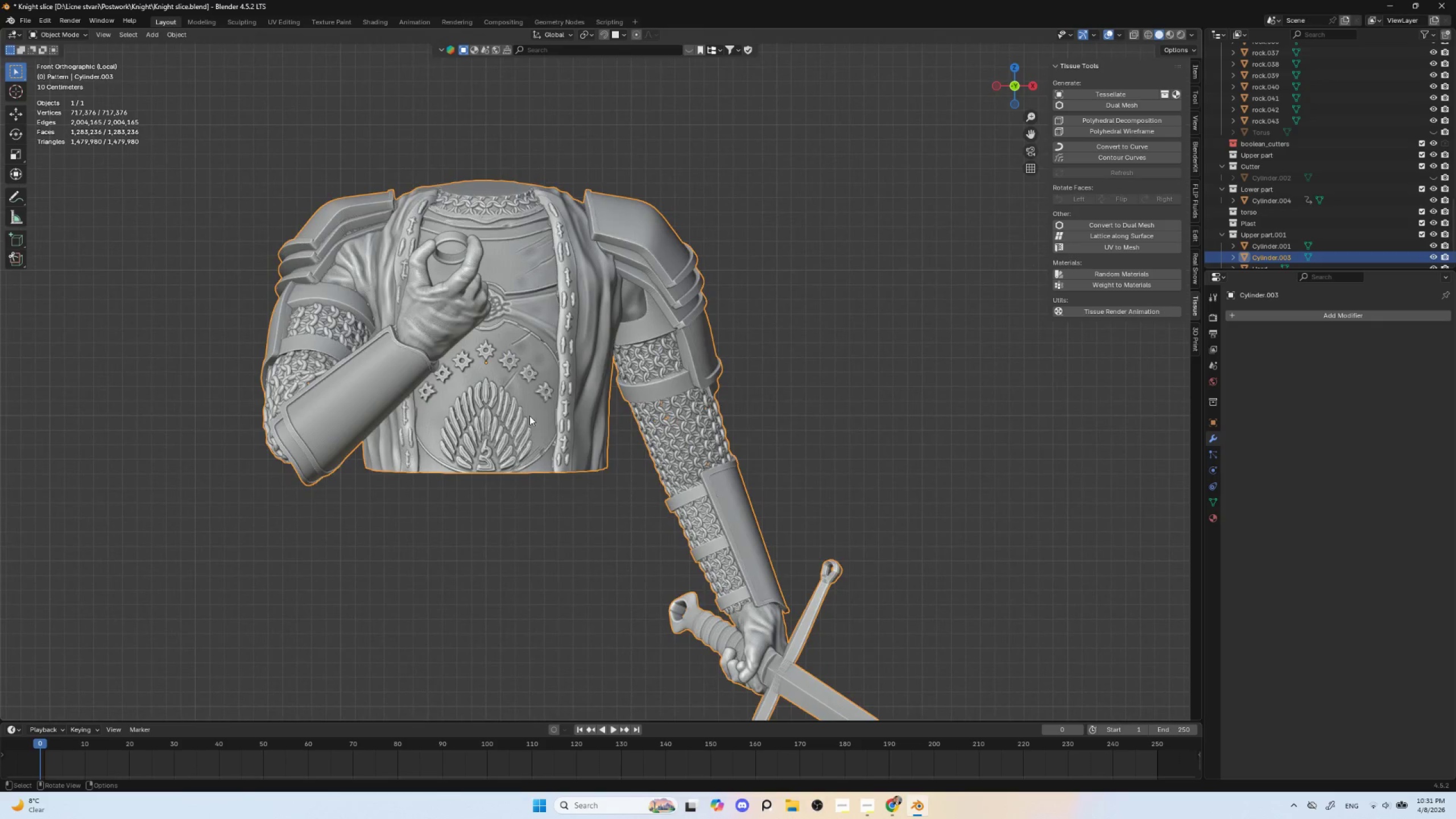 
key(Control+Tab)
 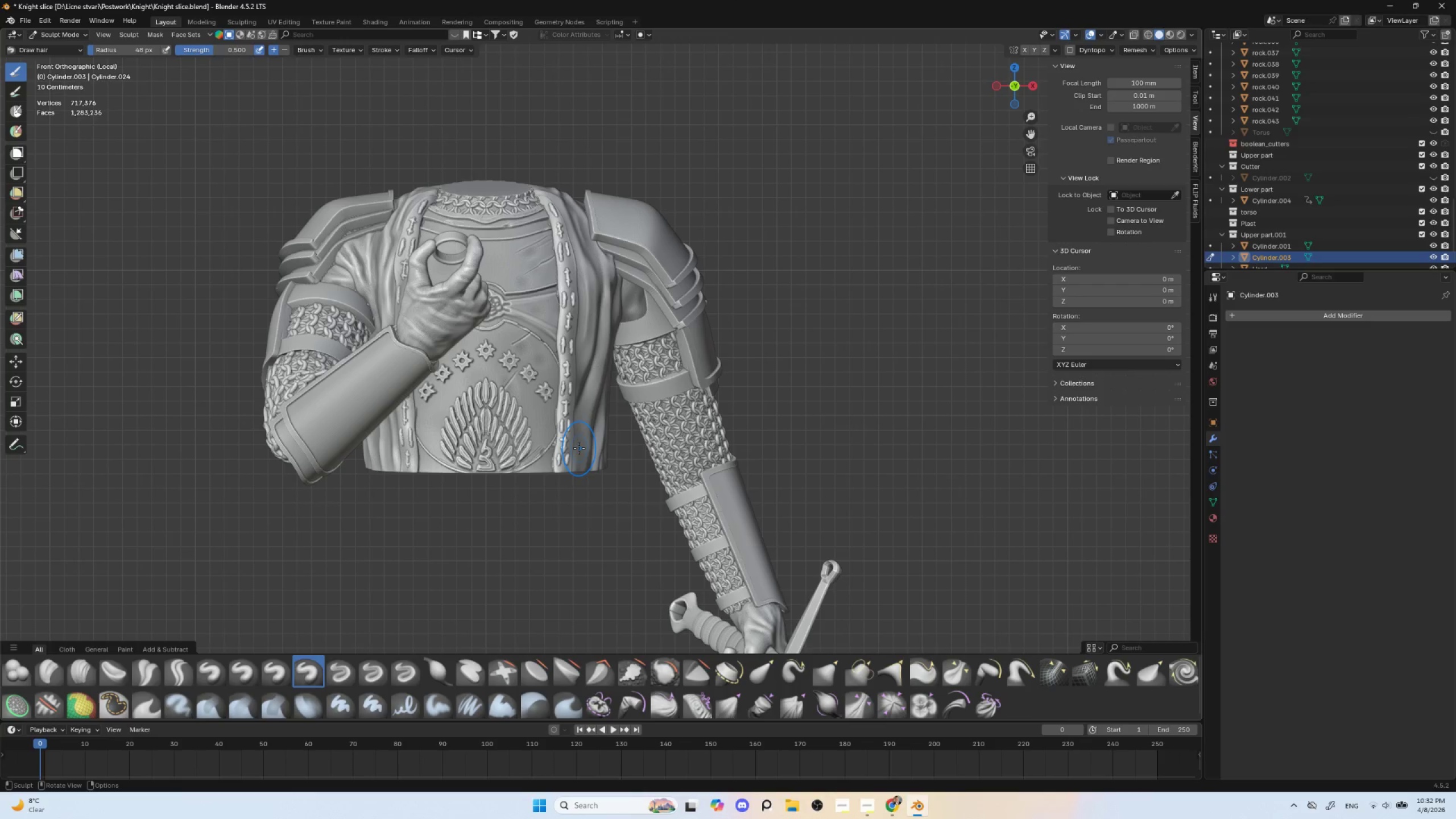 
key(R)
 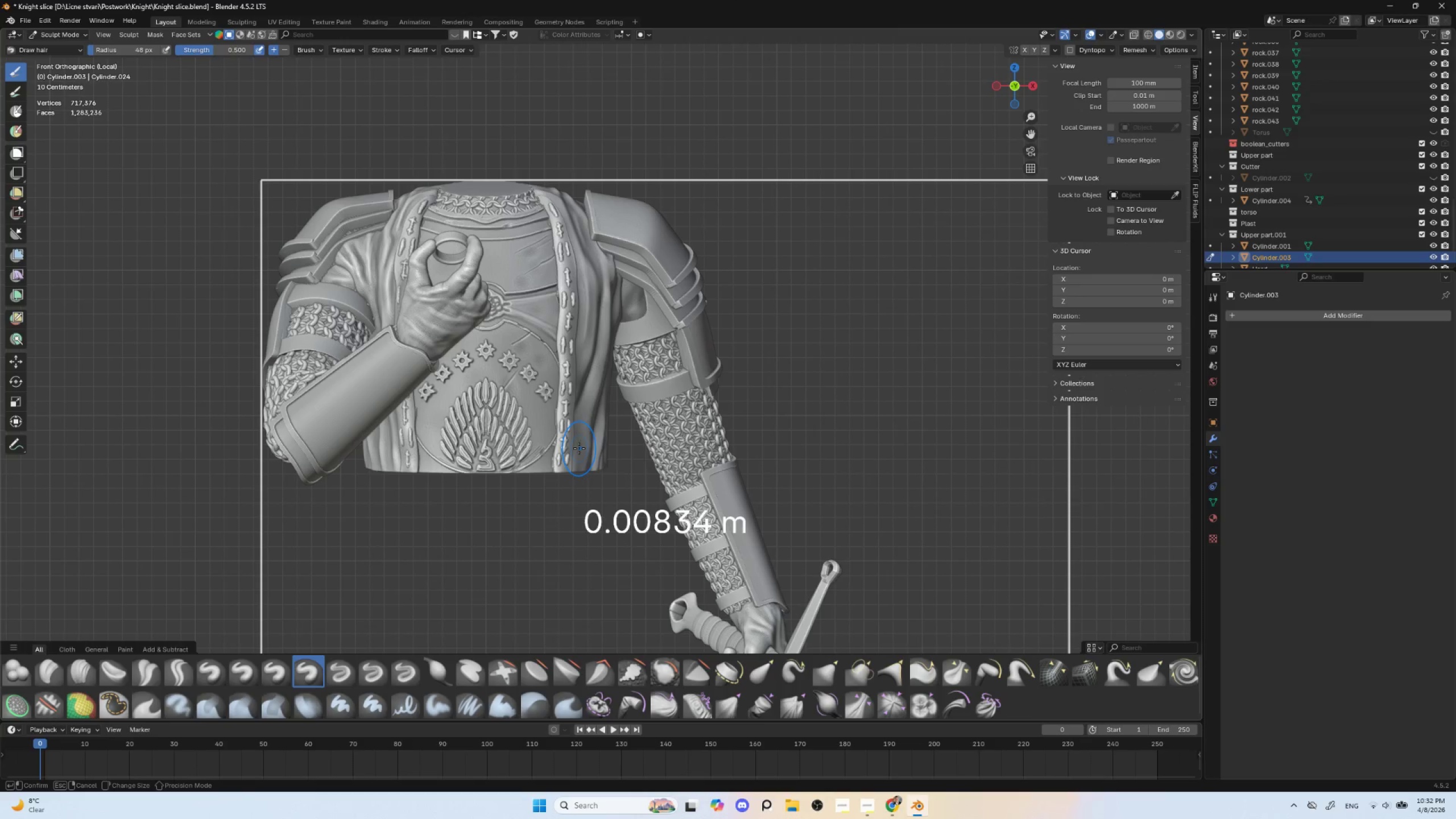 
key(Control+R)
 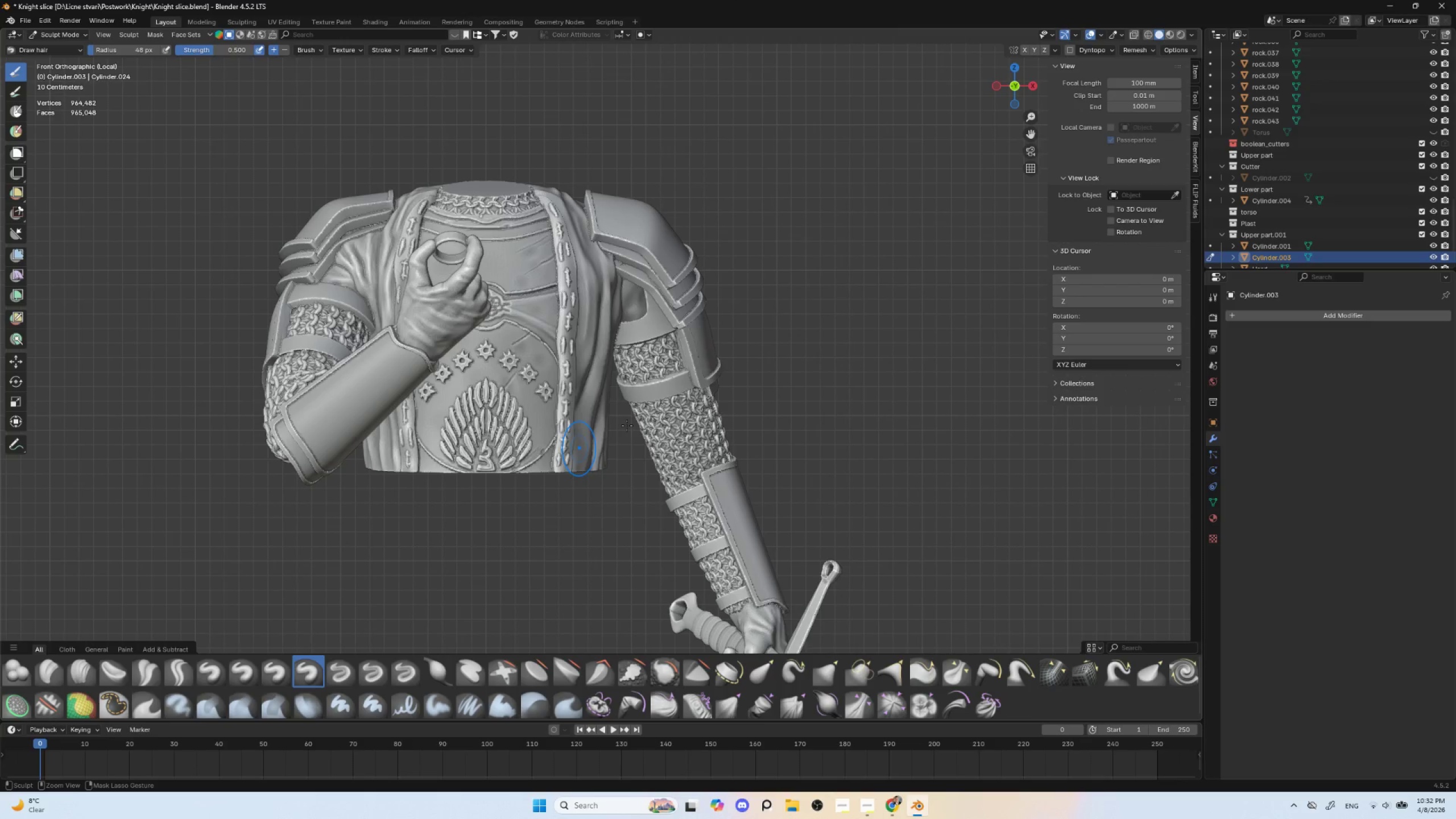 
hold_key(key=ControlLeft, duration=0.34)
 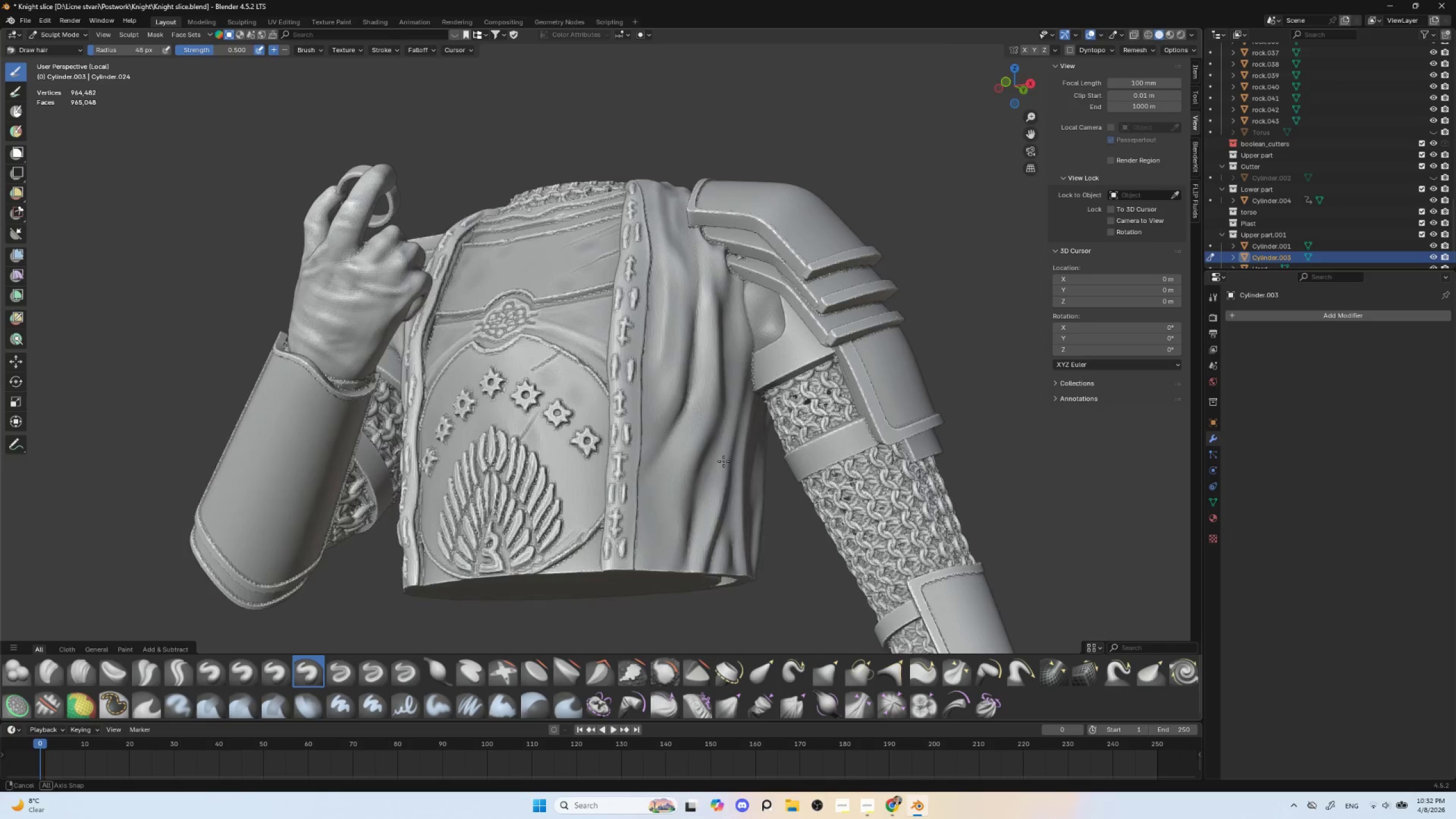 
hold_key(key=ShiftLeft, duration=0.59)
 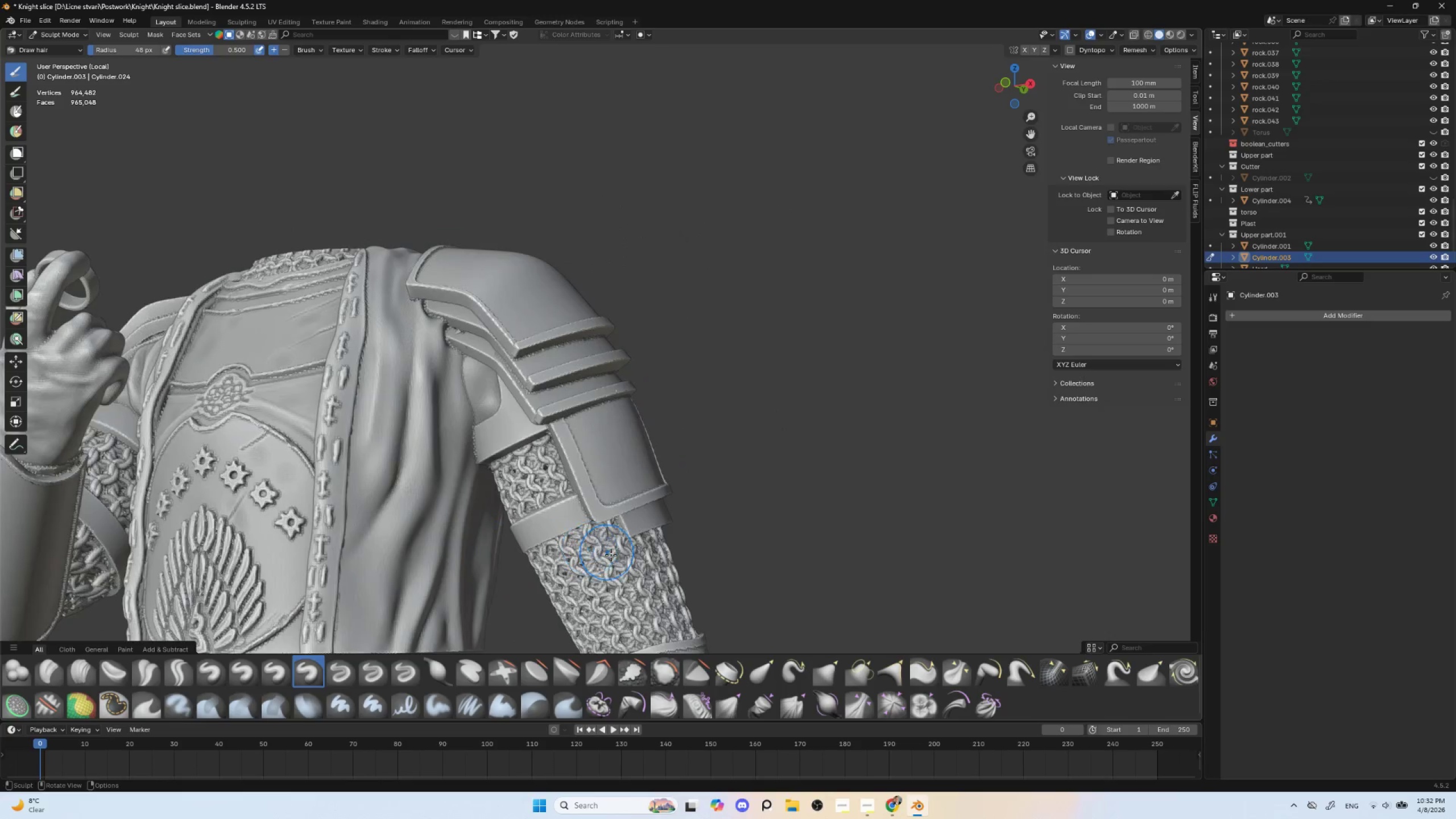 
hold_key(key=ControlLeft, duration=0.34)
 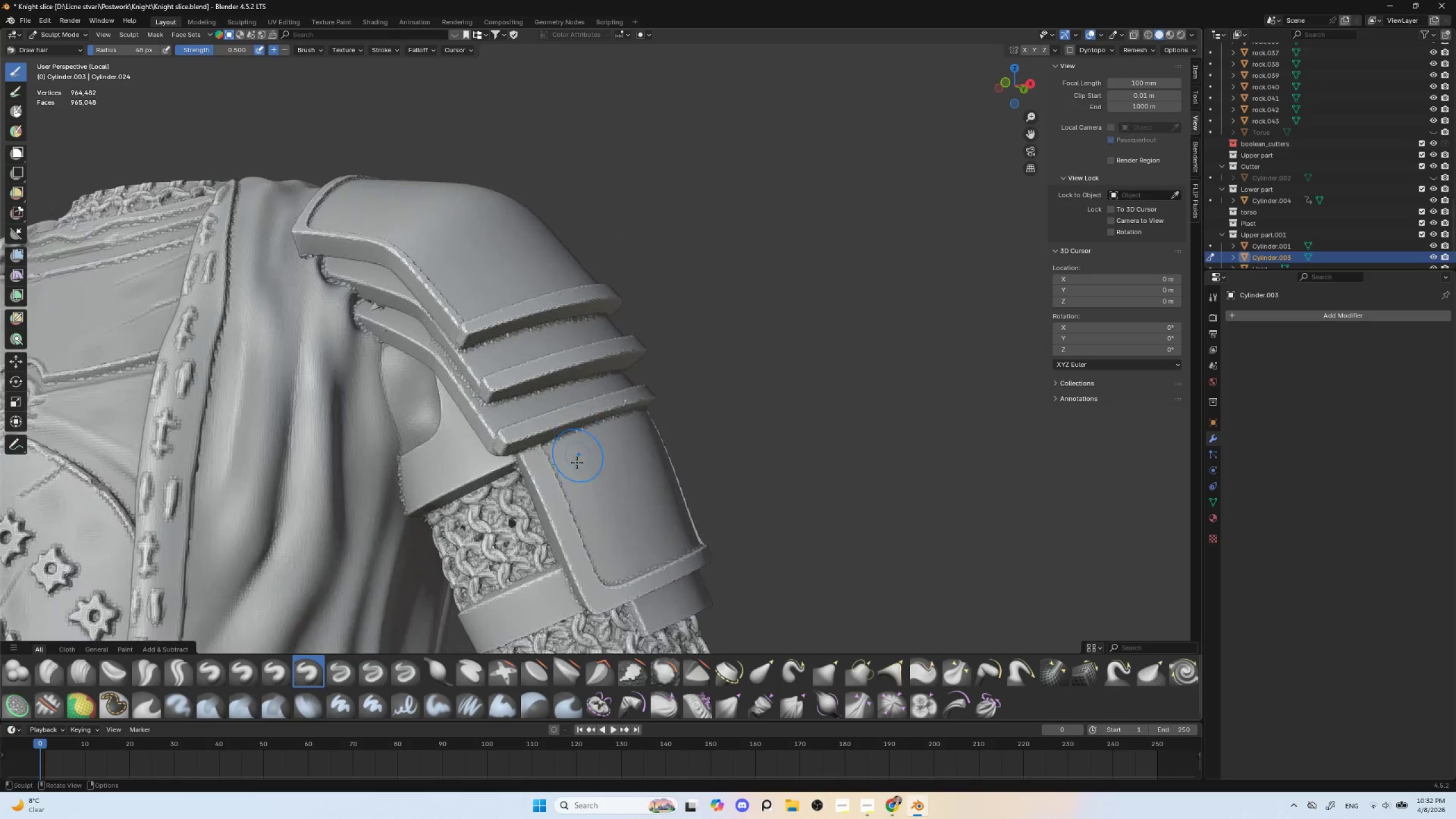 
hold_key(key=ShiftLeft, duration=0.48)
 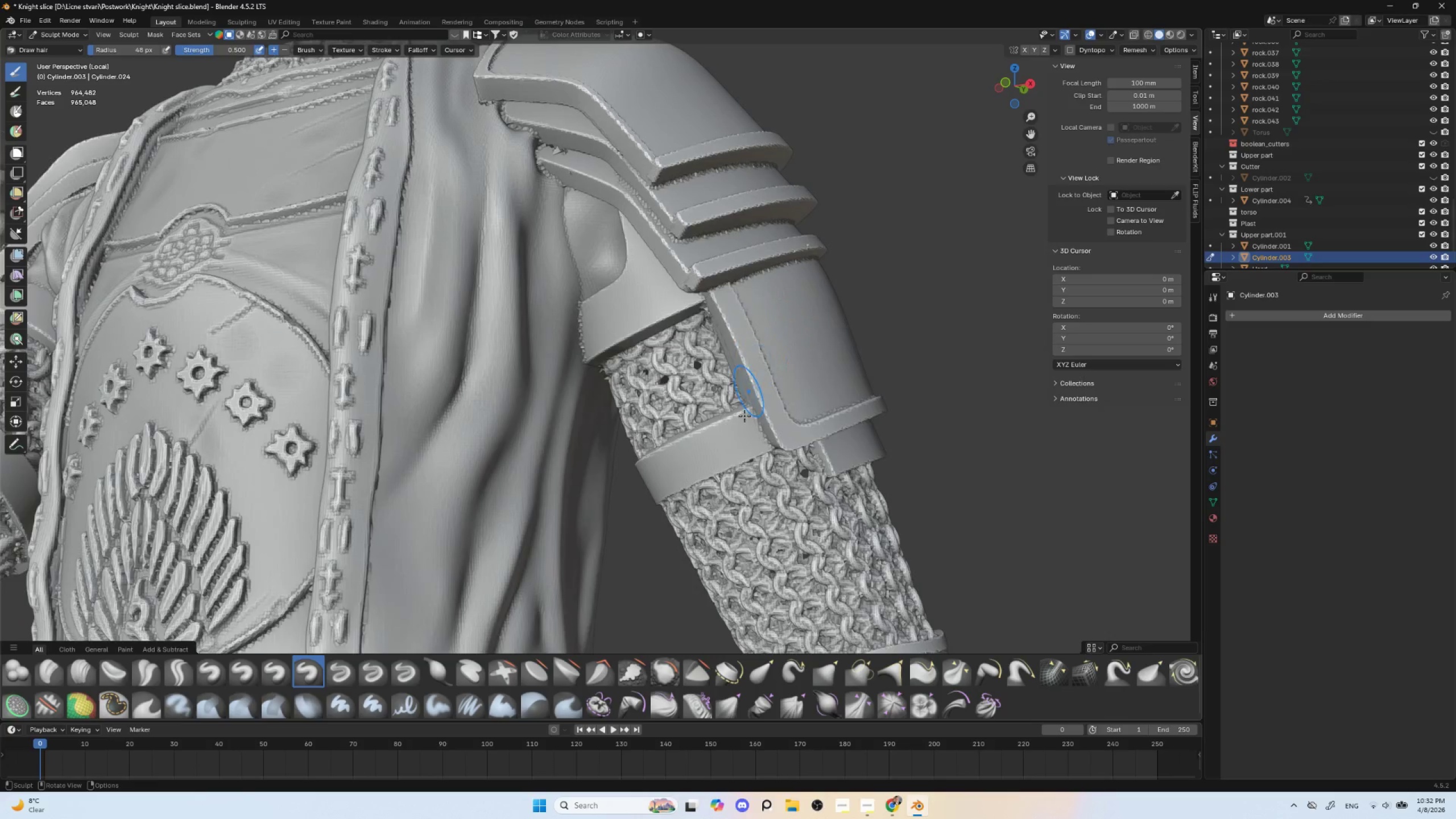 
hold_key(key=ControlLeft, duration=0.34)
 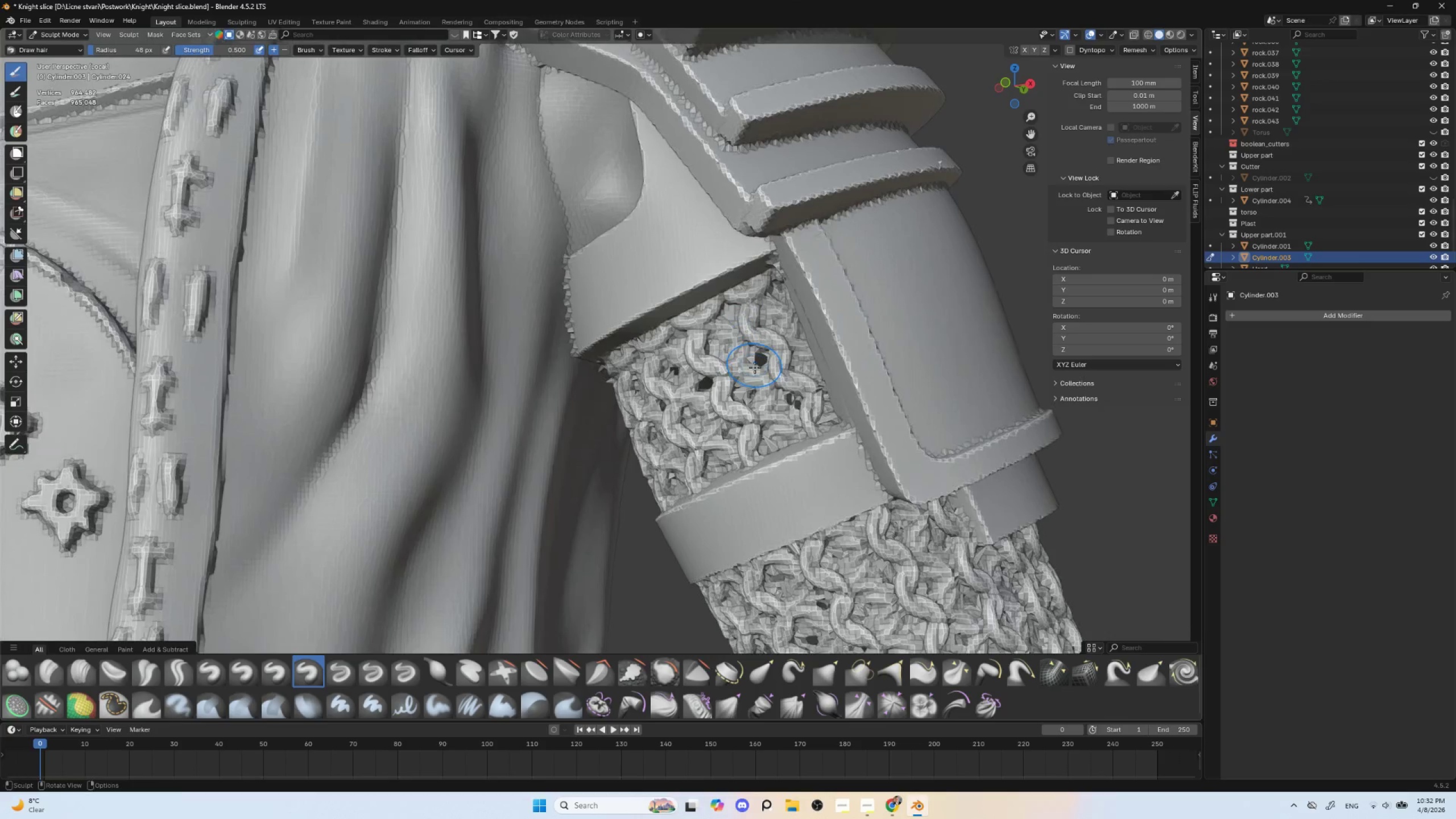 
hold_key(key=ControlLeft, duration=0.88)
 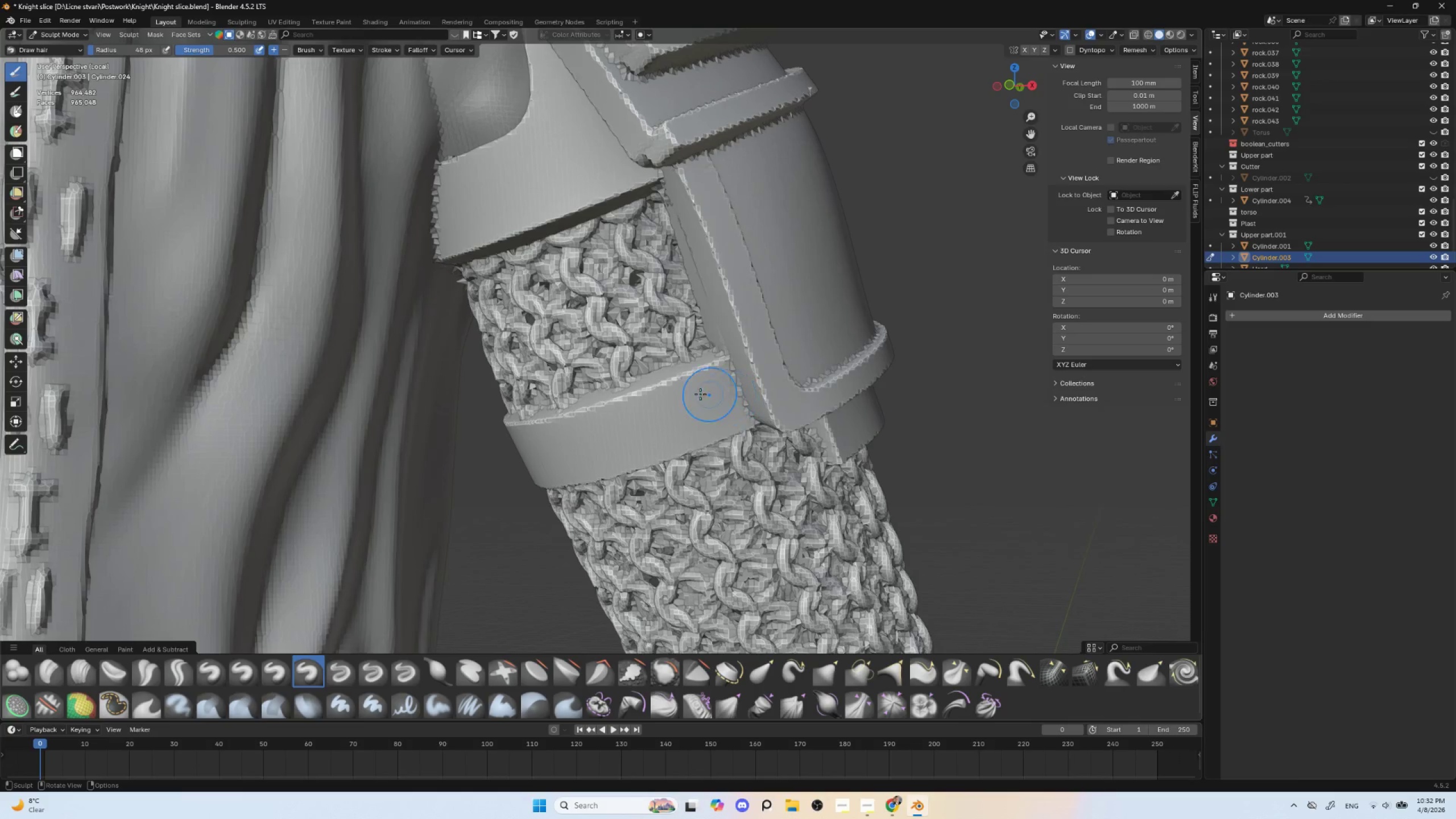 
hold_key(key=ControlLeft, duration=1.5)
 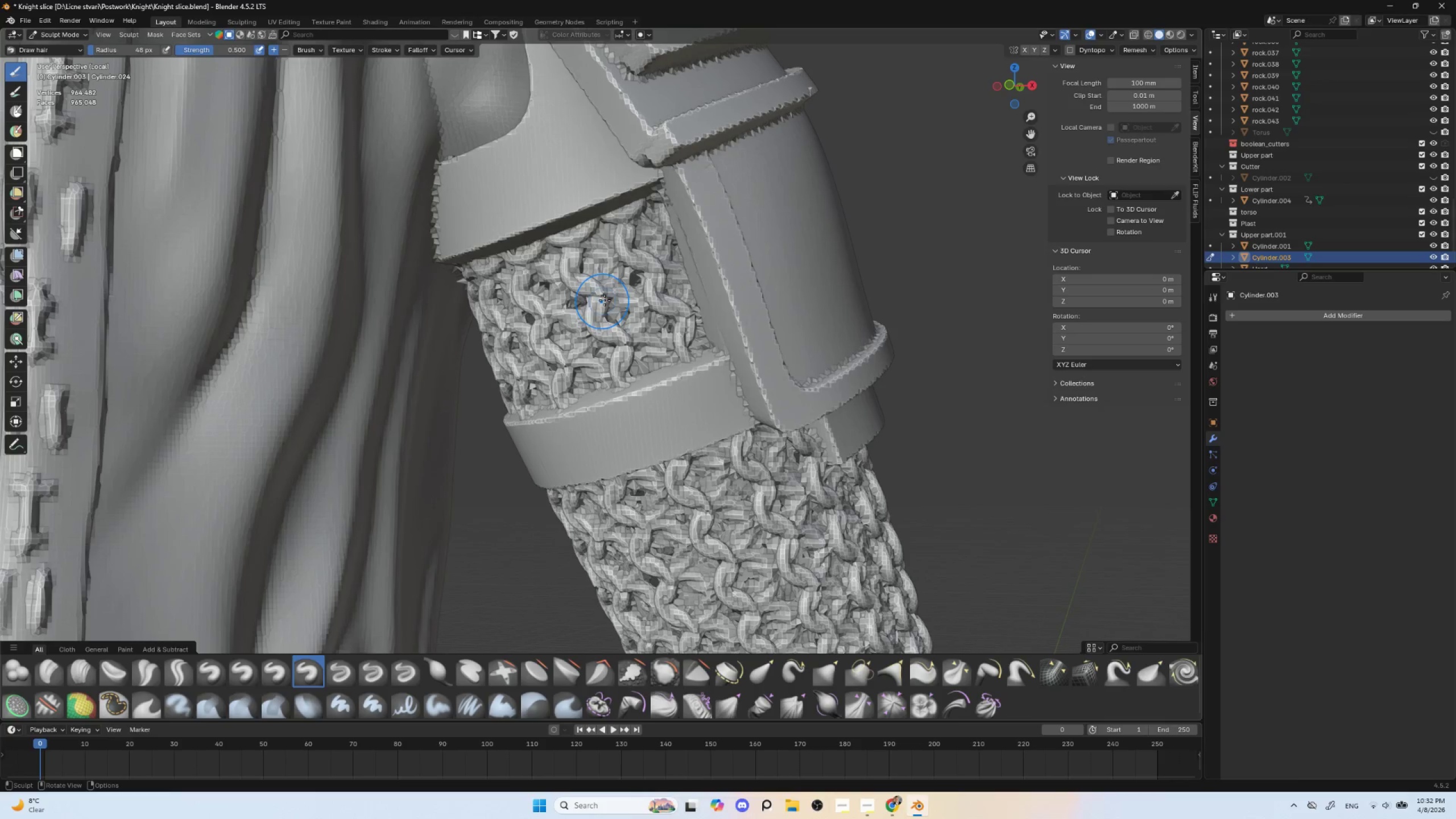 
hold_key(key=ControlLeft, duration=0.53)
 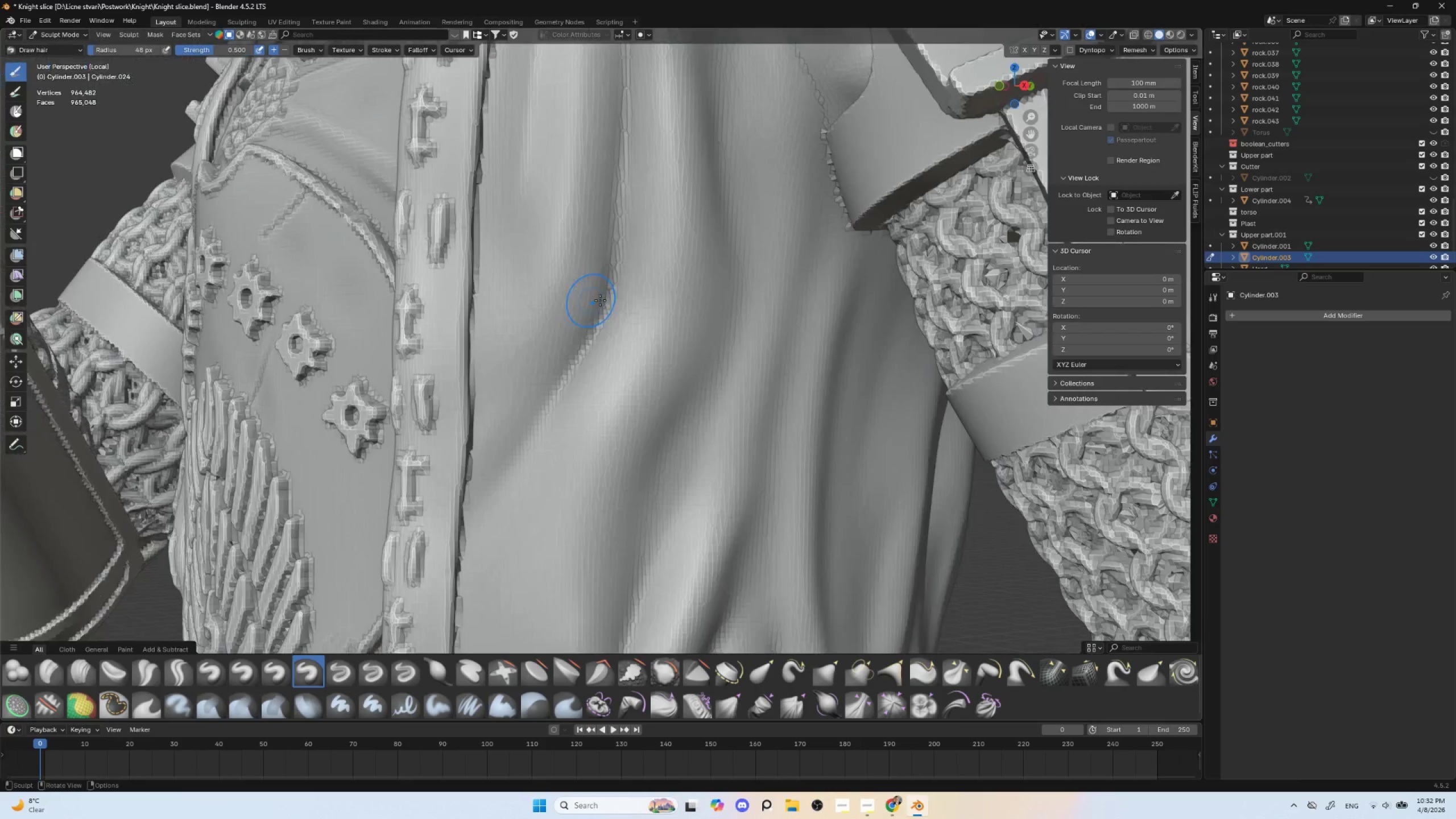 
hold_key(key=ControlLeft, duration=0.73)
 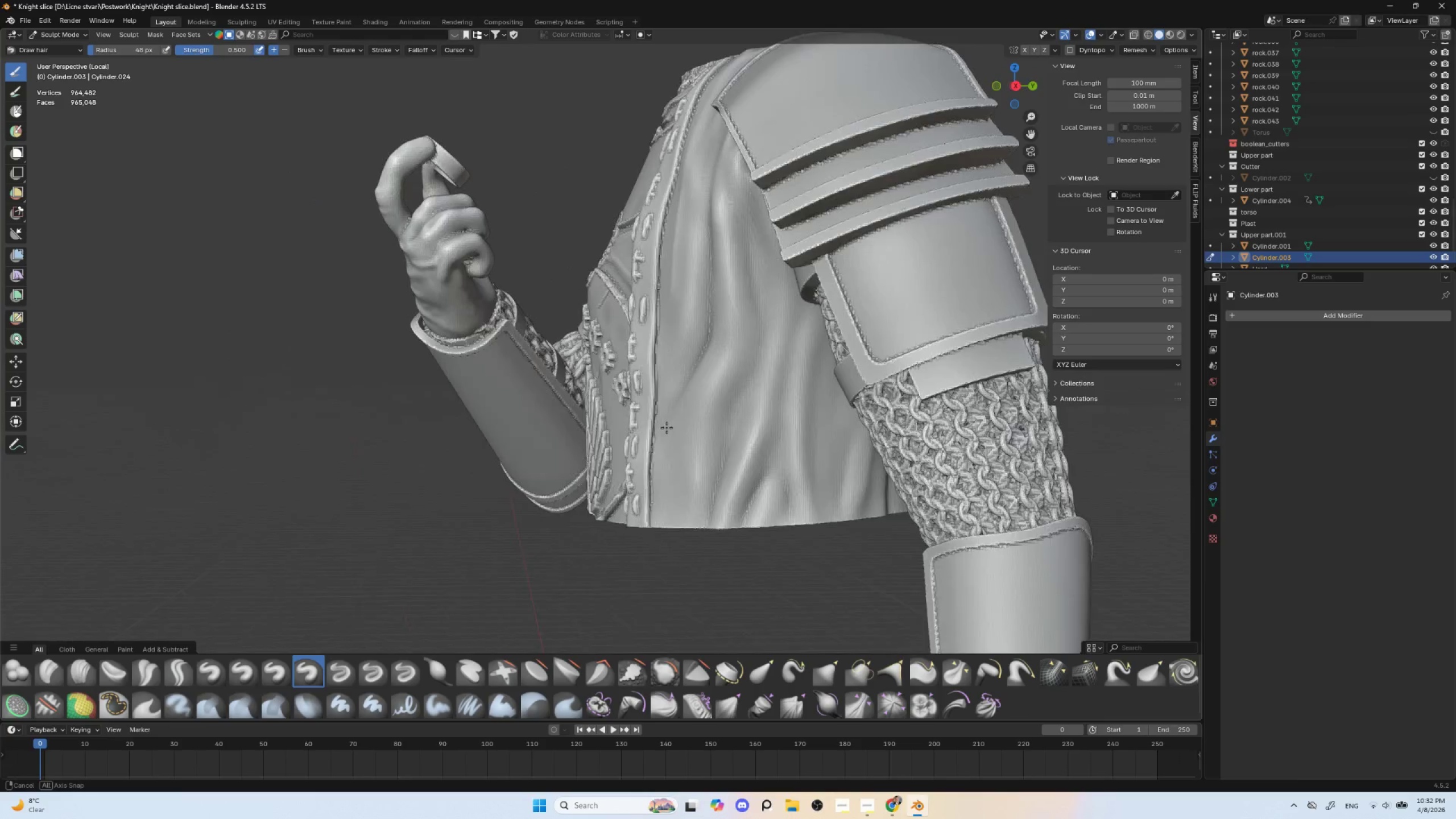 
hold_key(key=ShiftLeft, duration=0.62)
 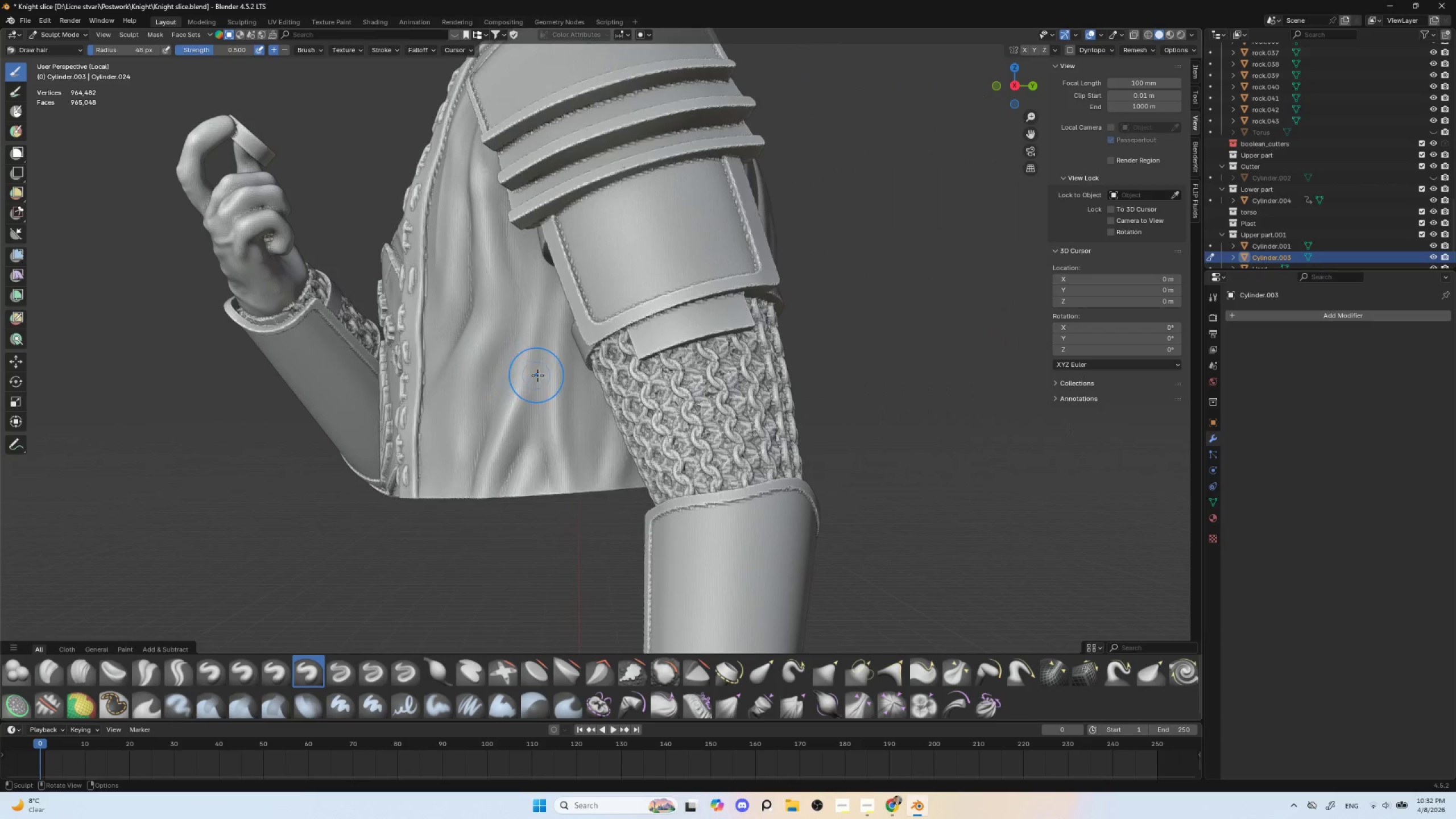 
hold_key(key=ControlLeft, duration=1.5)
 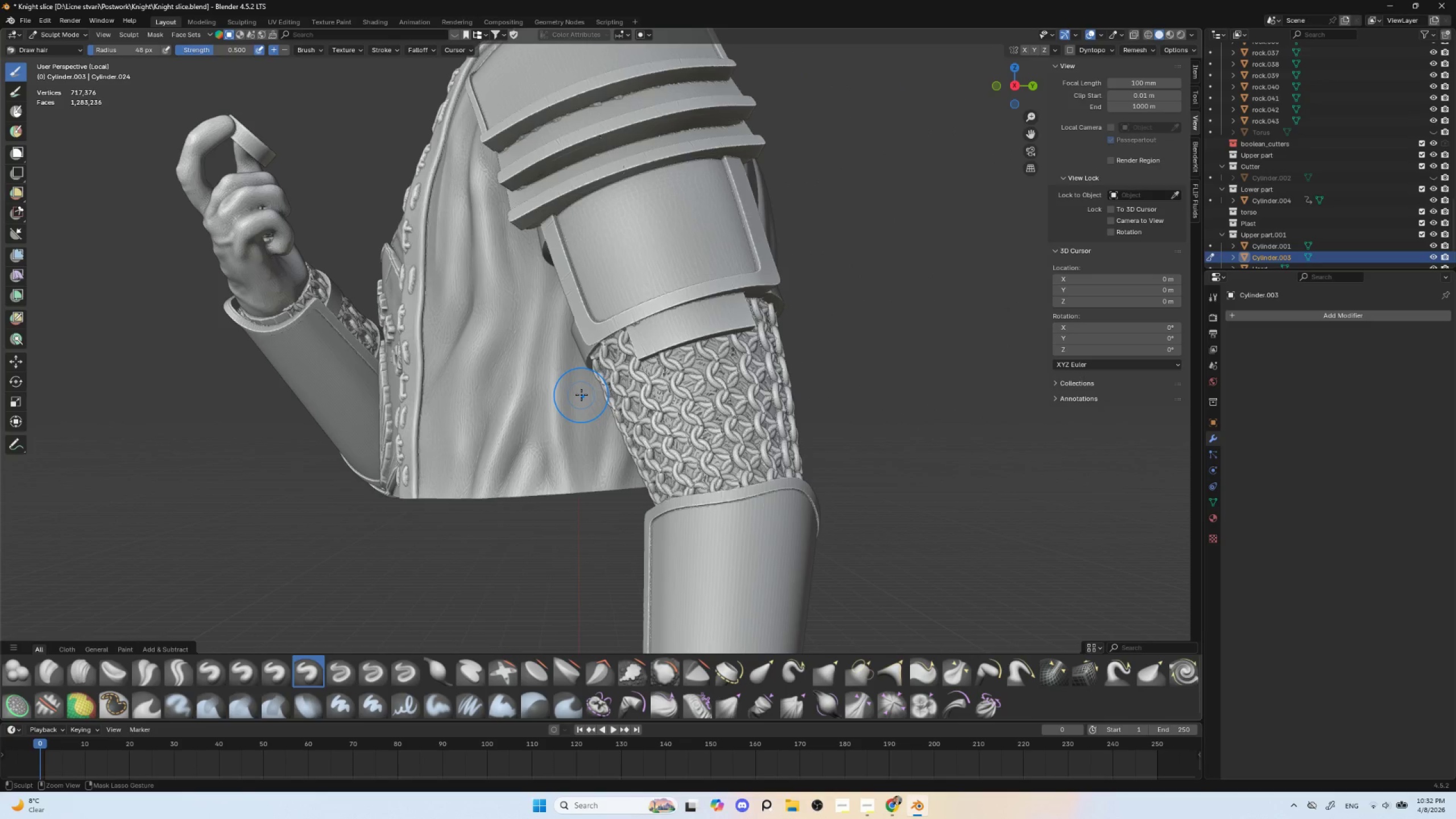 
key(Control+Z)
 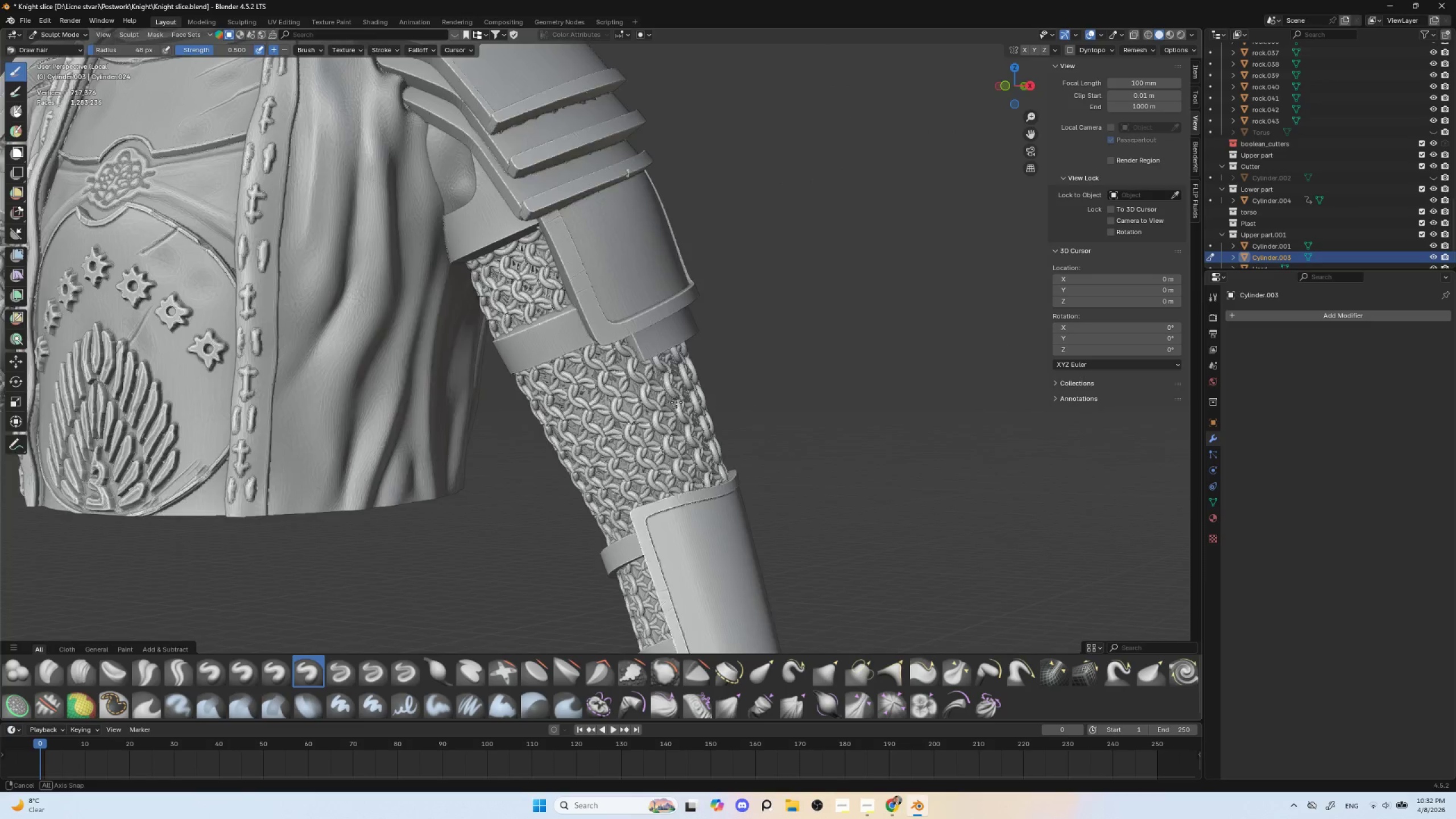 
hold_key(key=AltLeft, duration=0.41)
 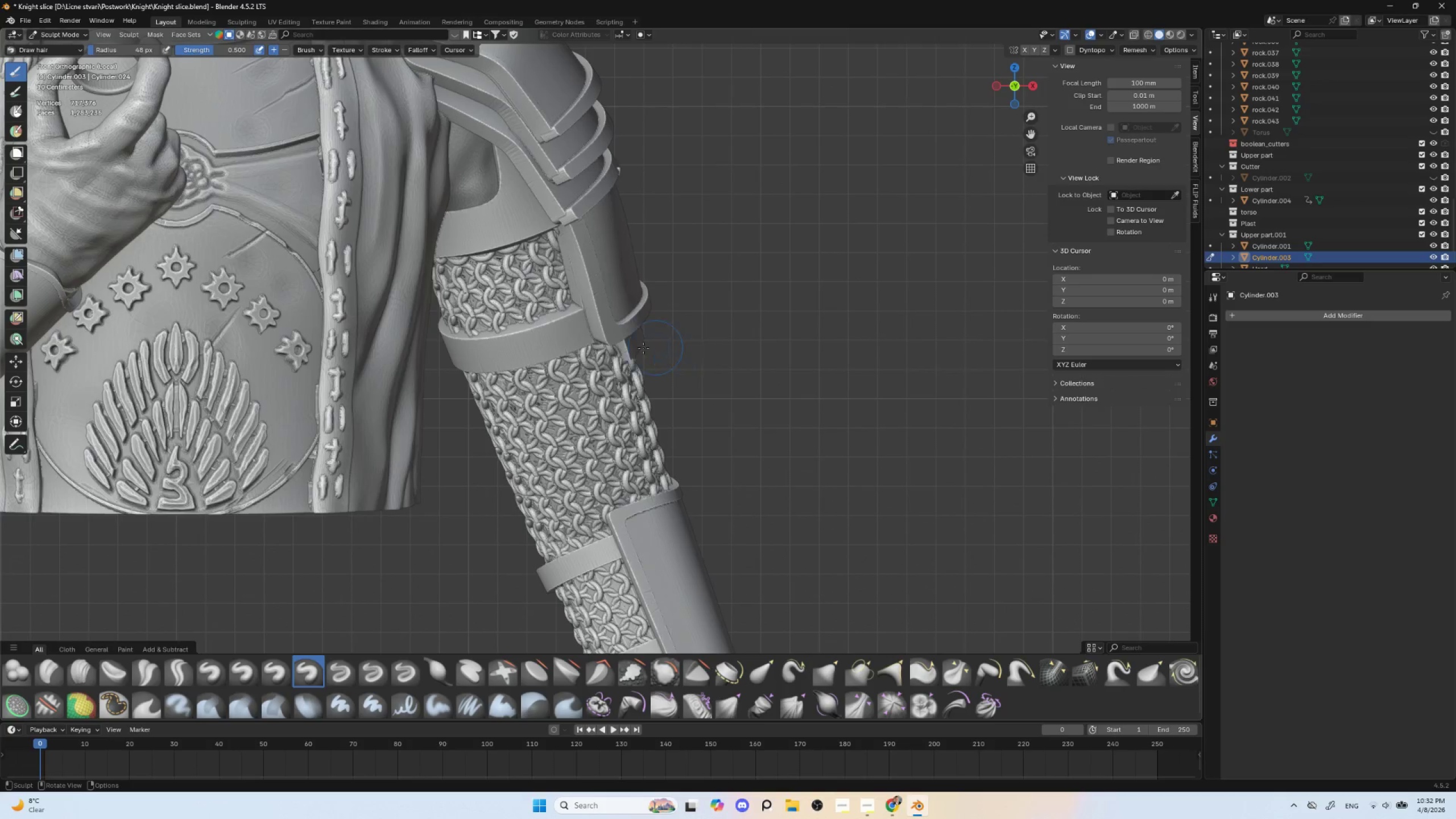 
hold_key(key=ShiftLeft, duration=0.52)
 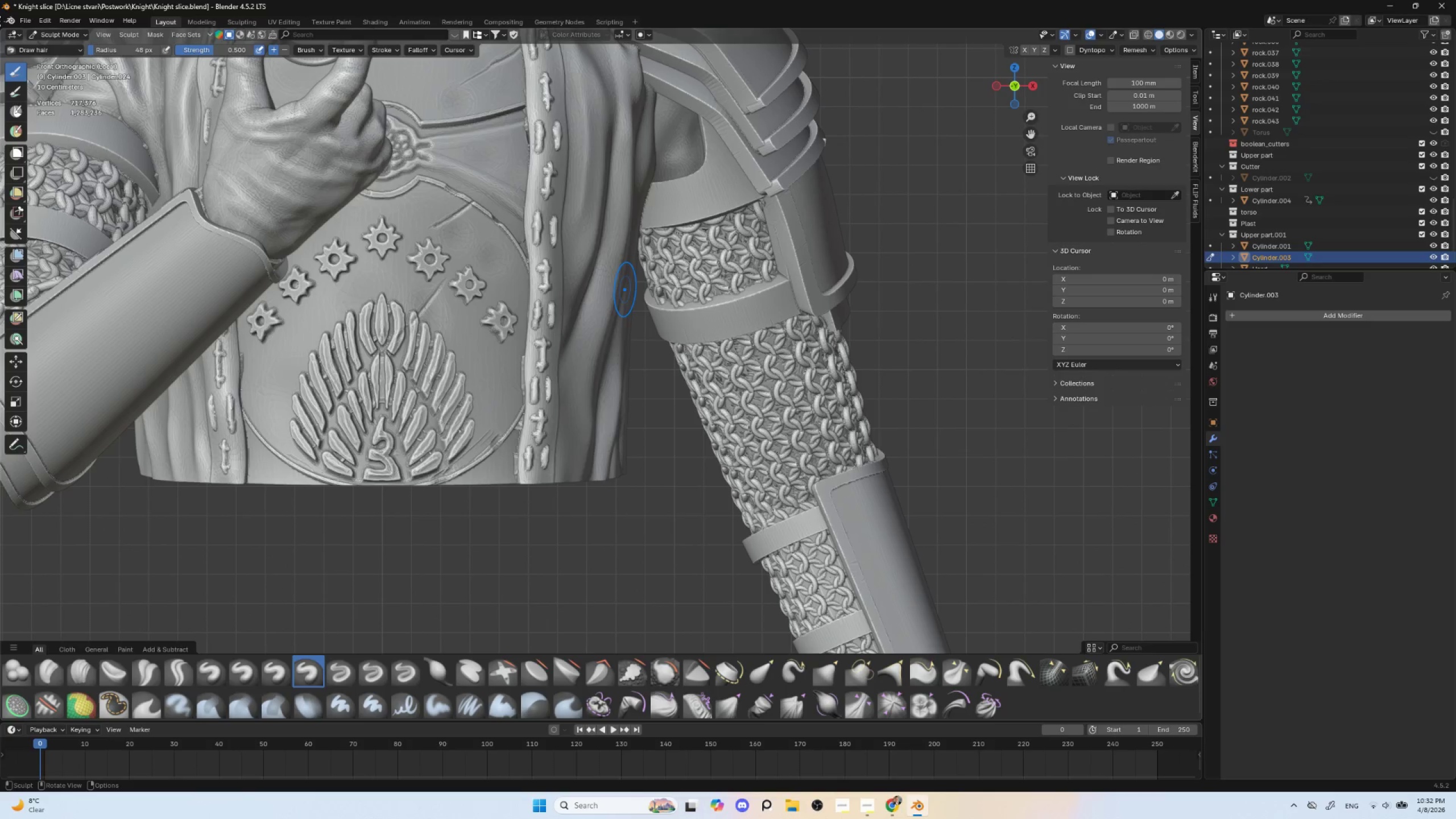 
left_click([63, 32])
 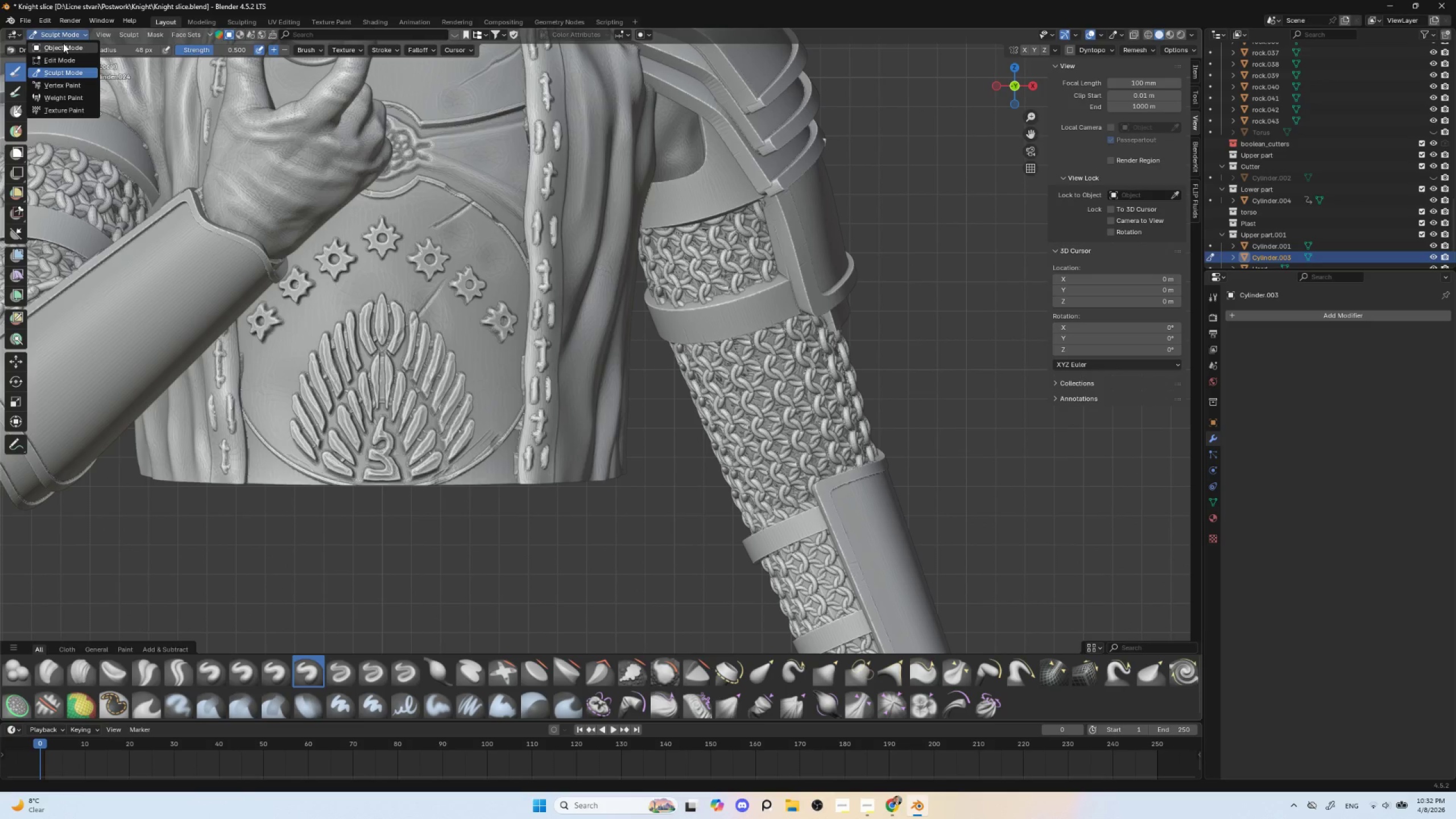 
left_click([63, 43])
 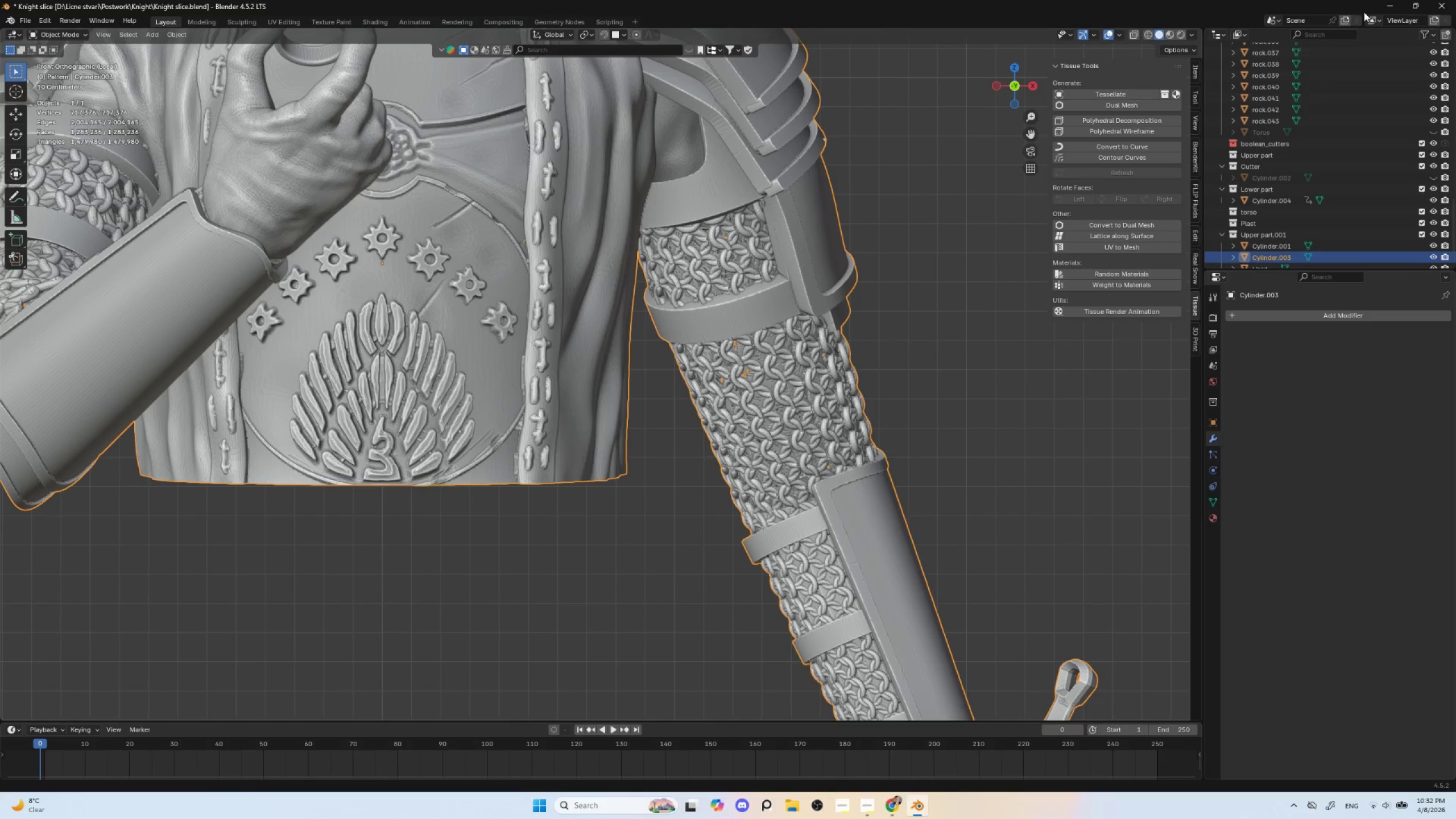 
left_click([1393, 7])
 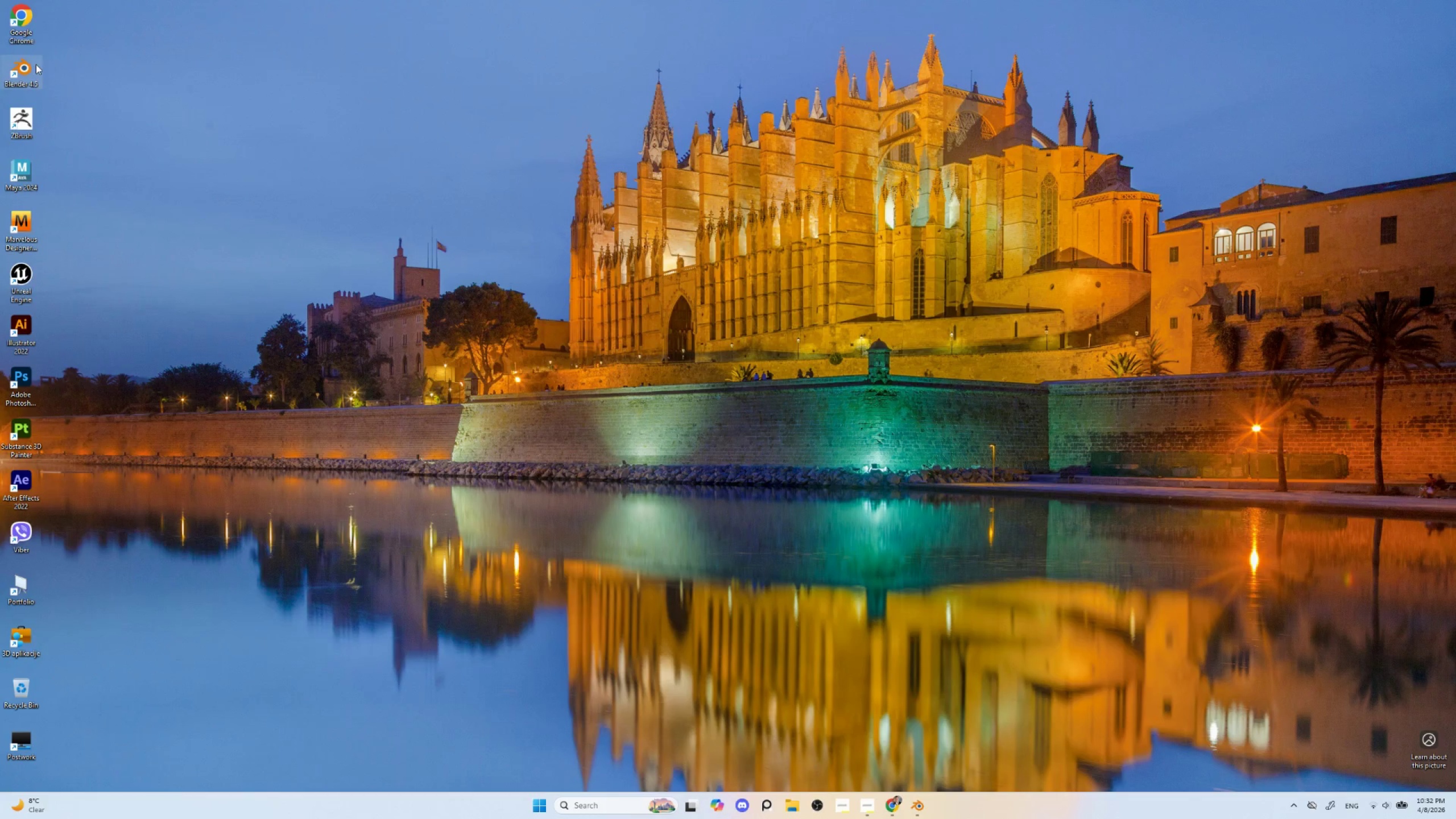 
double_click([27, 68])
 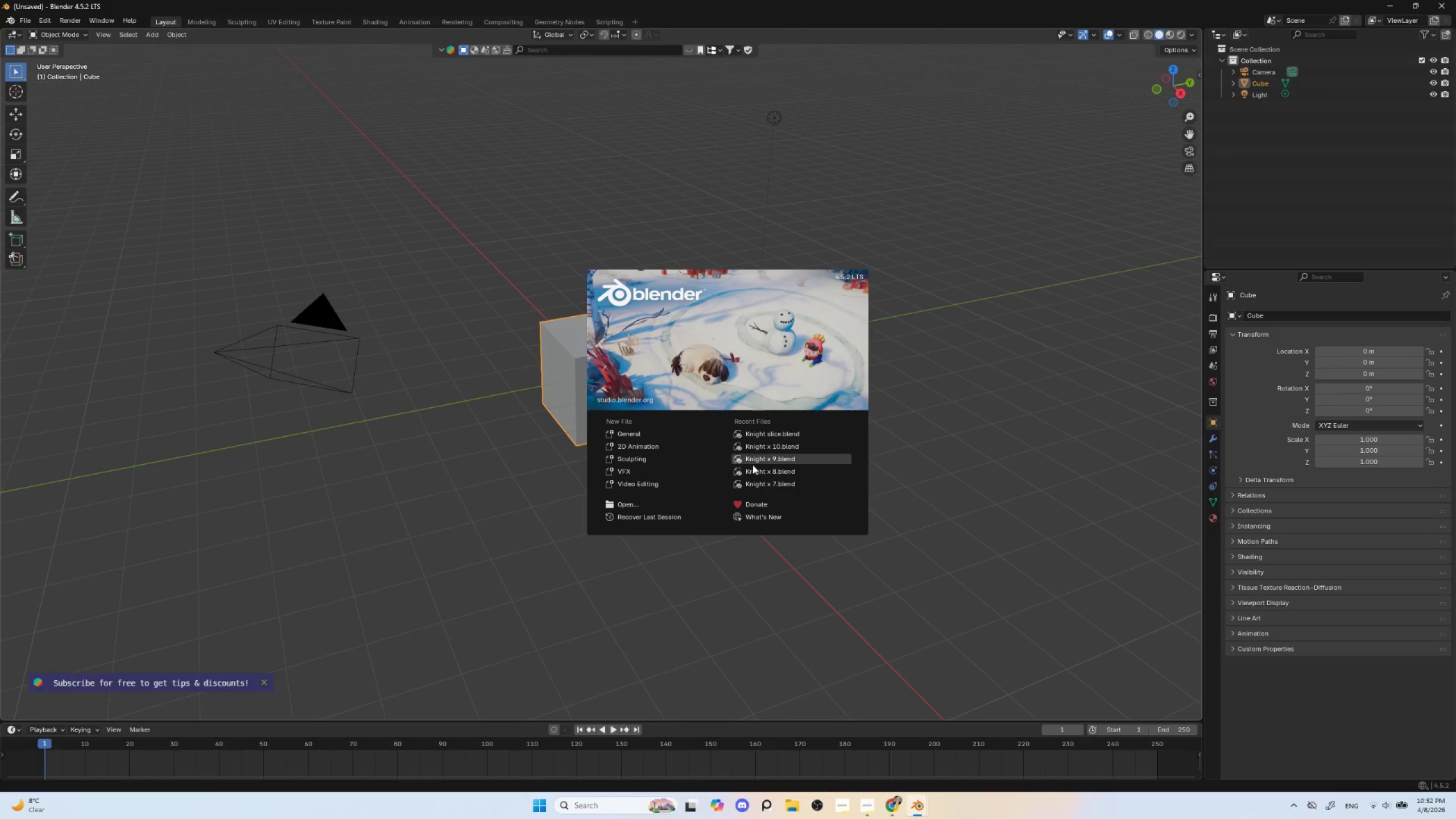 
left_click([770, 469])
 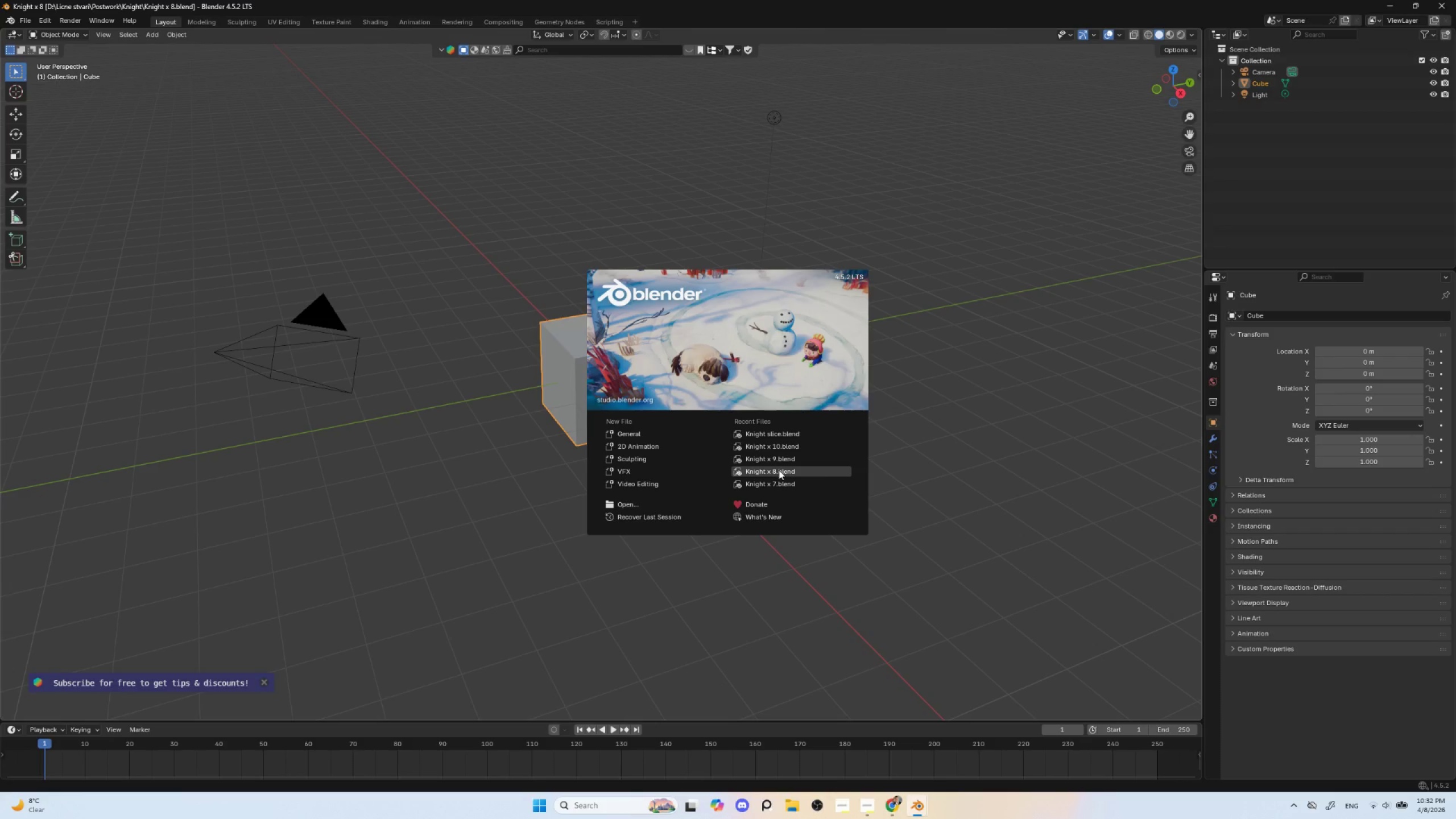 
wait(7.0)
 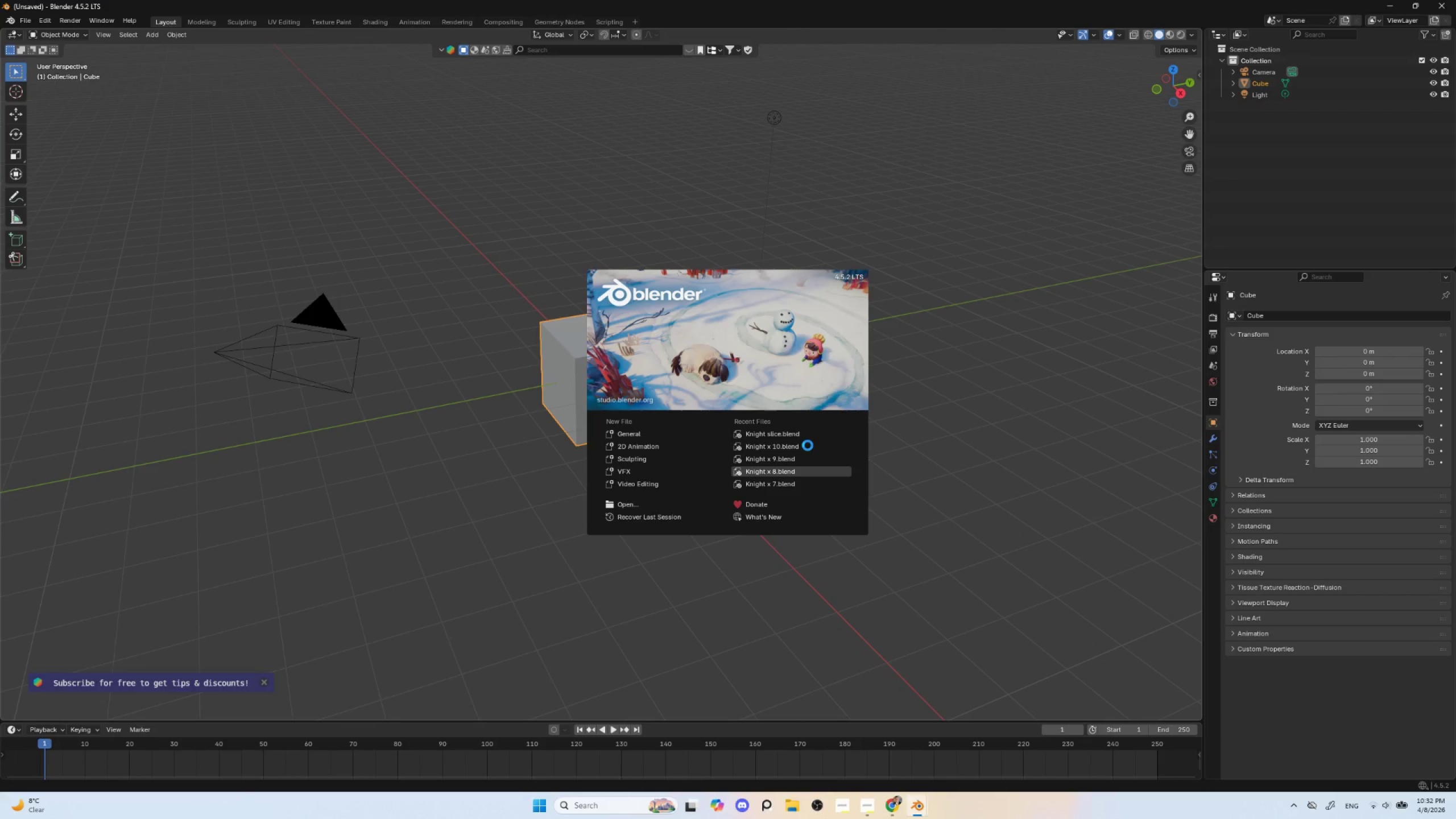 
scroll: coordinate [741, 348], scroll_direction: up, amount: 3.0
 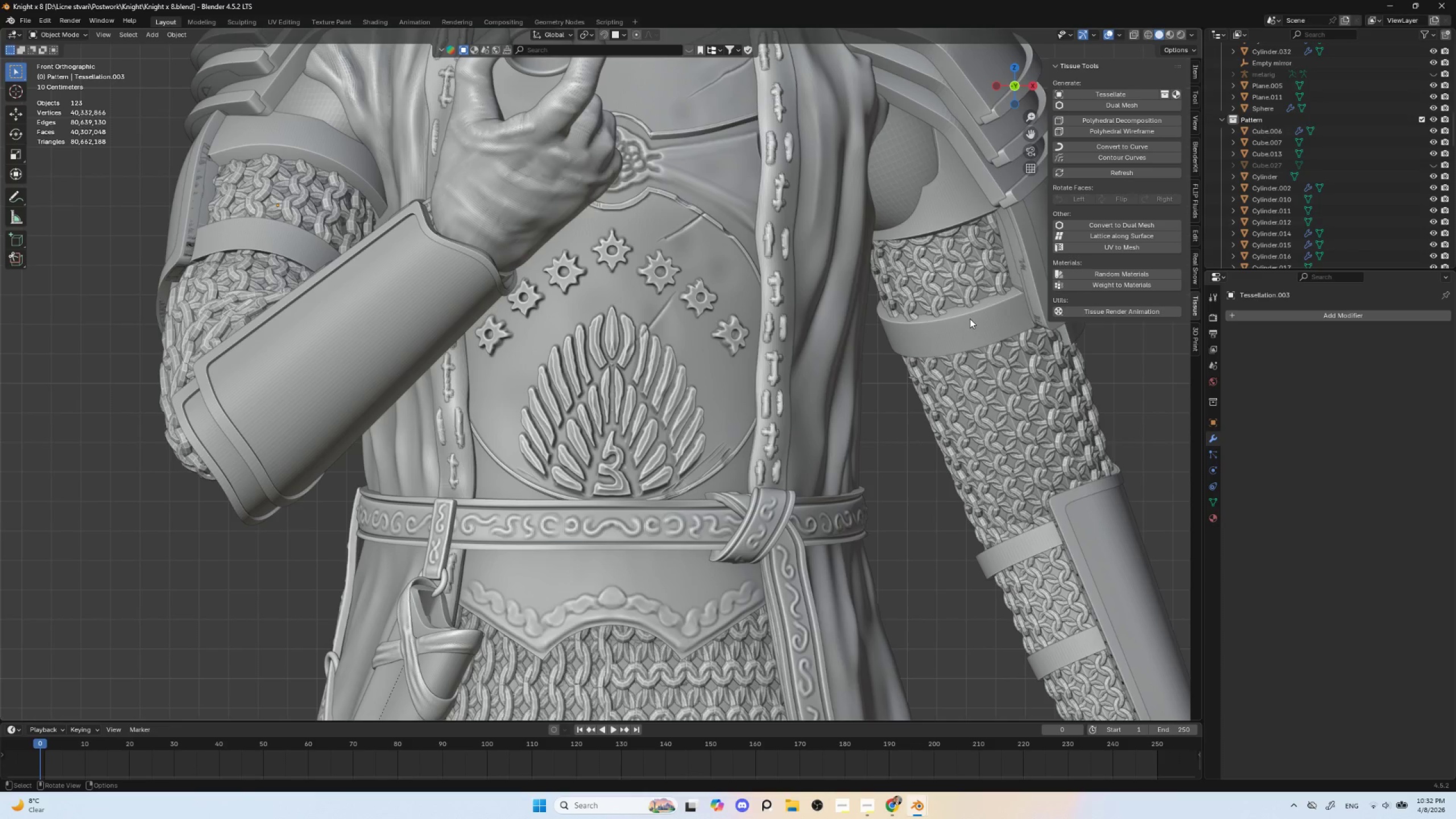 
hold_key(key=ShiftLeft, duration=0.56)
 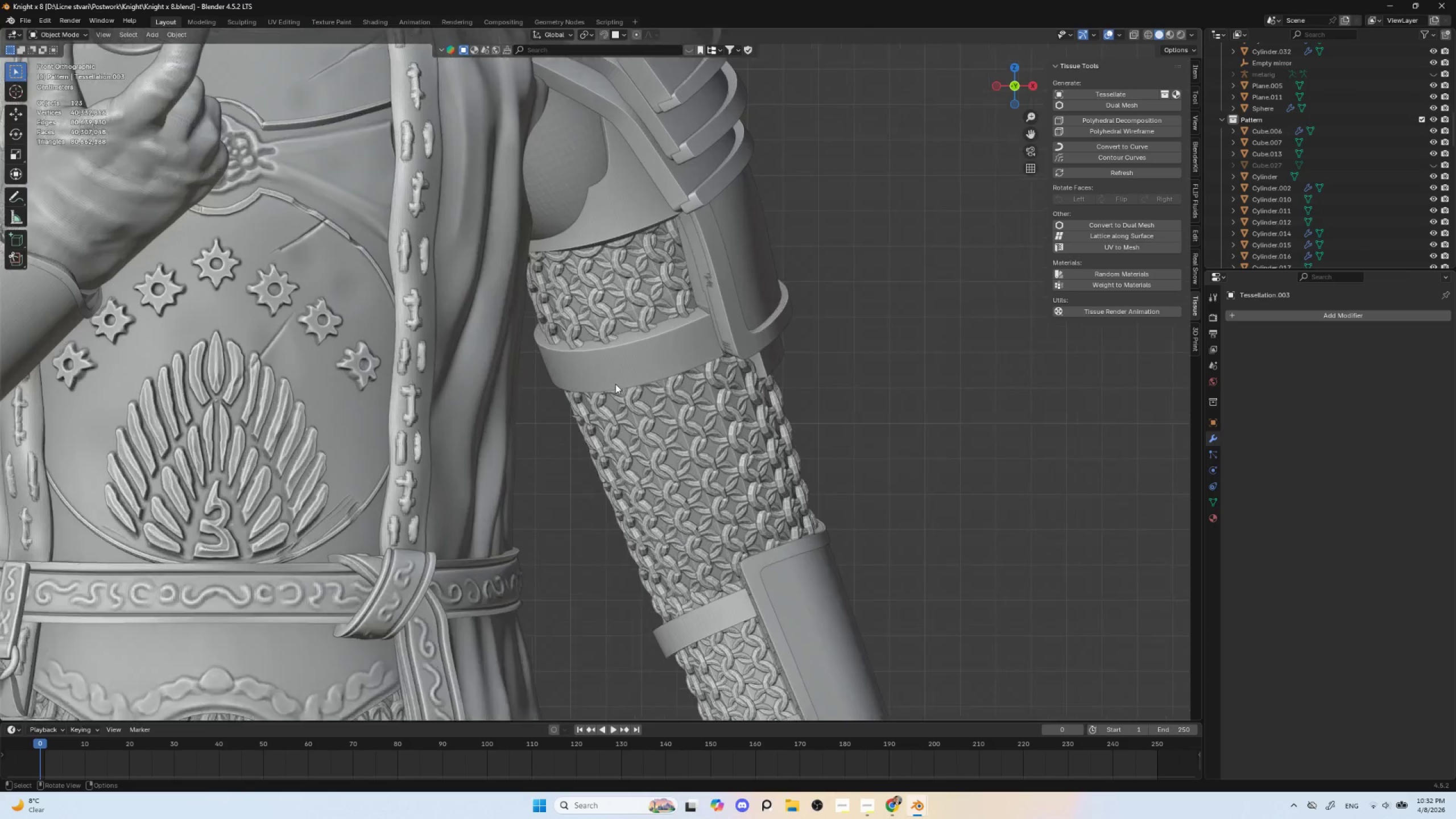 
scroll: coordinate [615, 384], scroll_direction: up, amount: 2.0
 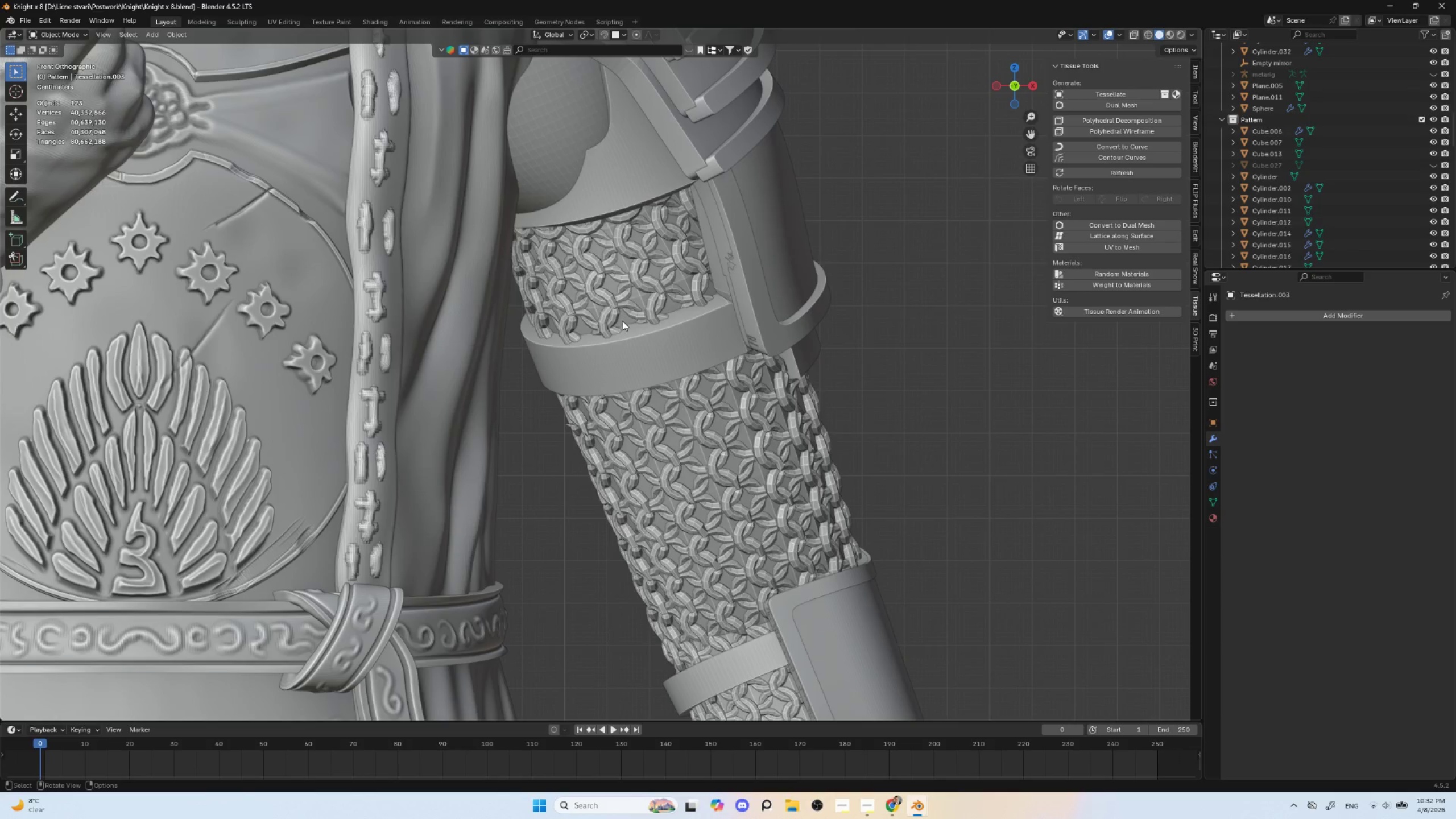 
left_click([623, 320])
 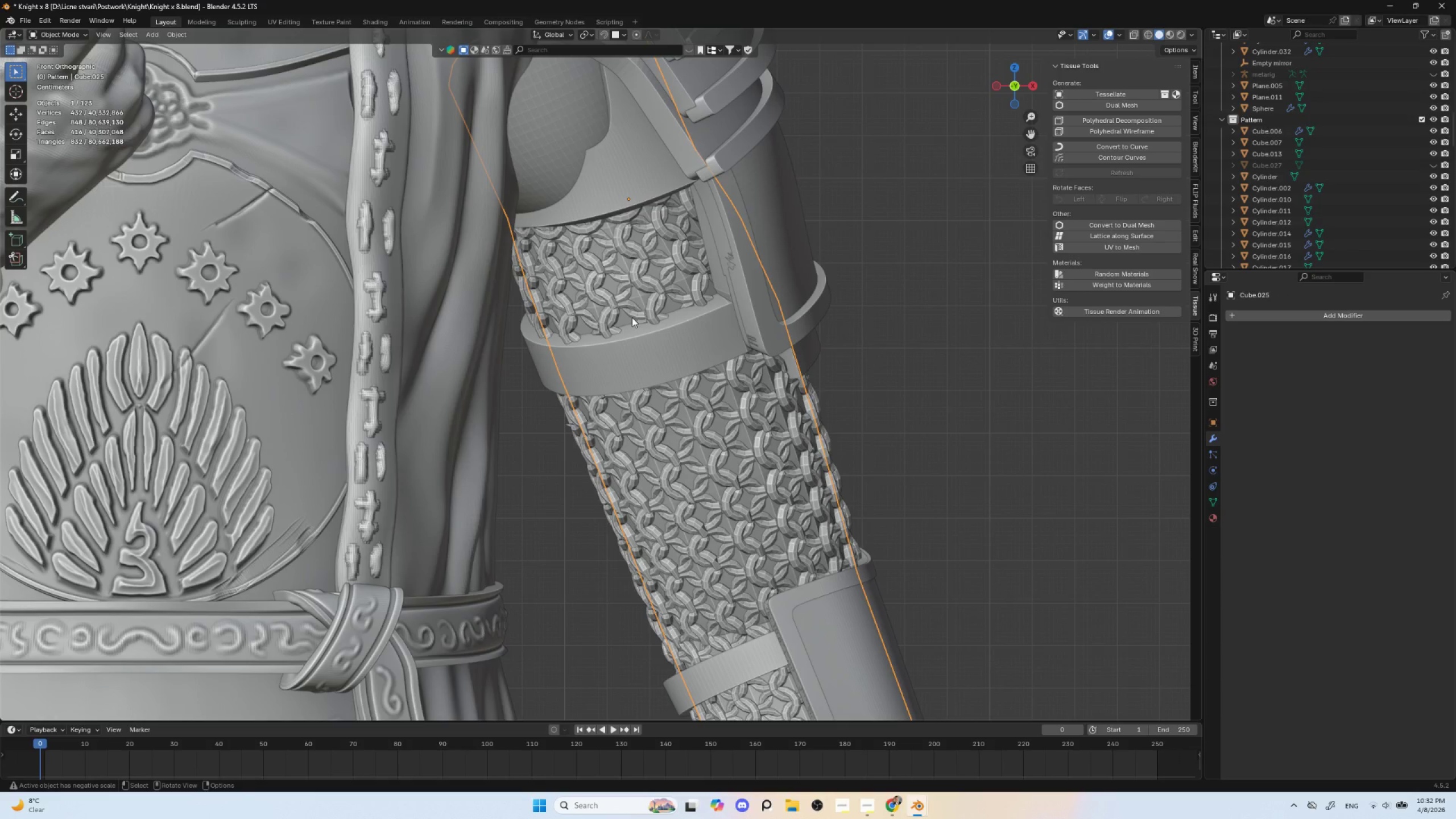 
key(NumpadDivide)
 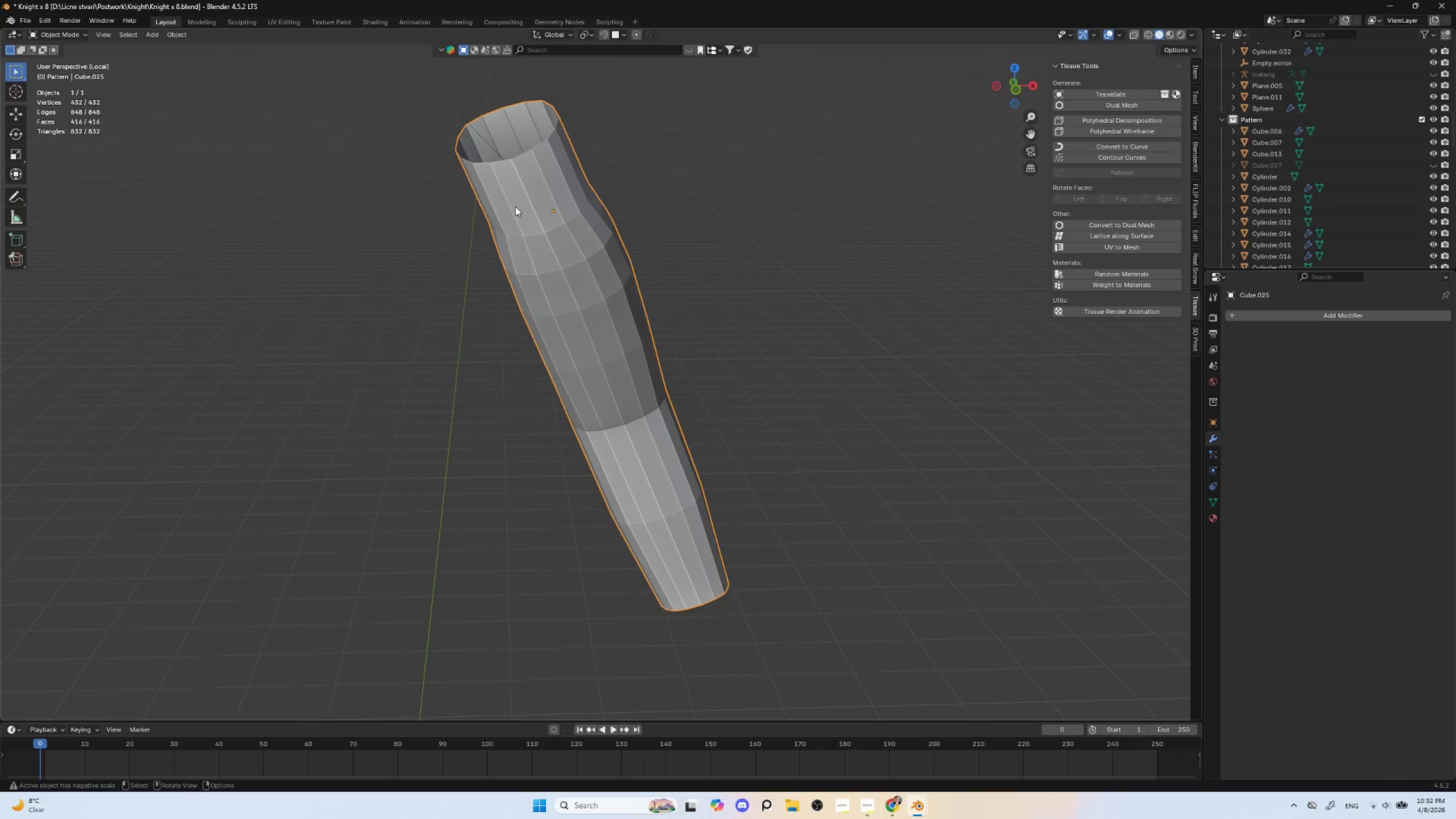 
key(Tab)
 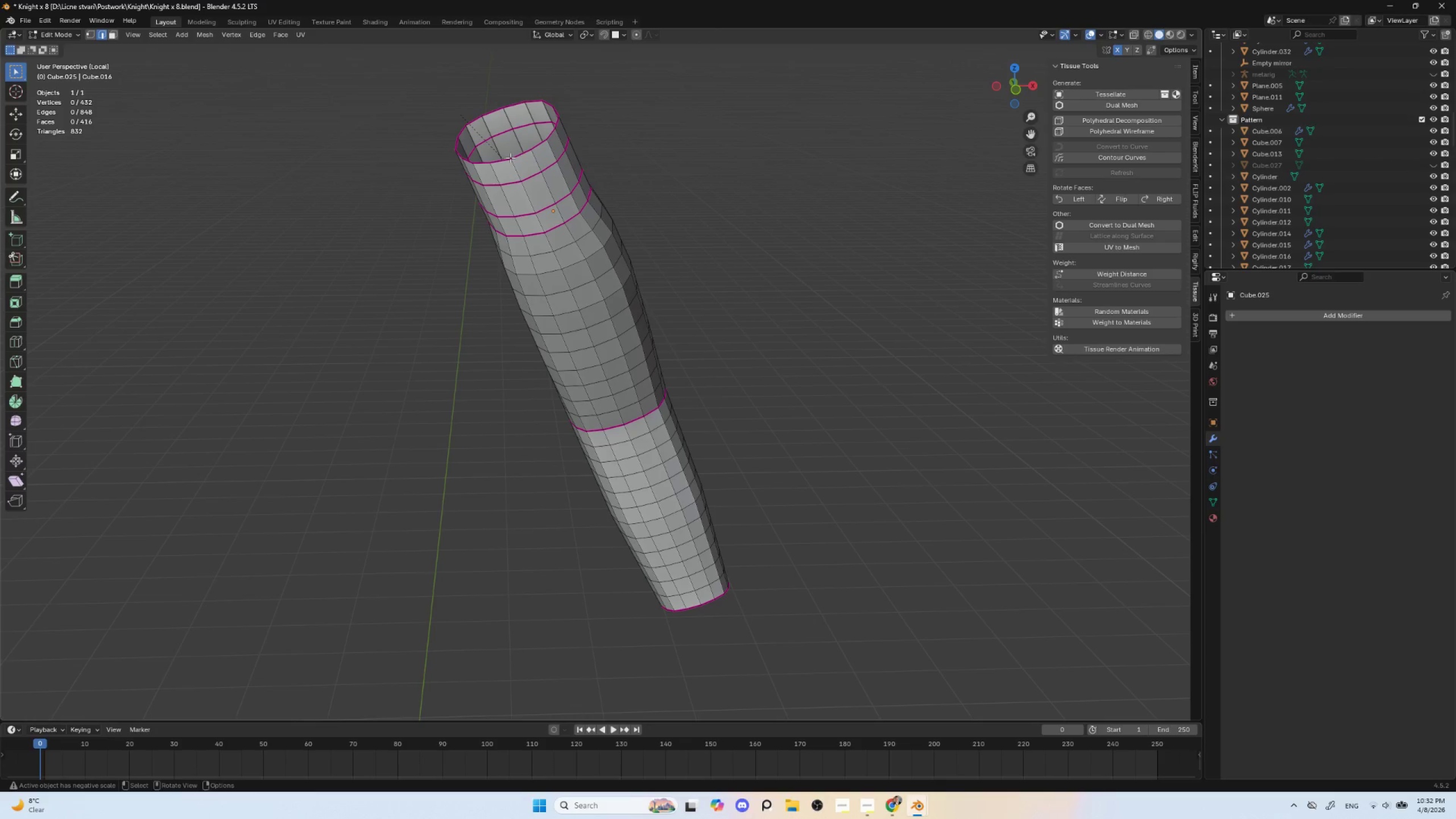 
hold_key(key=AltLeft, duration=0.59)
left_click([510, 157])
 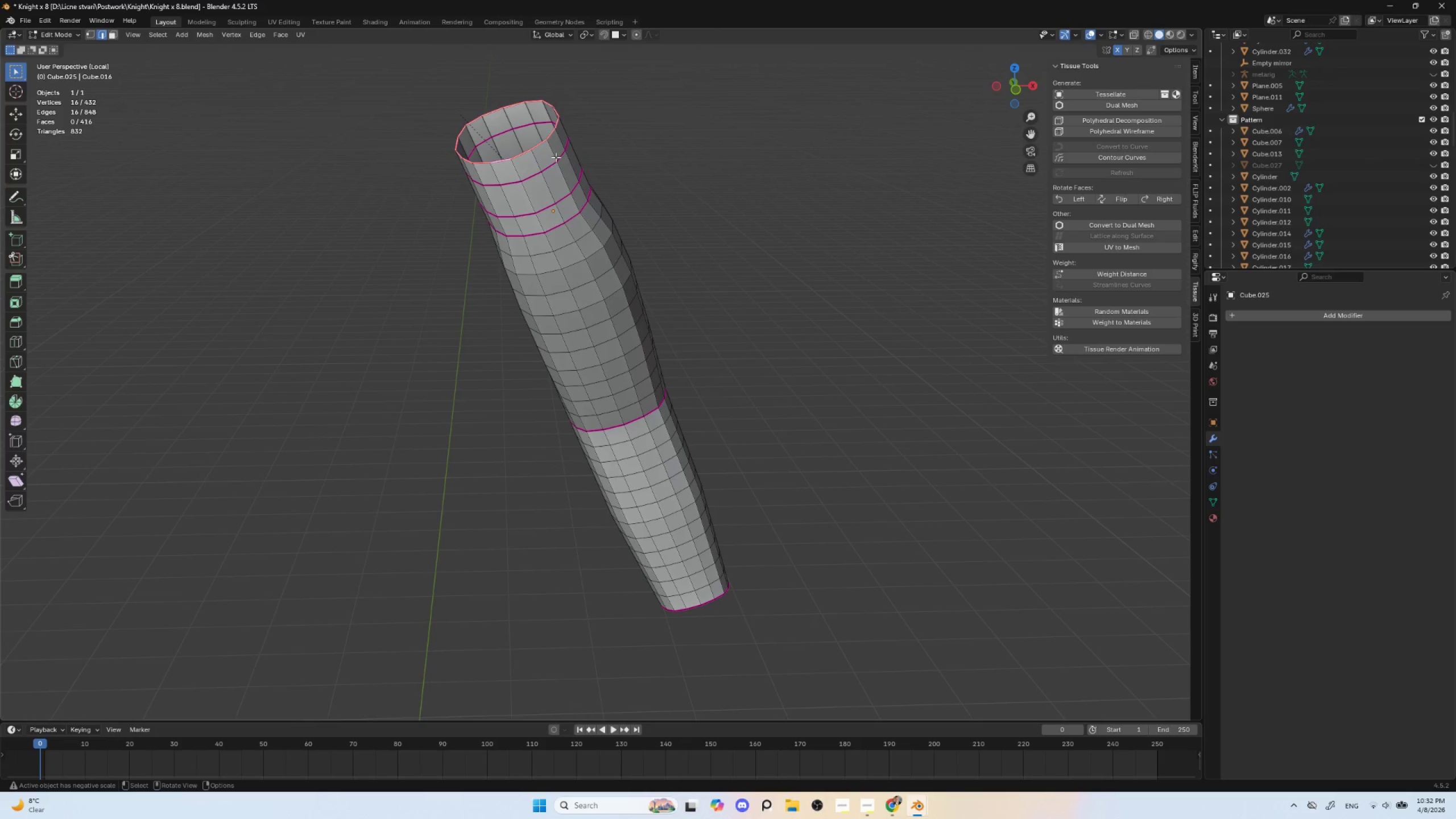 
hold_key(key=AltLeft, duration=3.25)
 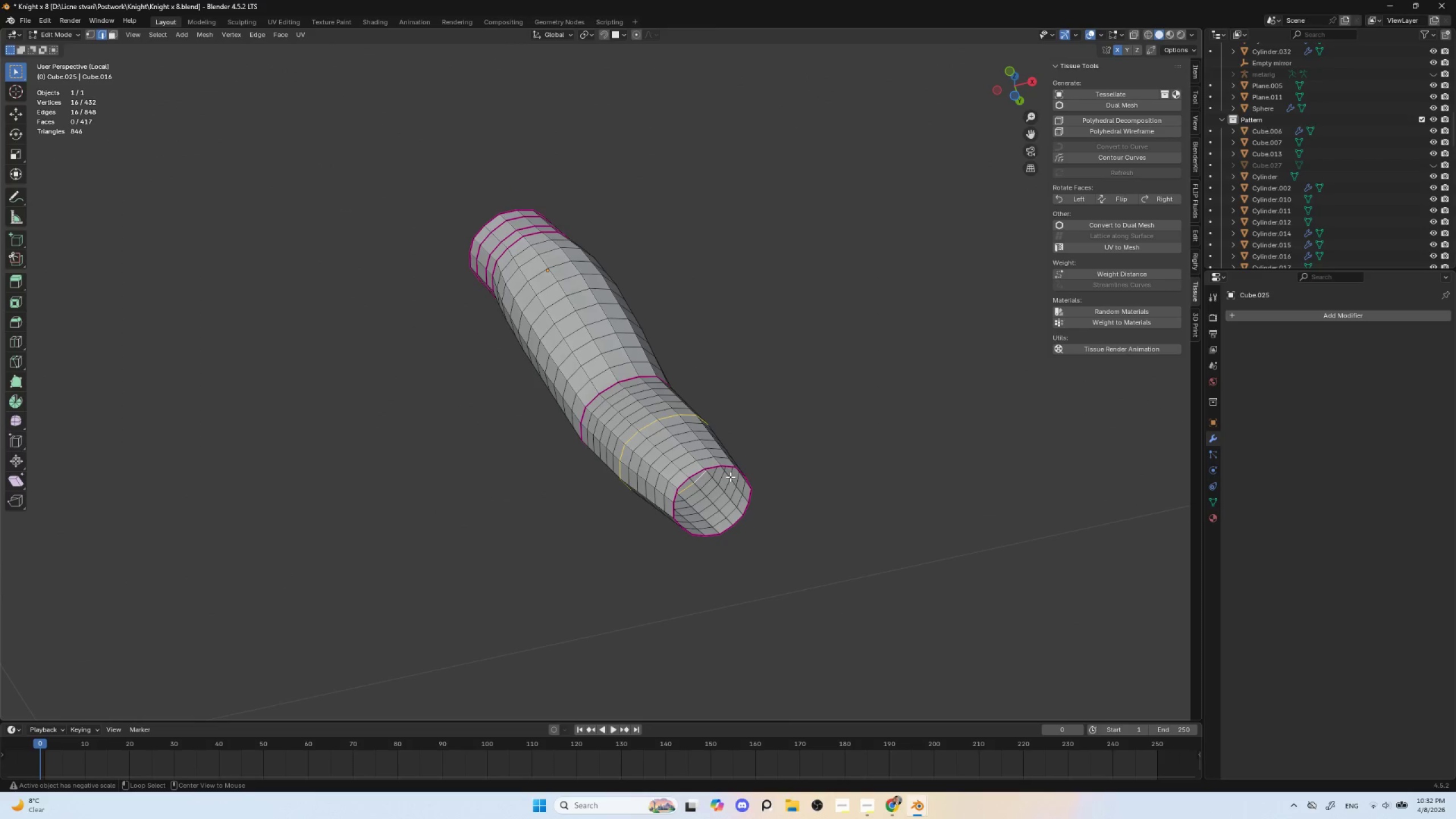 
key(F)
 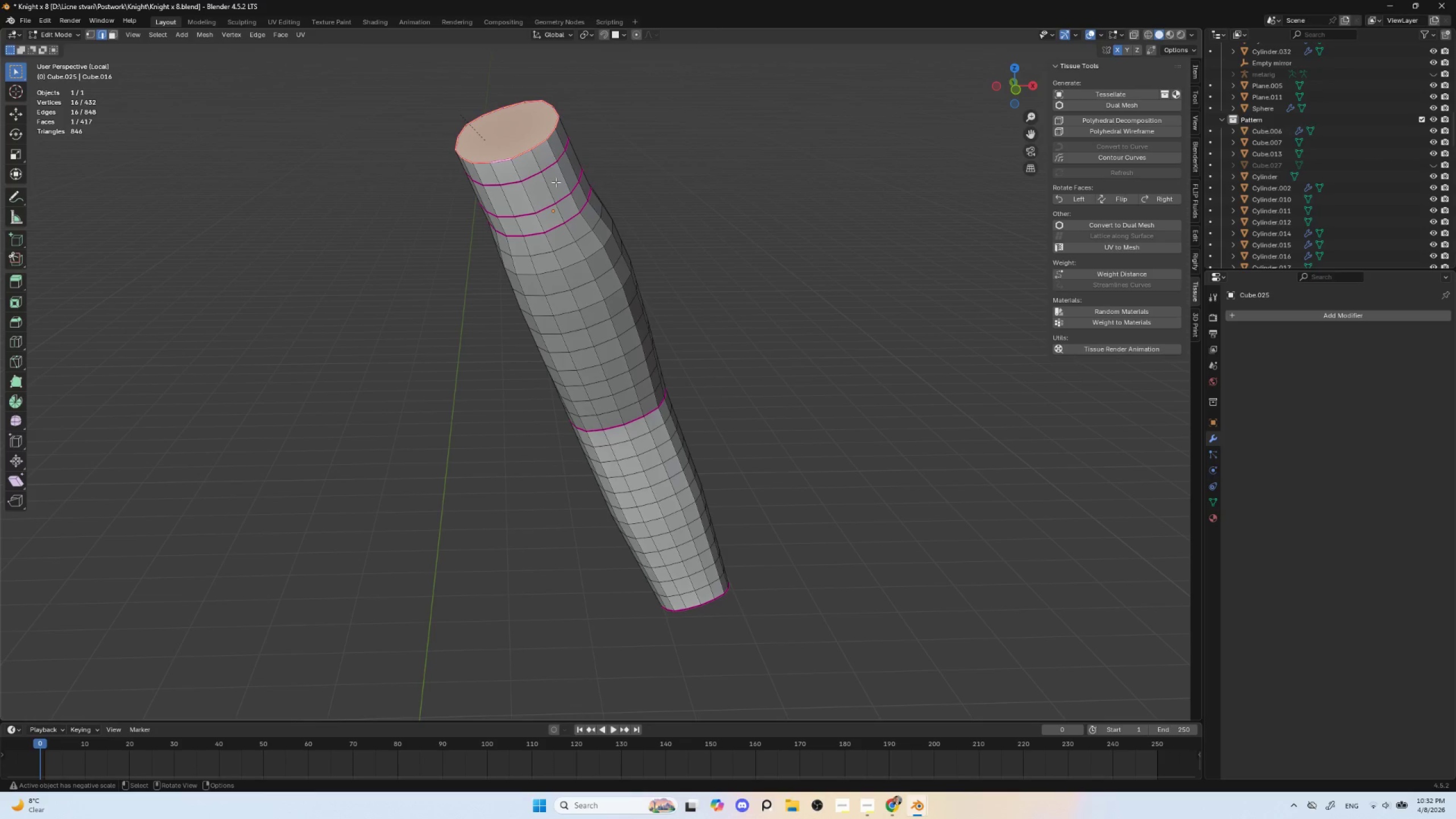 
key(Tab)
 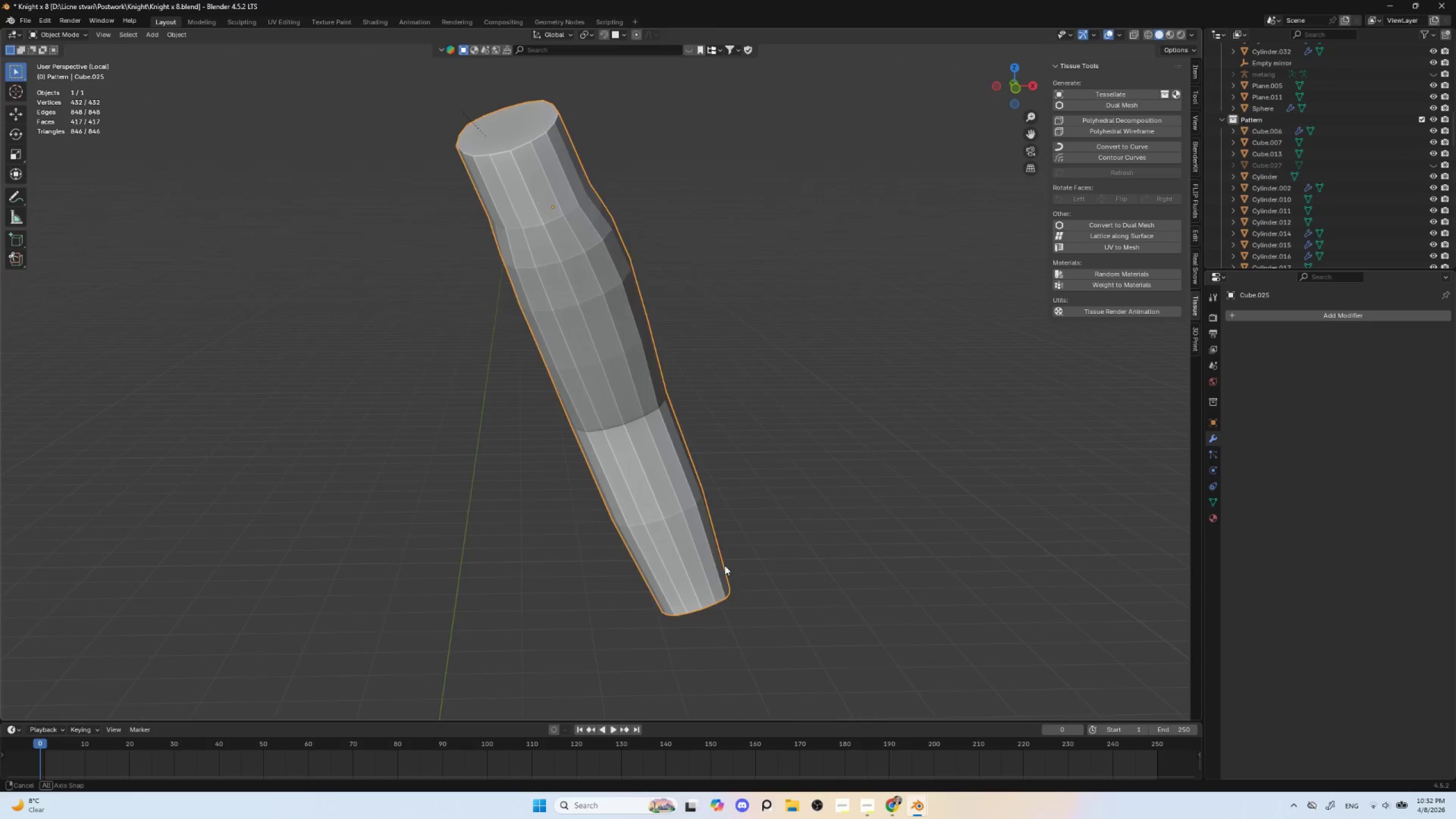 
scroll: coordinate [729, 581], scroll_direction: up, amount: 1.0
 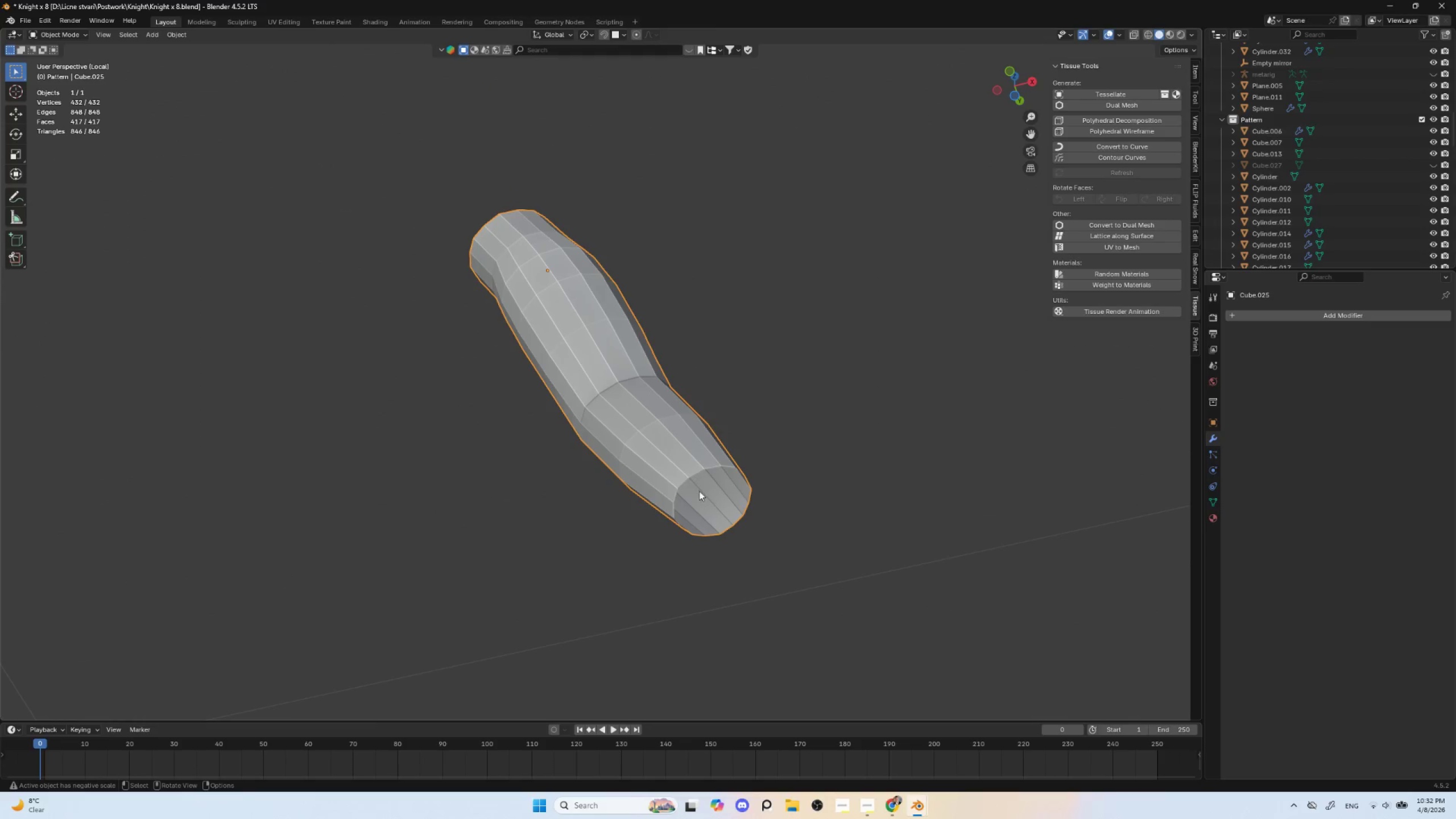 
left_click([688, 472])
 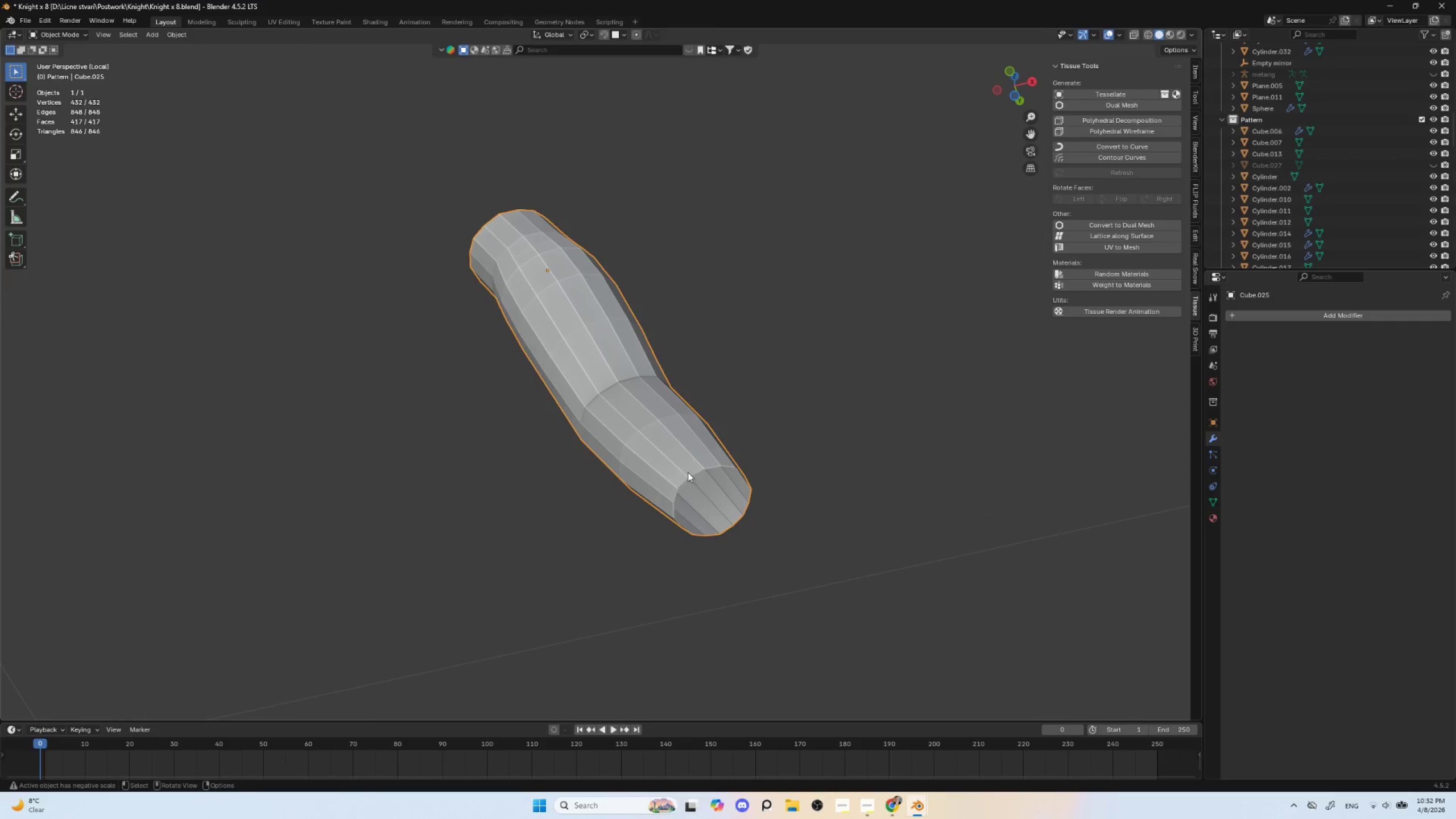 
key(Tab)
 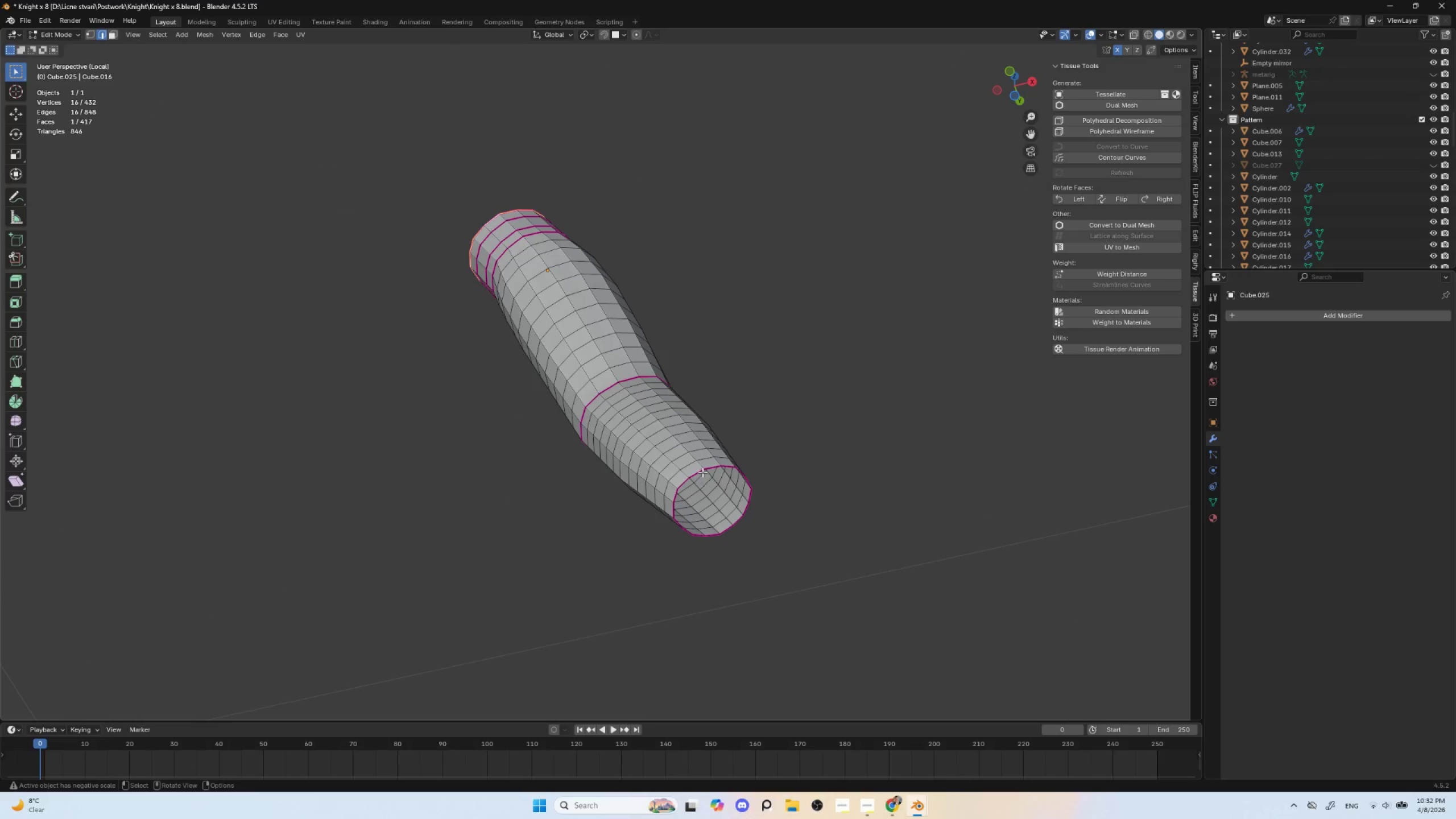 
hold_key(key=AltLeft, duration=1.49)
left_click([702, 472])
 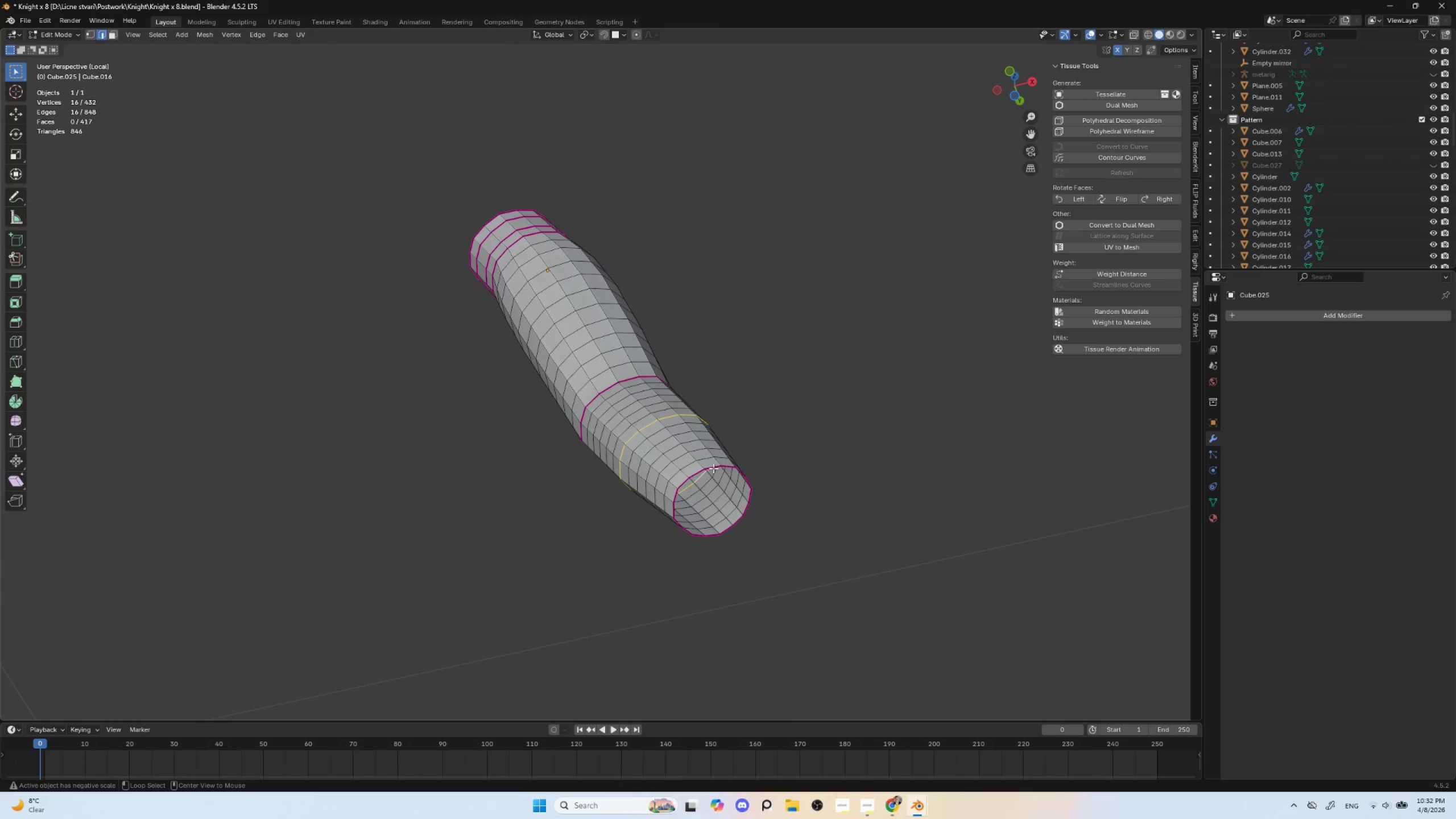 
left_click([713, 468])
 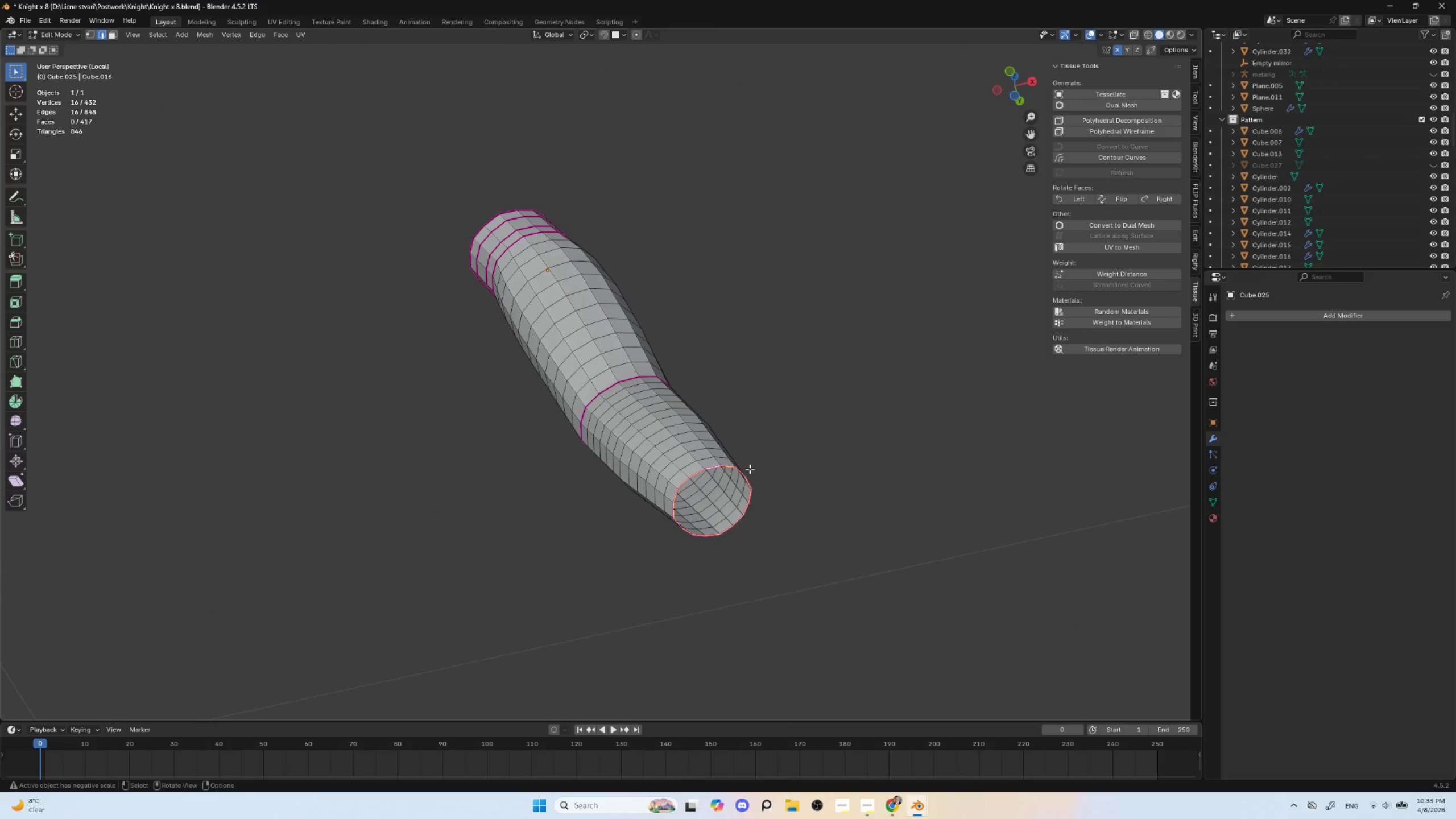 
key(F)
 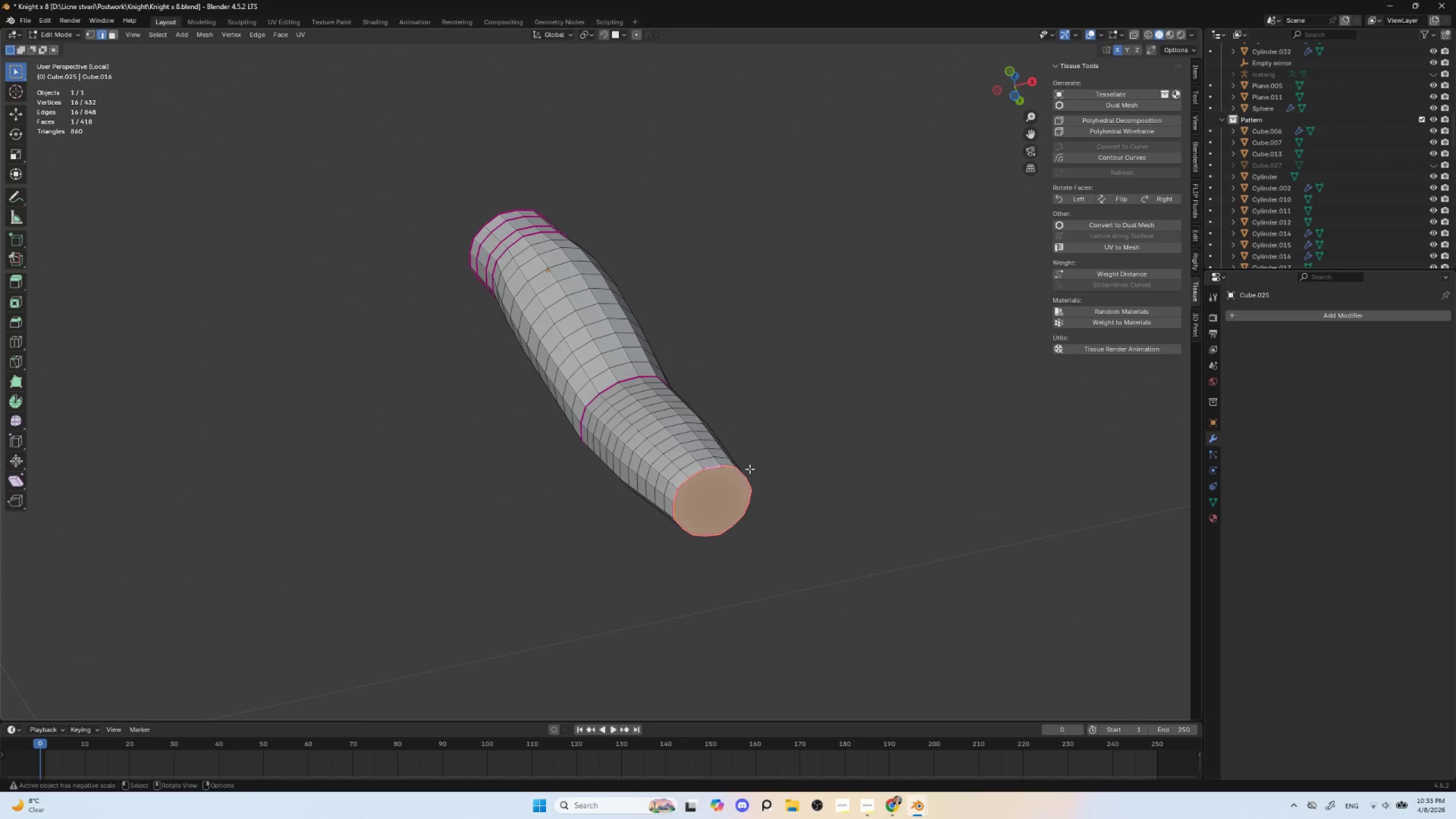 
key(Tab)
 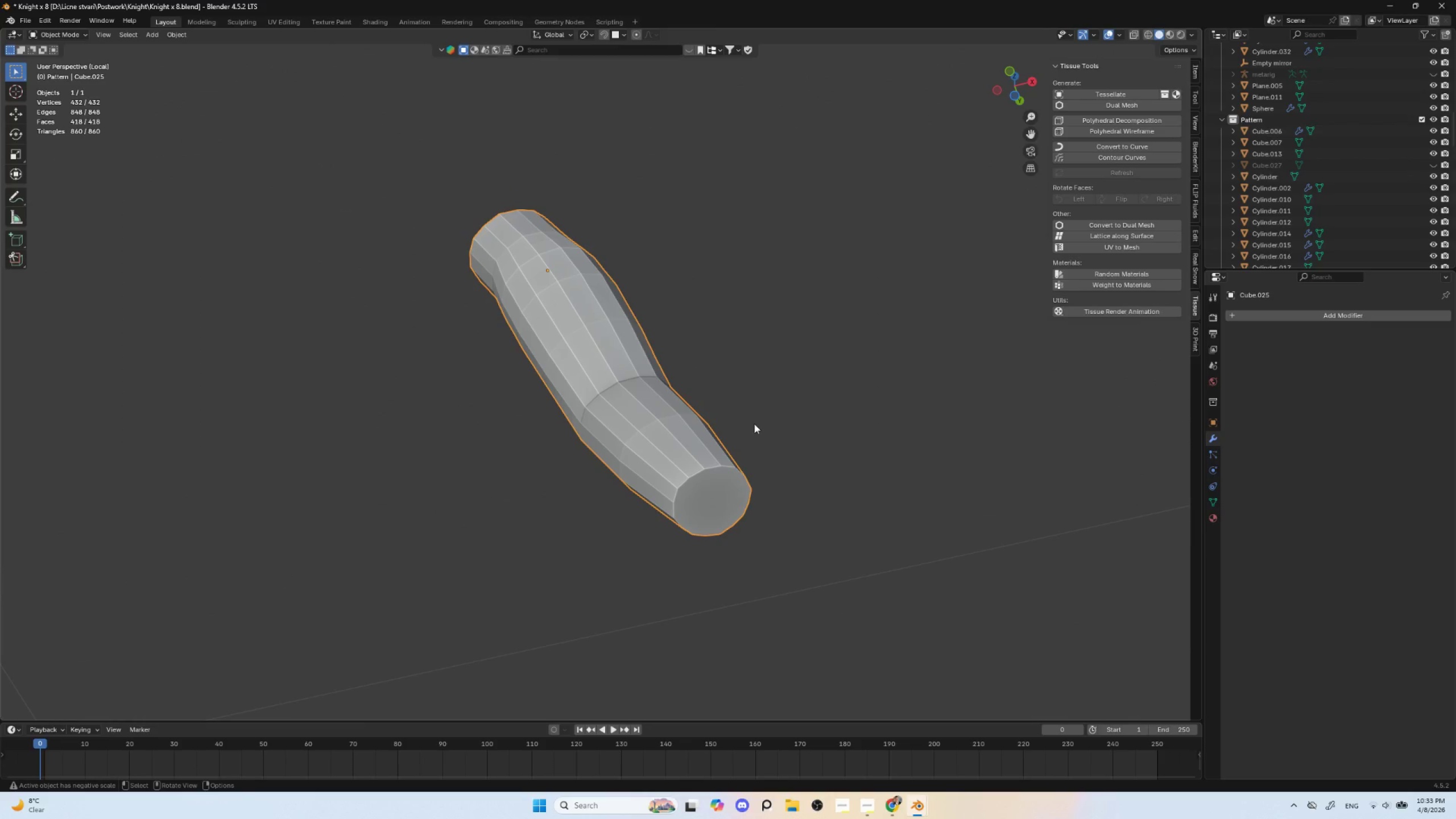 
key(NumpadDivide)
 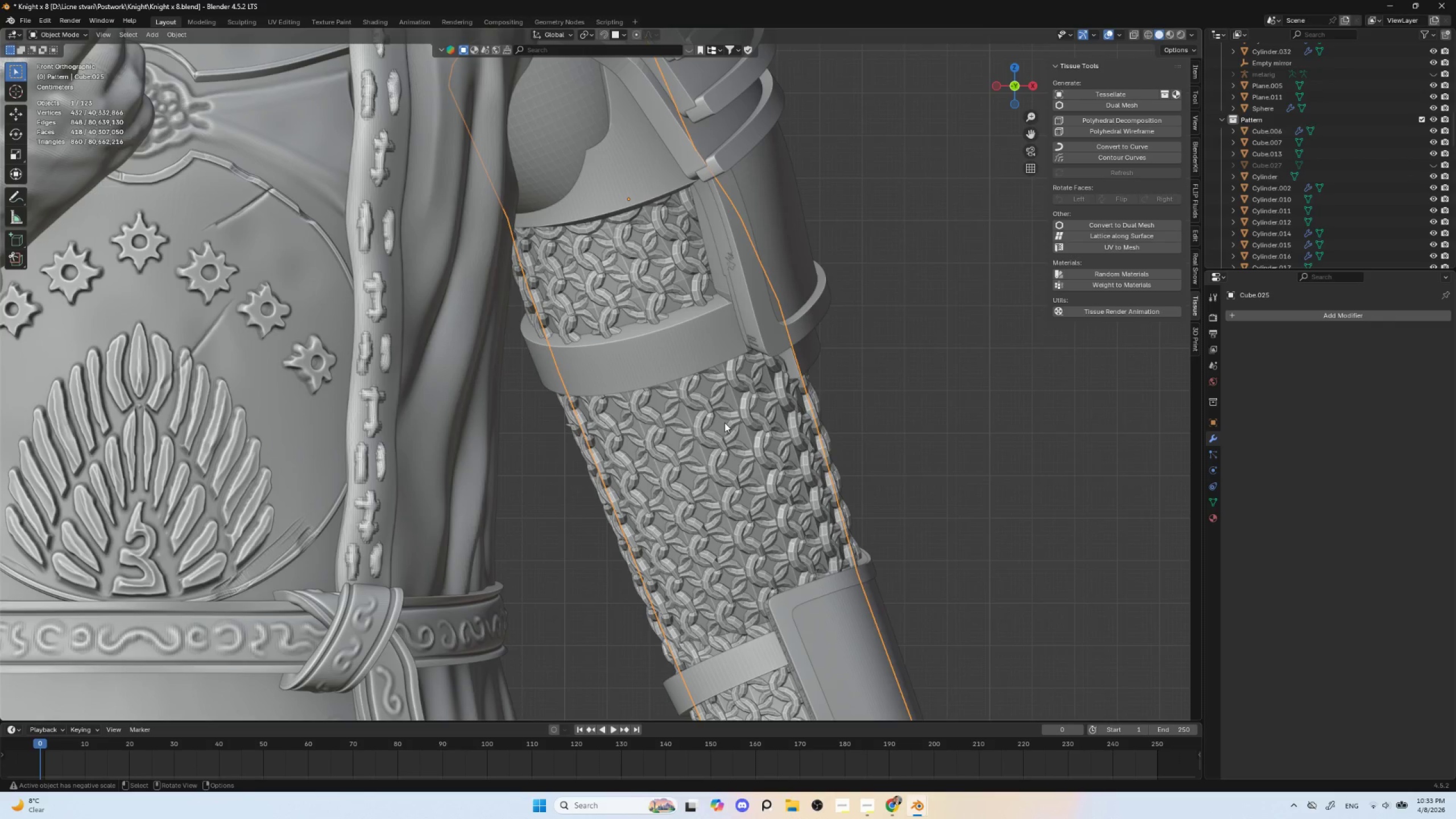 
hold_key(key=ShiftLeft, duration=0.5)
 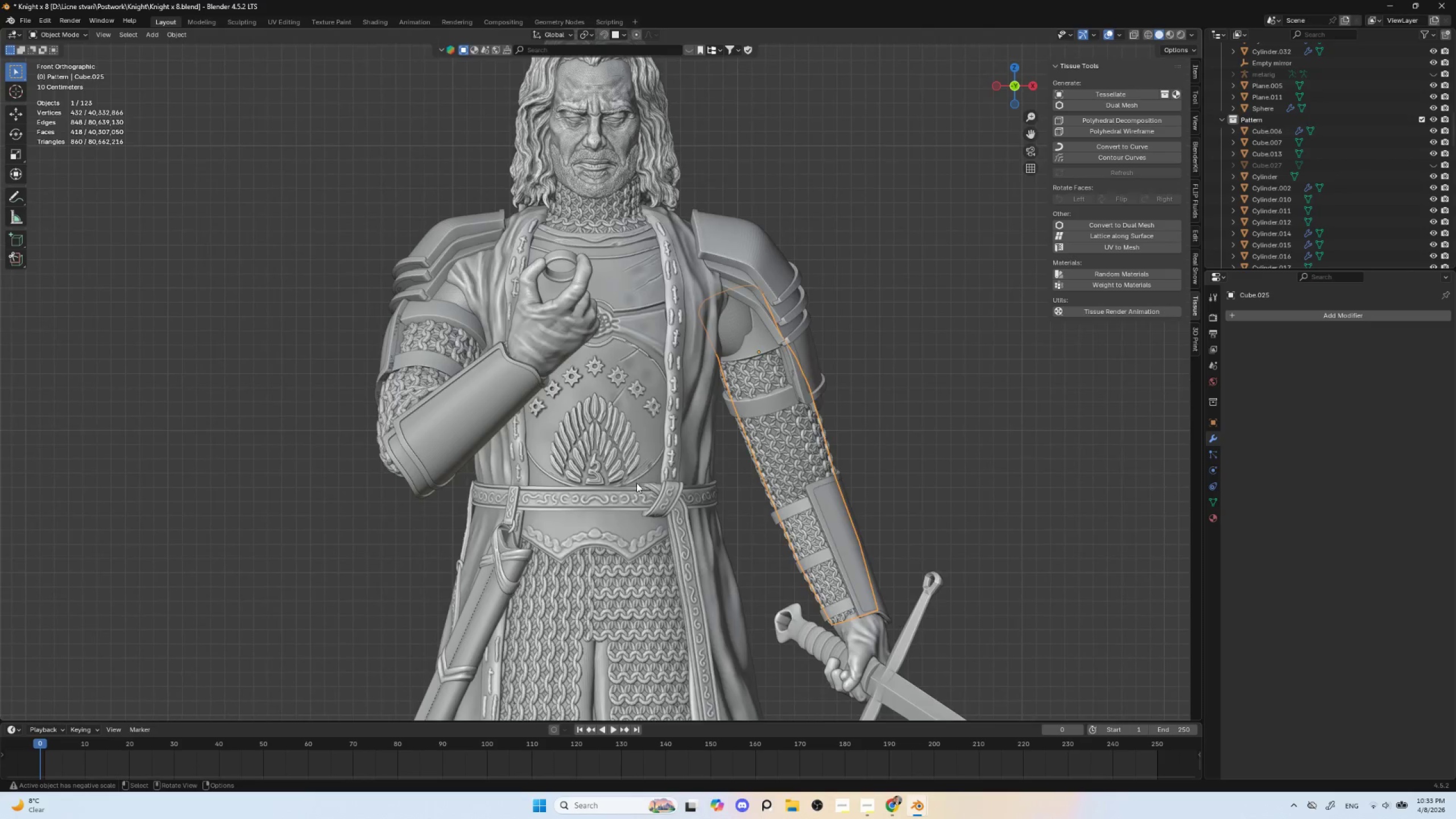 
scroll: coordinate [730, 440], scroll_direction: down, amount: 6.0
 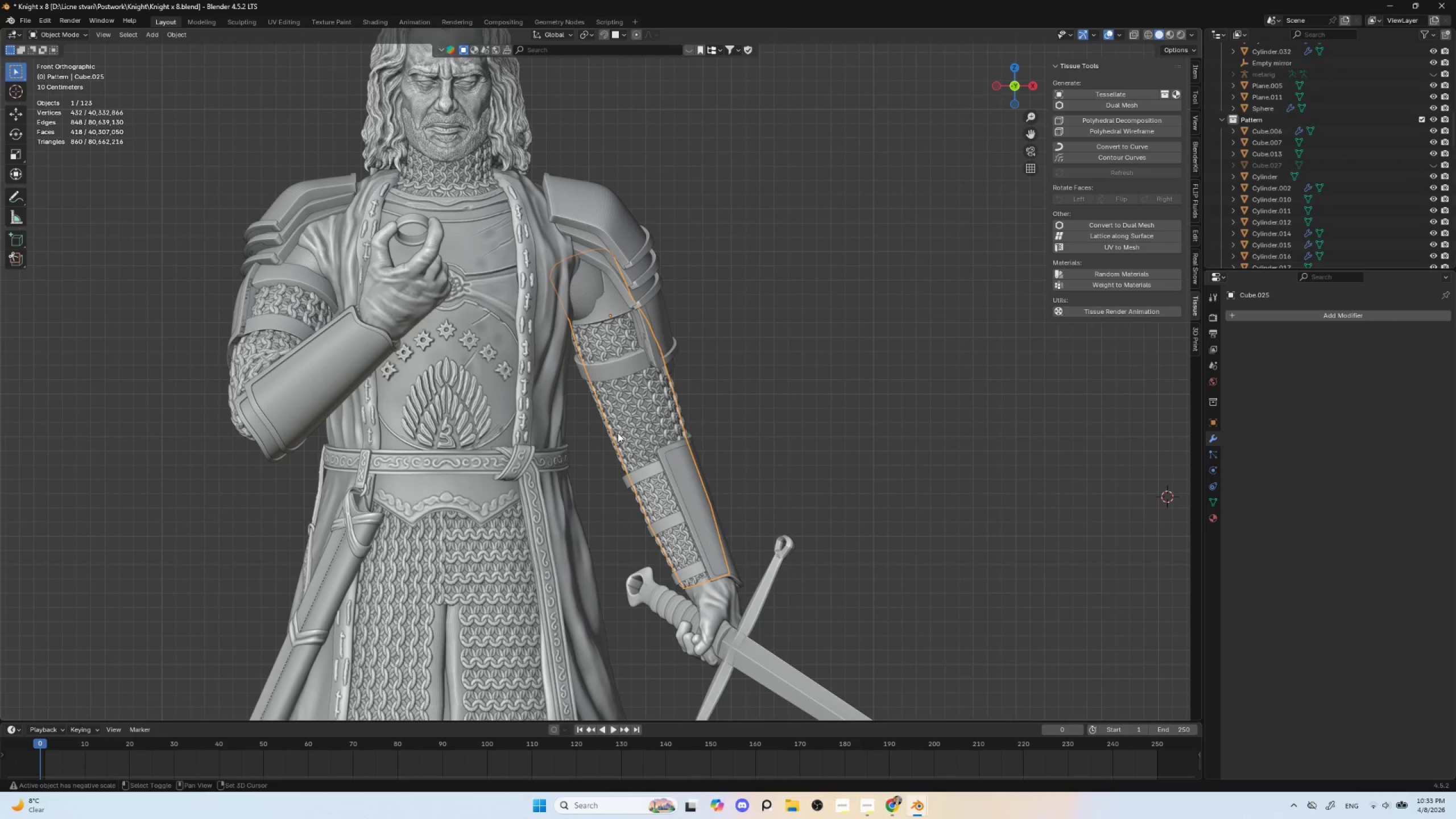 
scroll: coordinate [632, 478], scroll_direction: up, amount: 4.0
 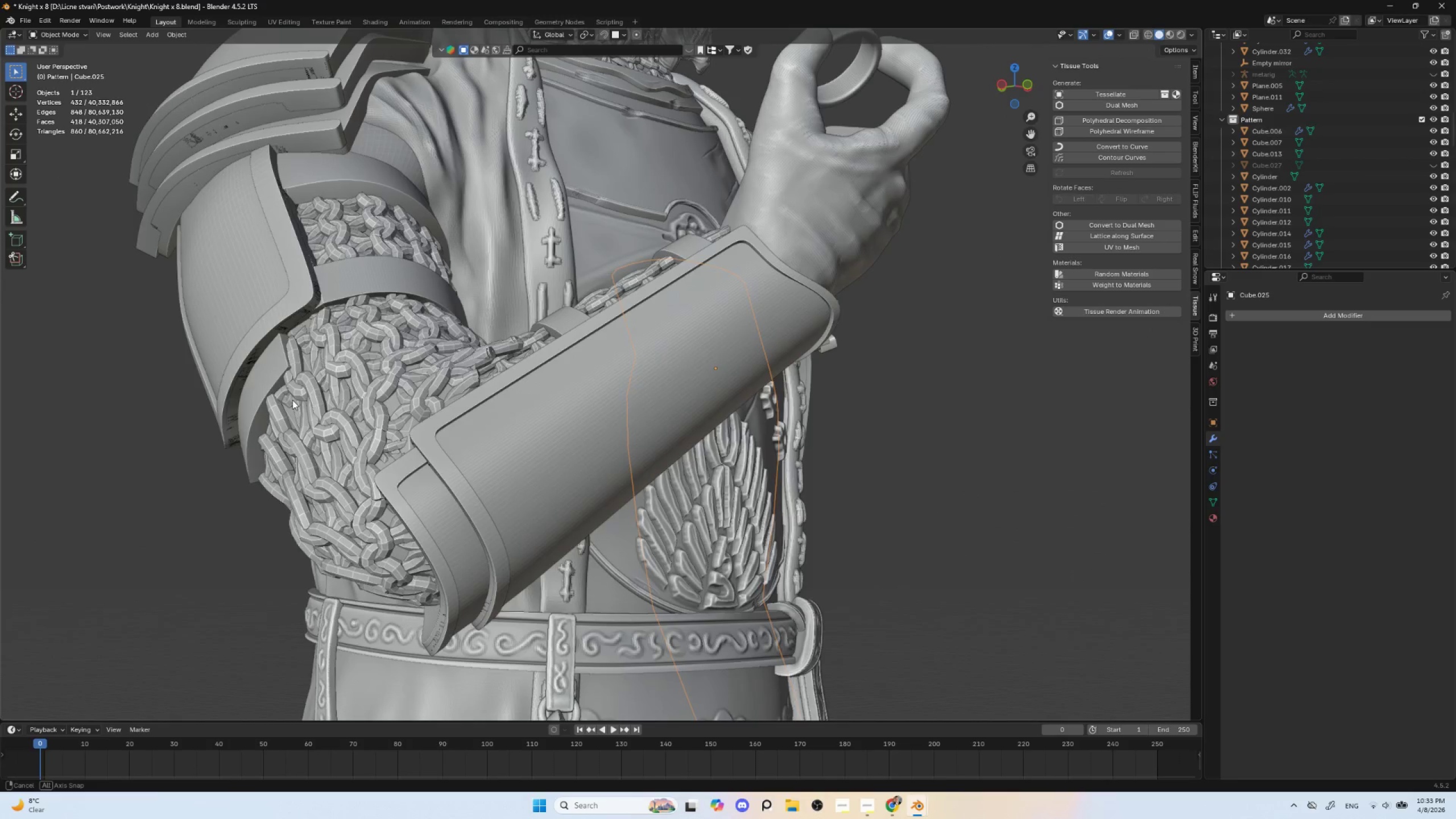 
left_click([394, 400])
 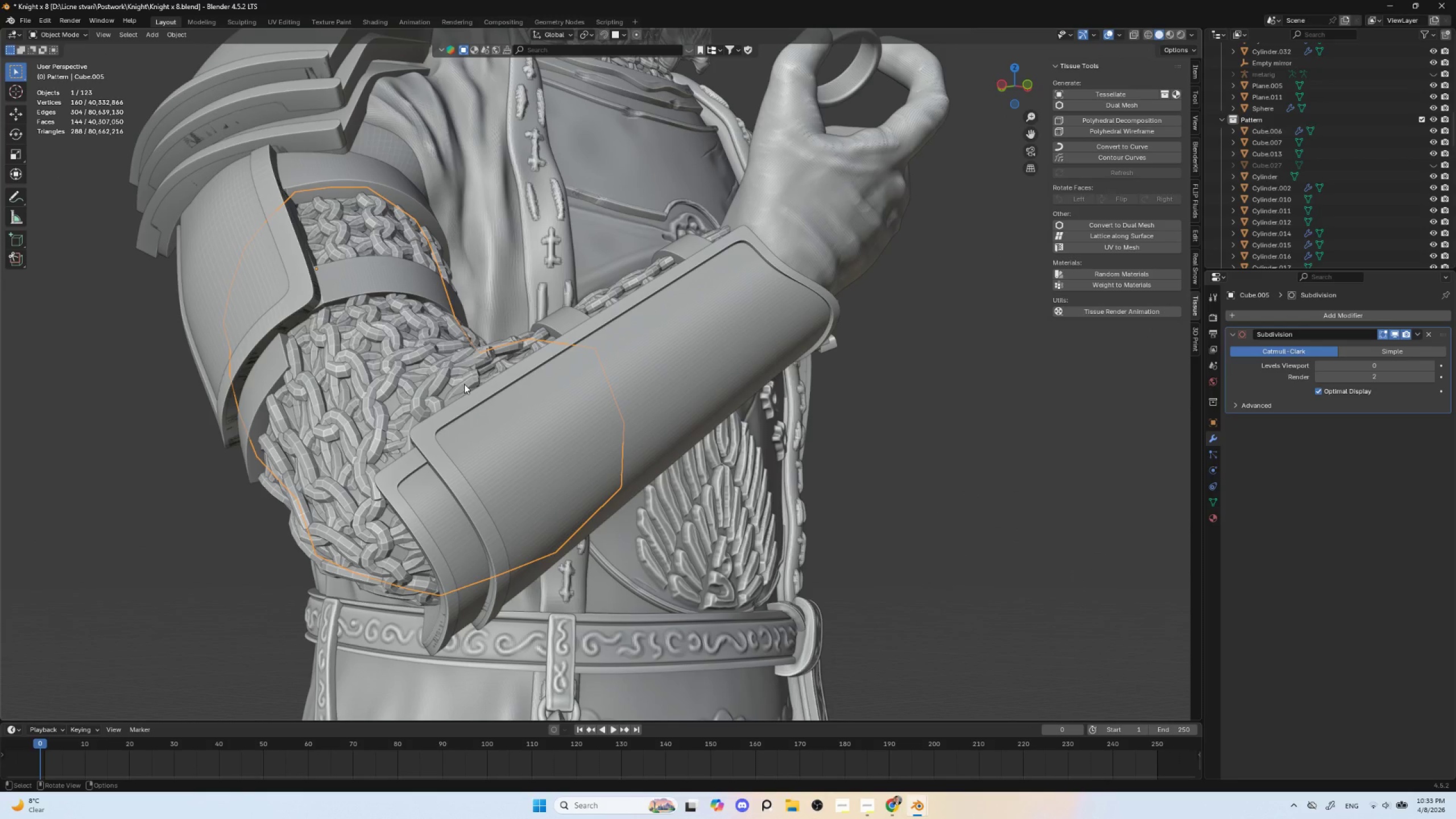 
key(NumpadDivide)
 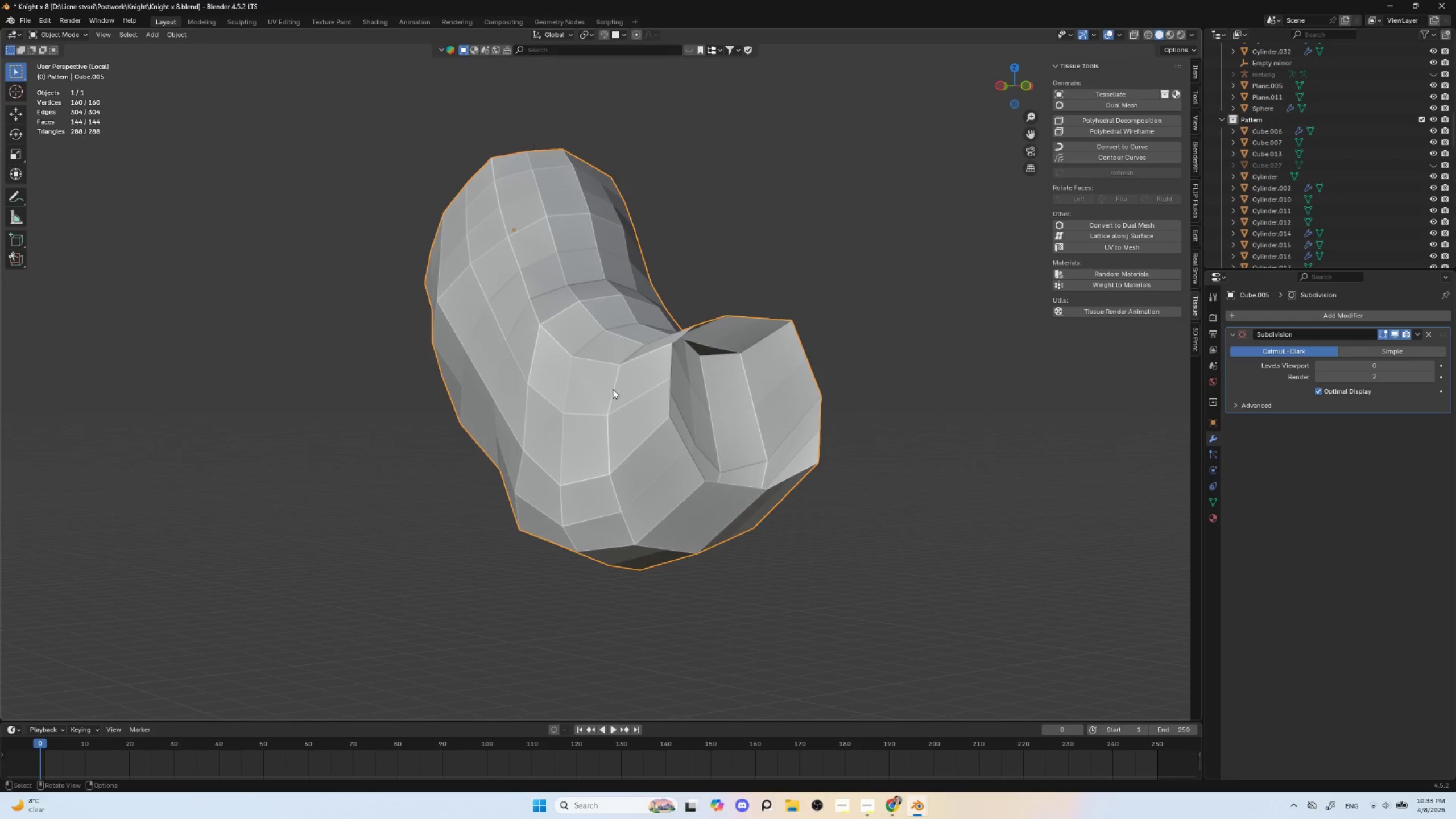 
key(Tab)
 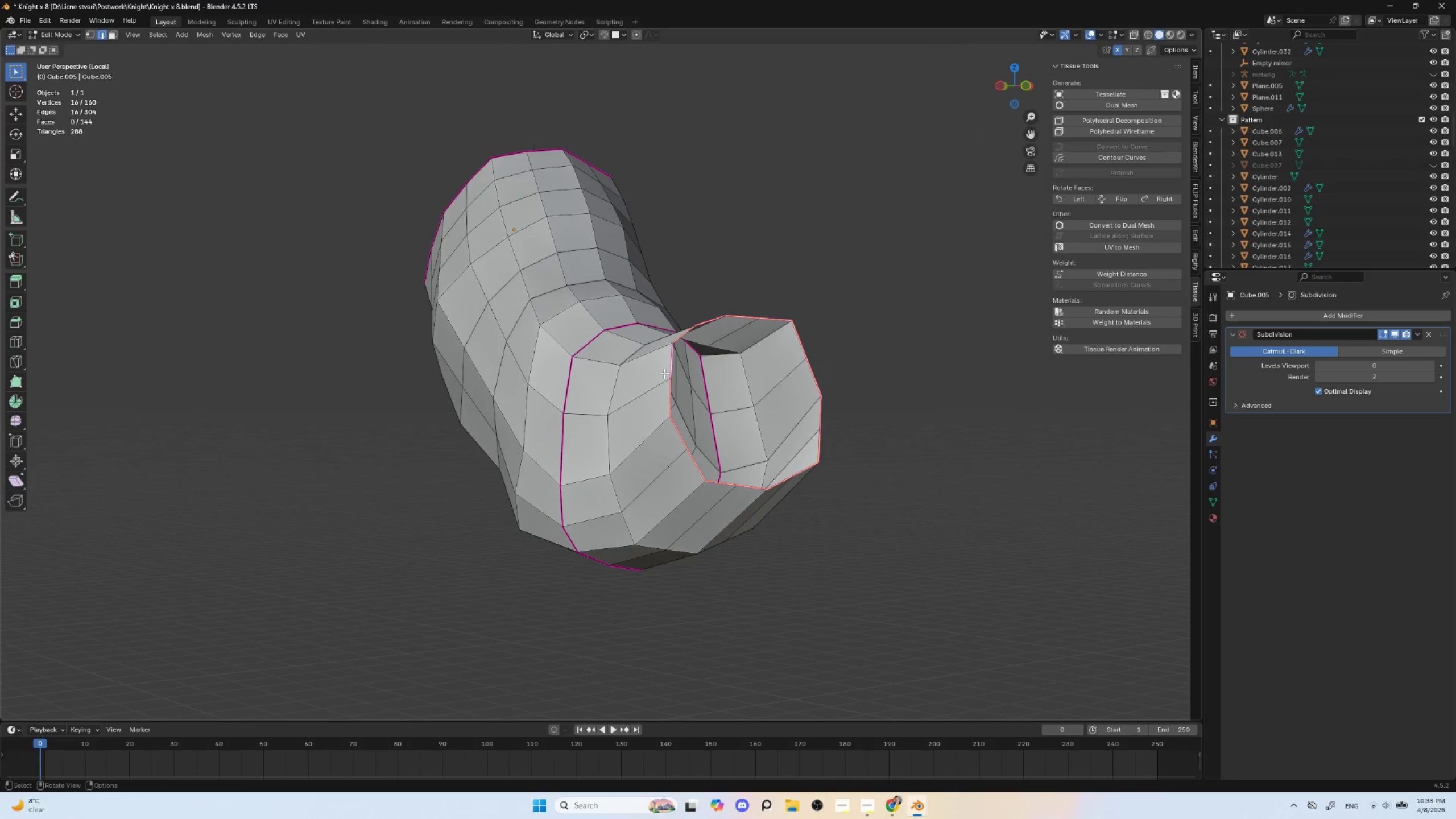 
hold_key(key=AltLeft, duration=0.69)
left_click([671, 362])
 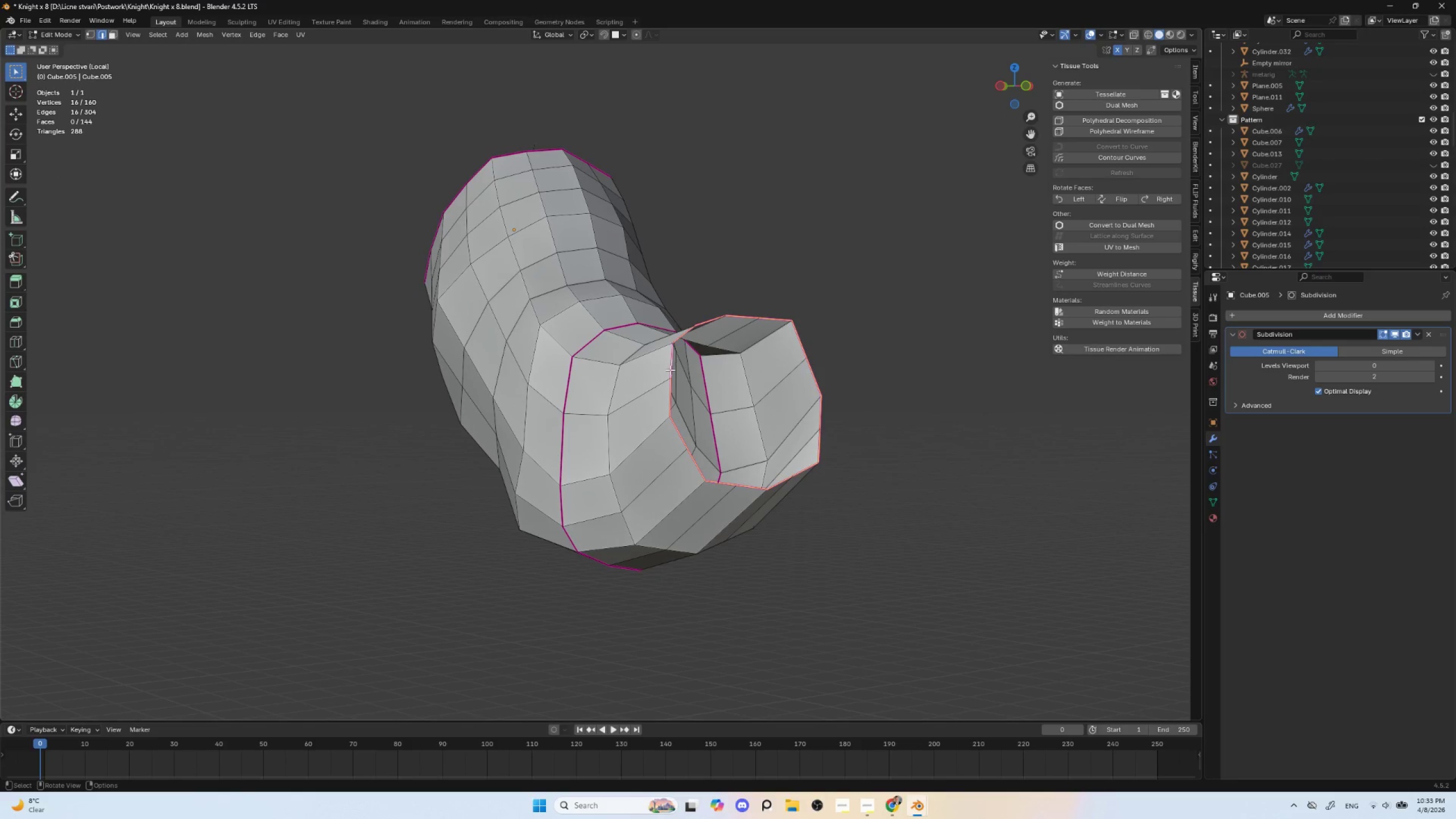 
hold_key(key=AltLeft, duration=0.42)
left_click([670, 370])
 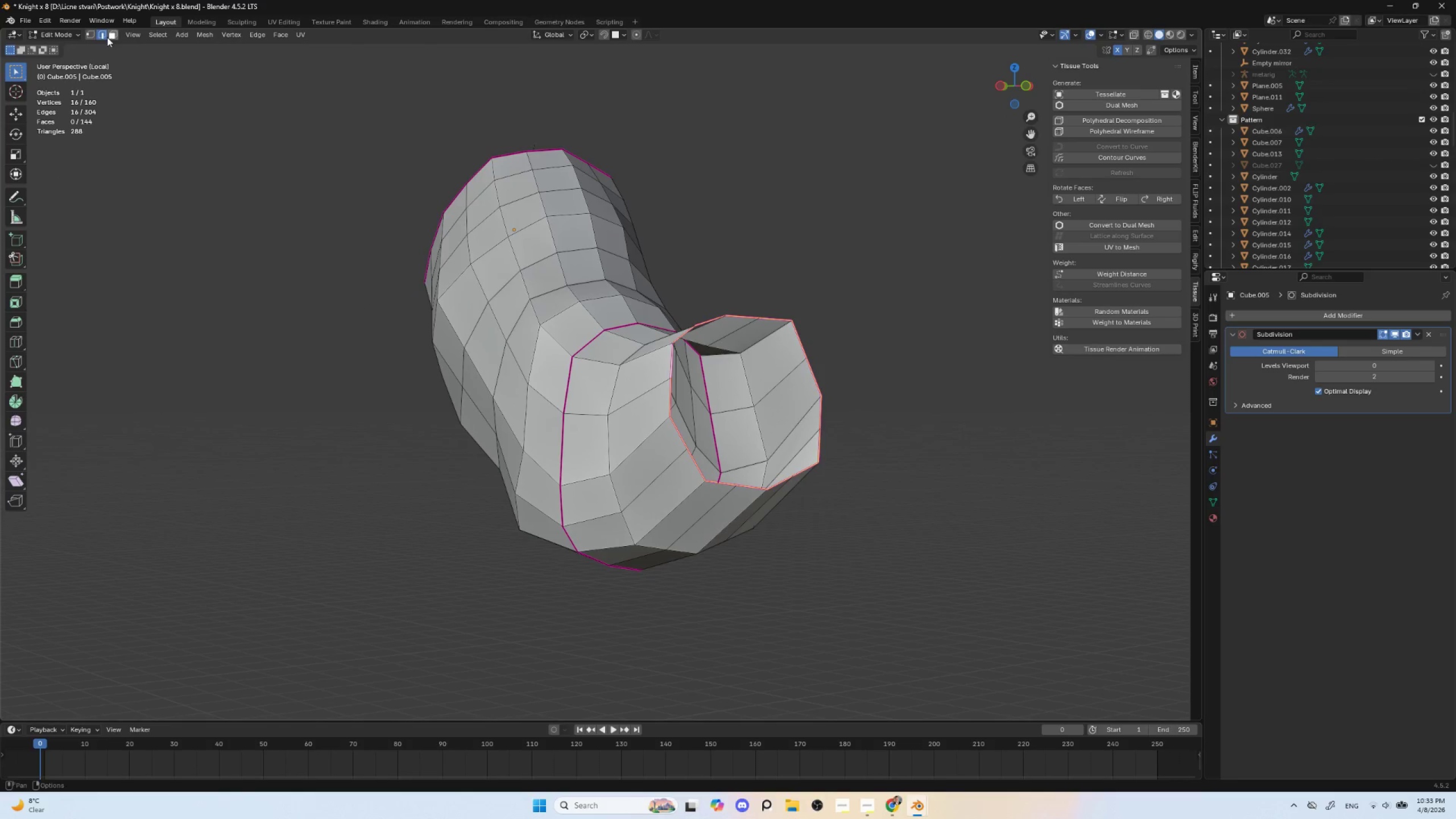 
hold_key(key=AltLeft, duration=1.5)
left_click([669, 367])
 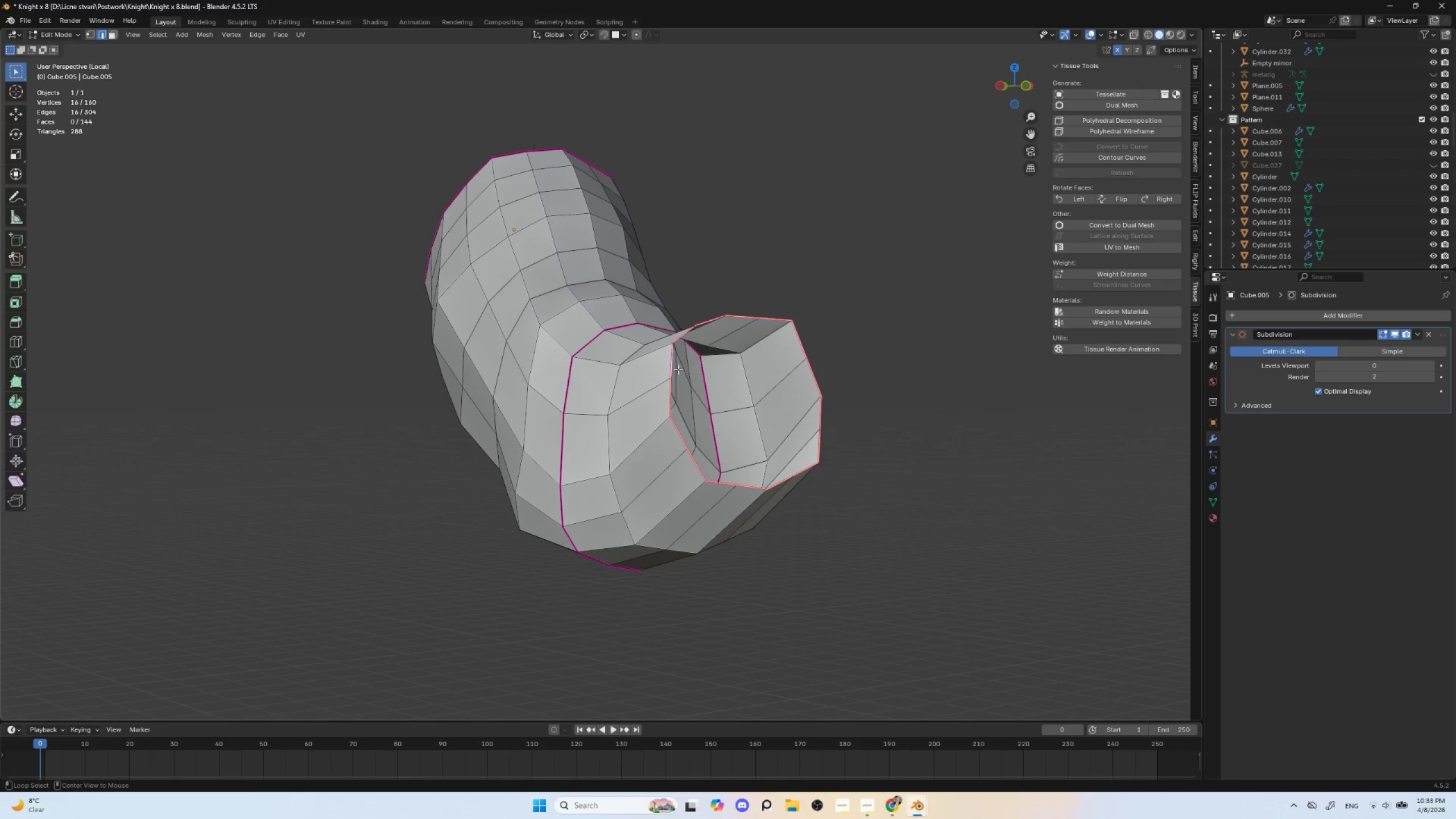 
key(Alt+AltLeft)
 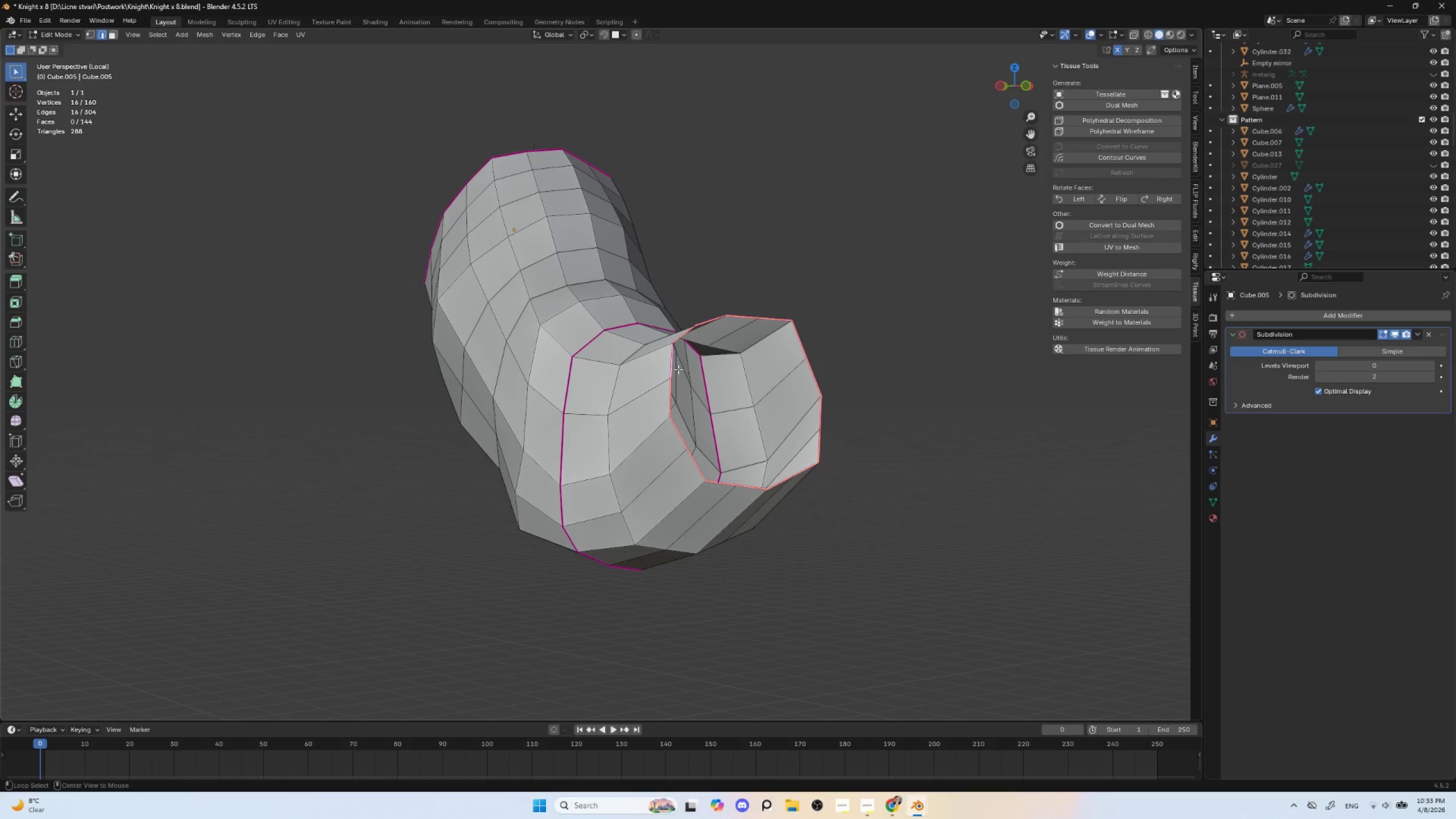 
key(Alt+AltLeft)
 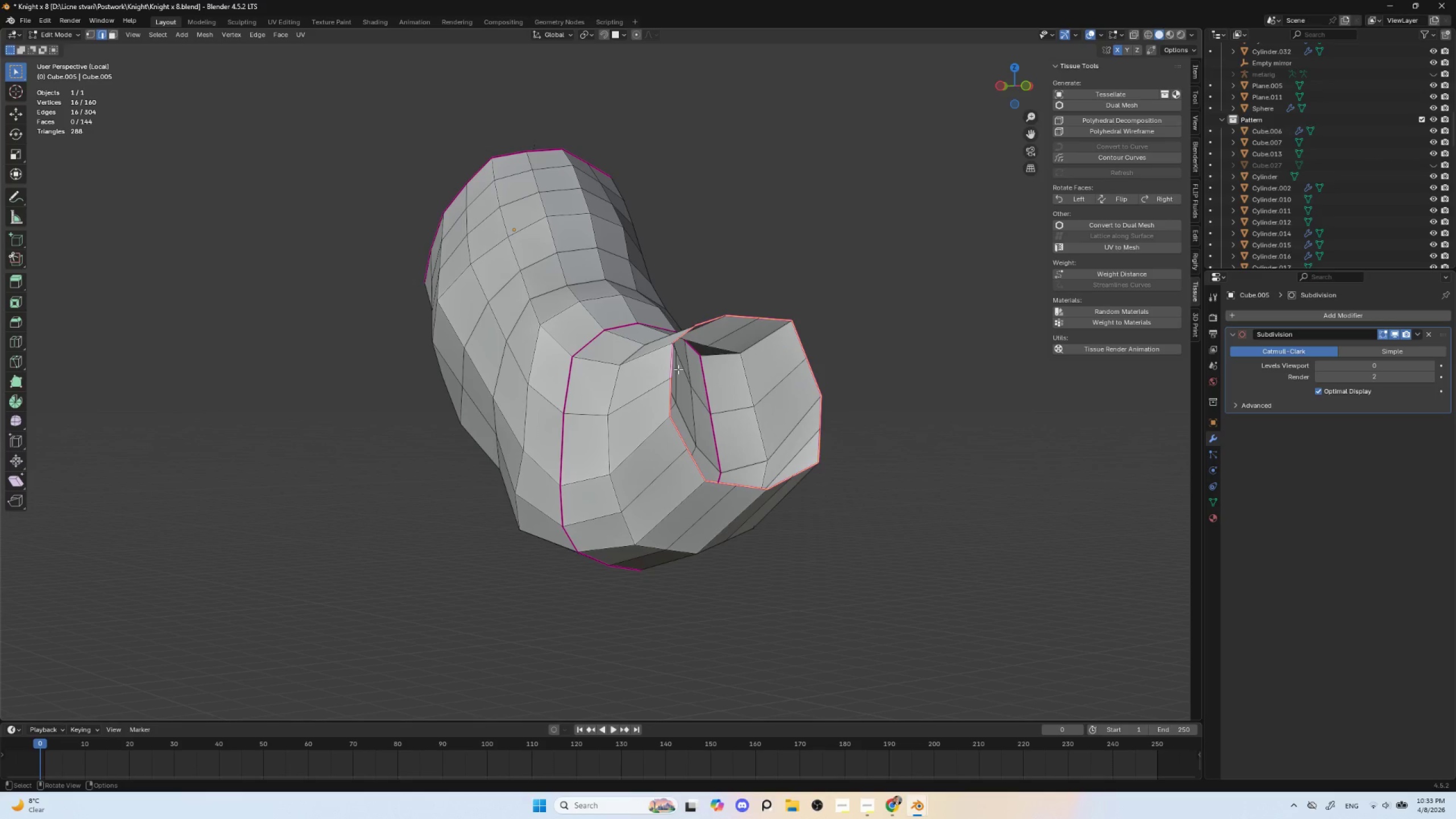 
key(F)
 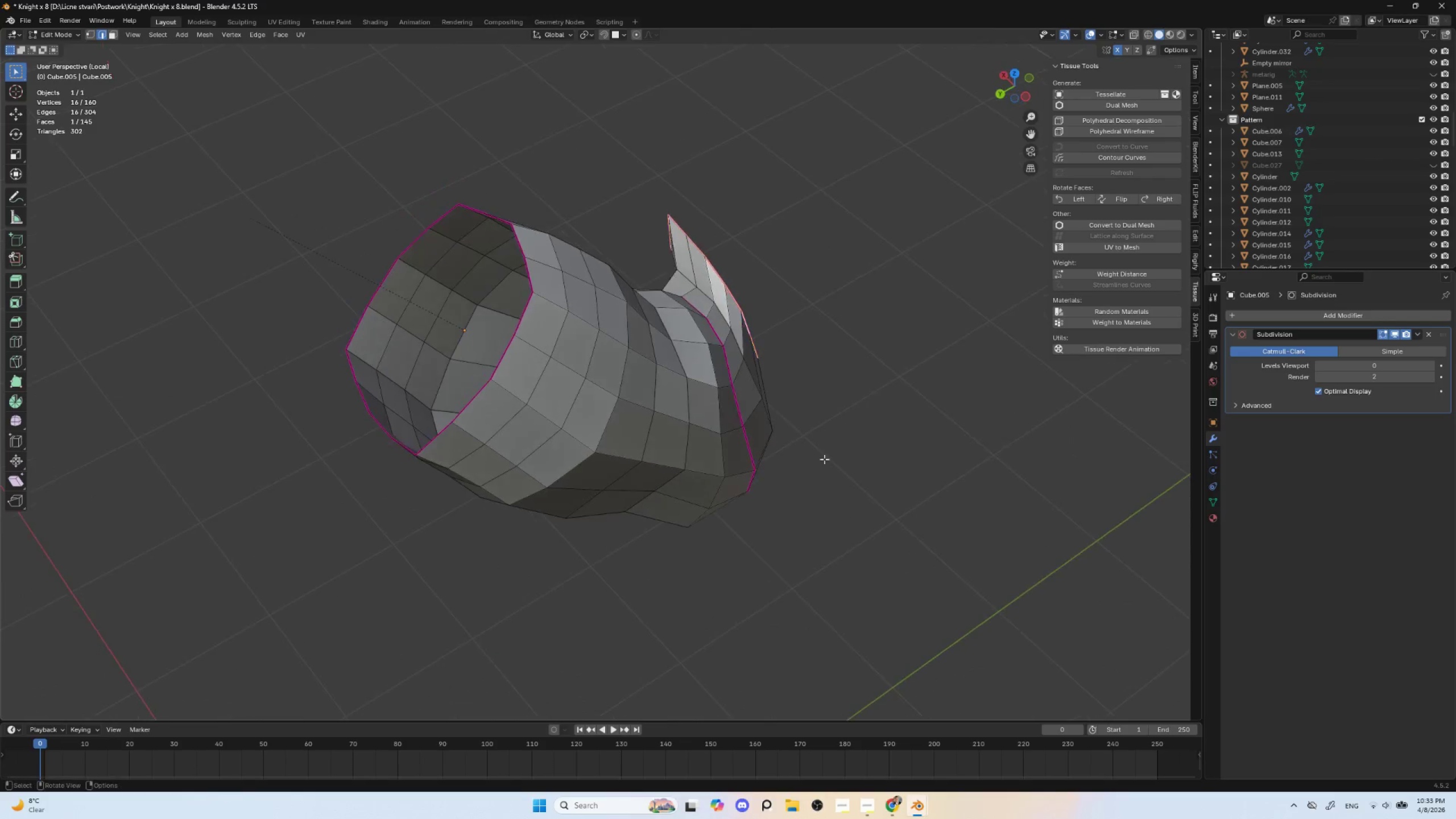 
hold_key(key=AltLeft, duration=0.88)
left_click([514, 330])
 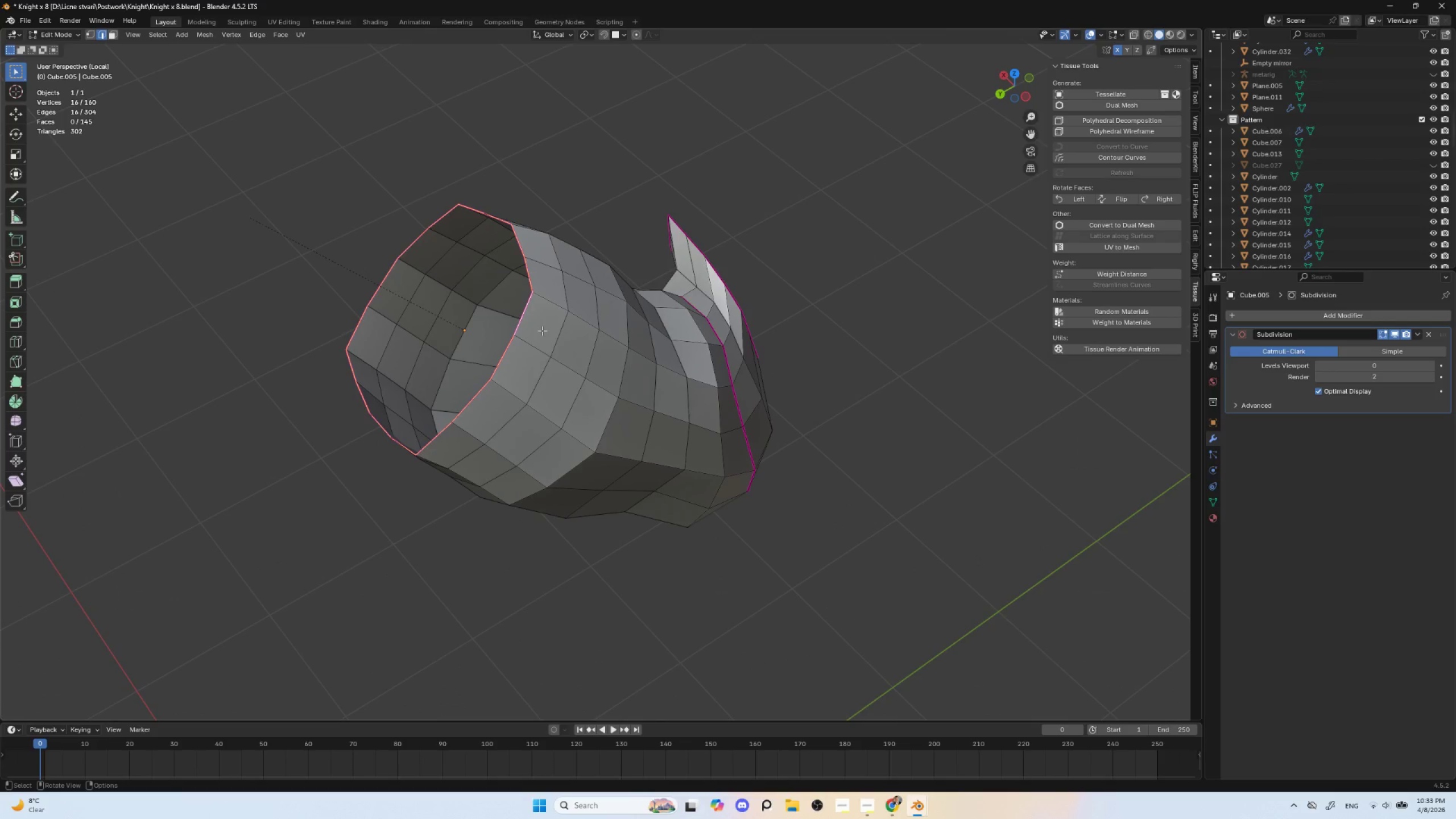 
key(F)
 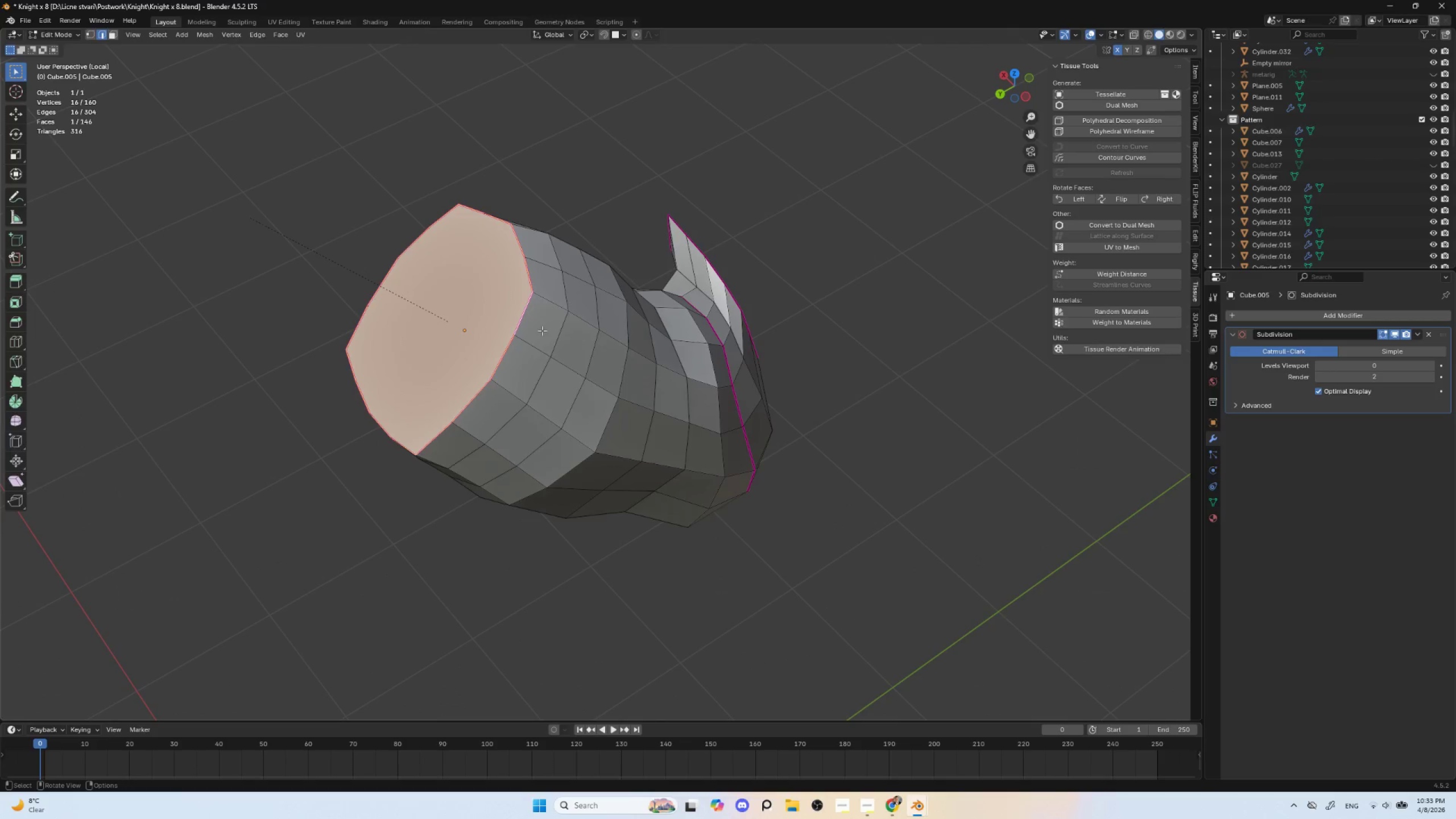 
key(Tab)
 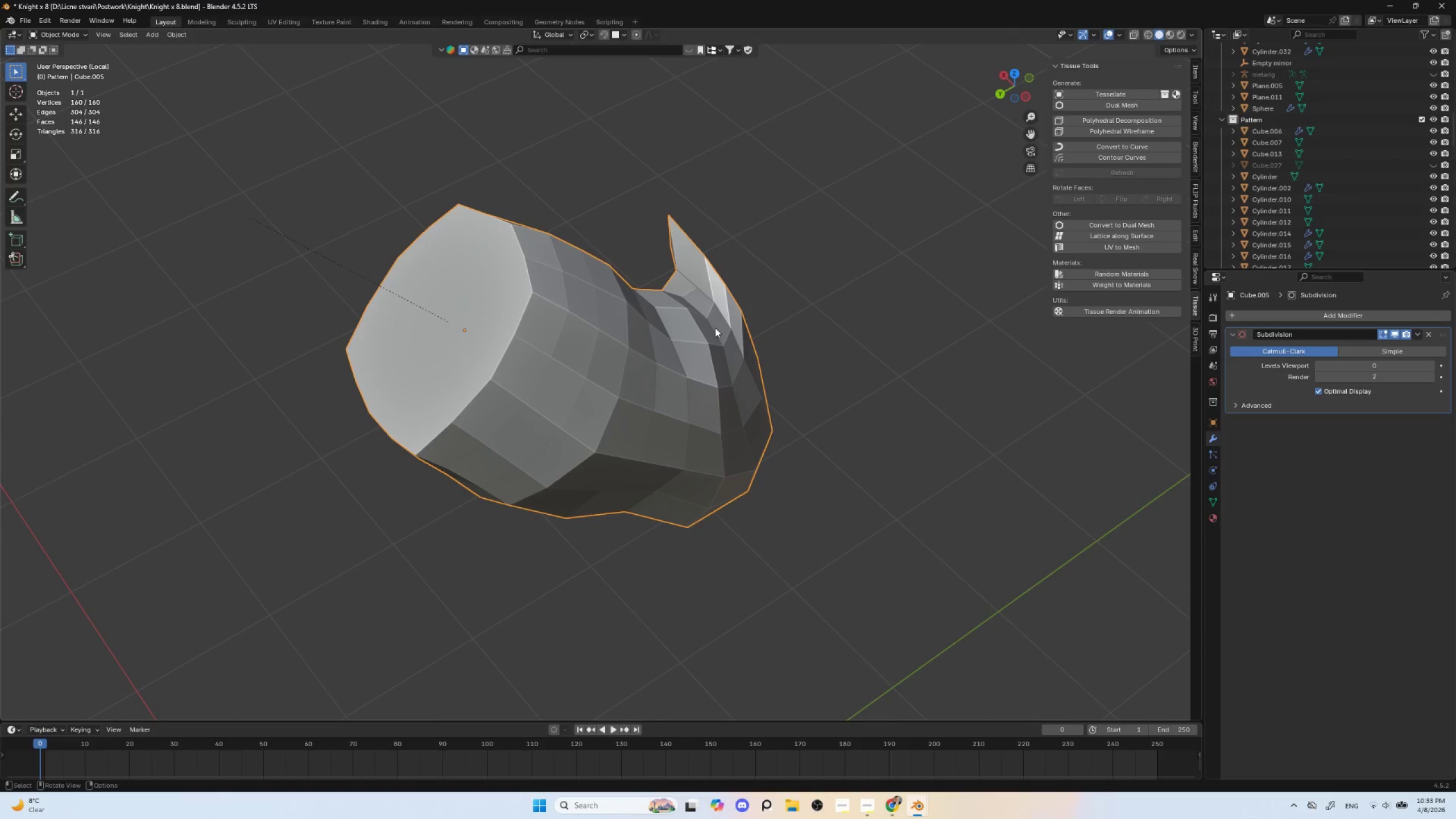 
key(NumpadDivide)
 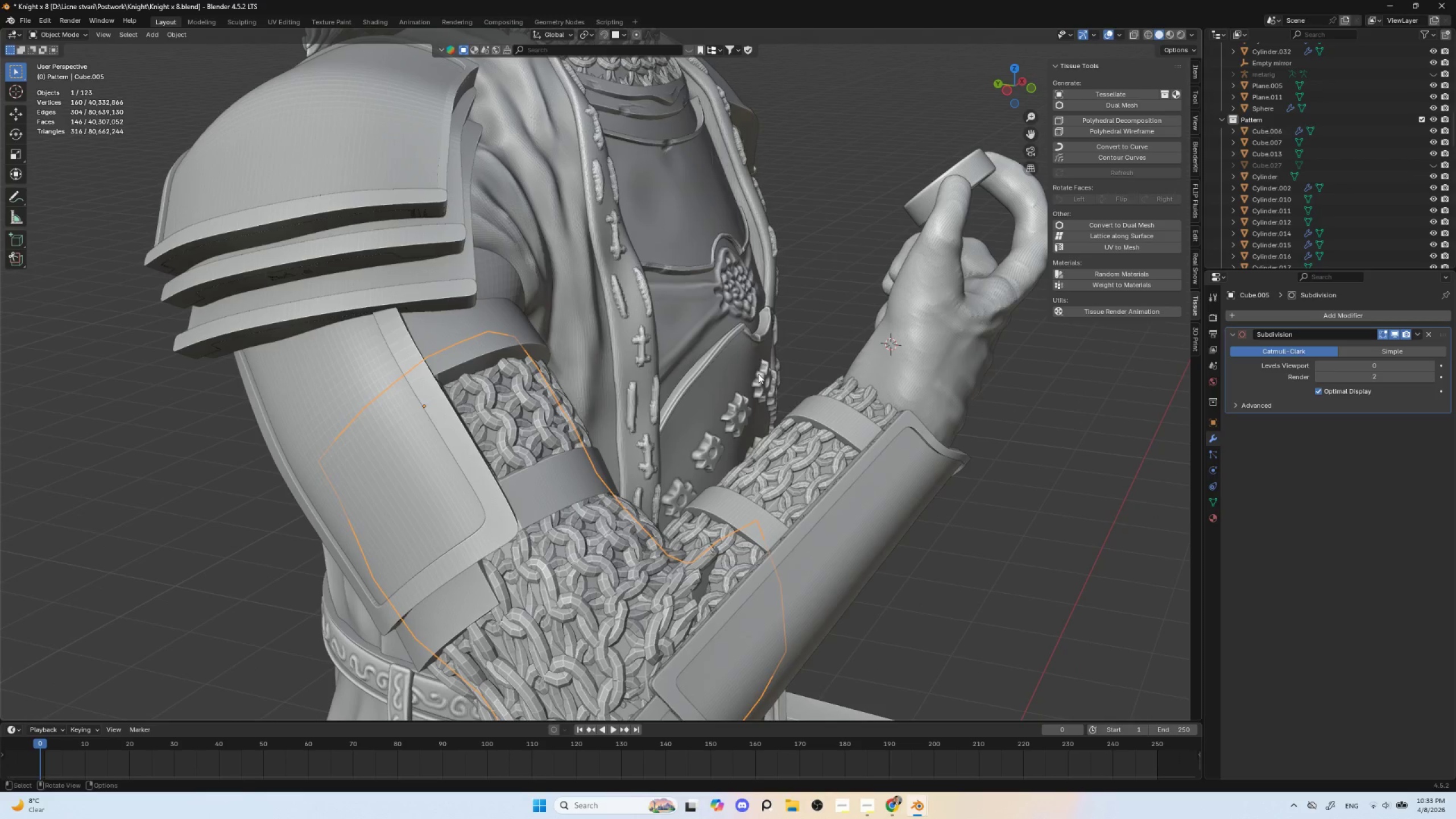 
left_click([799, 478])
 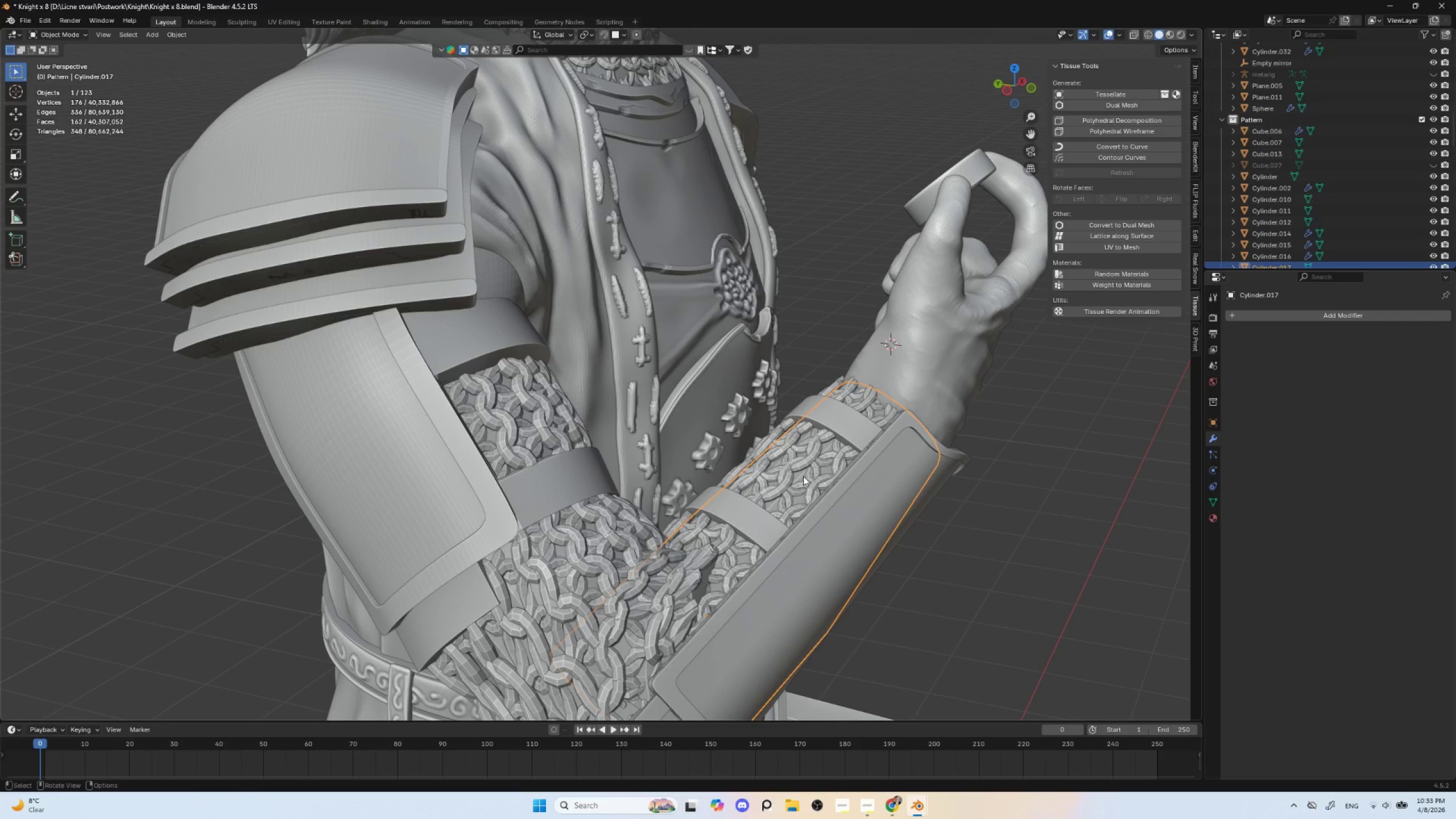 
key(NumpadDivide)
 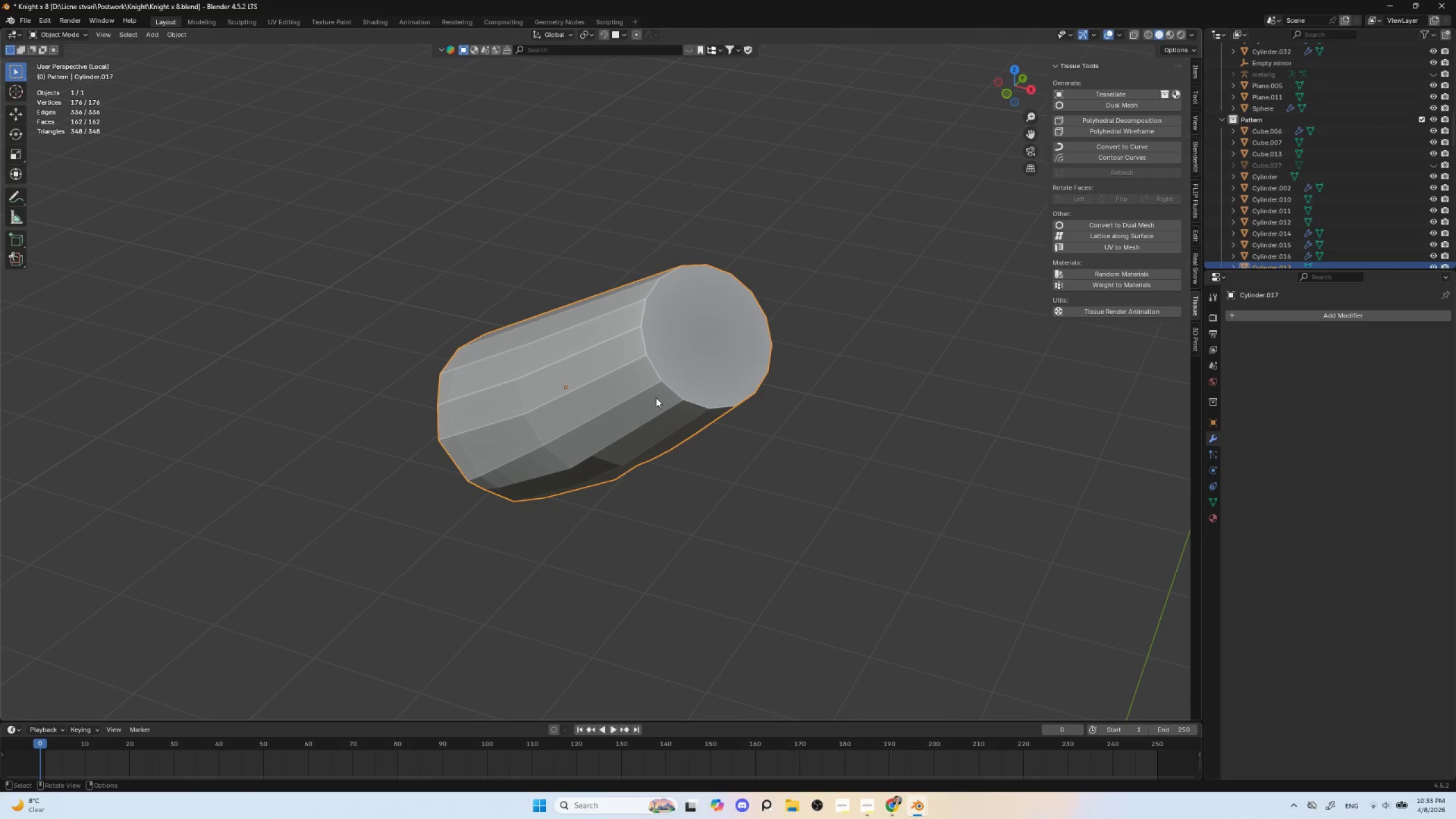 
key(NumpadDivide)
 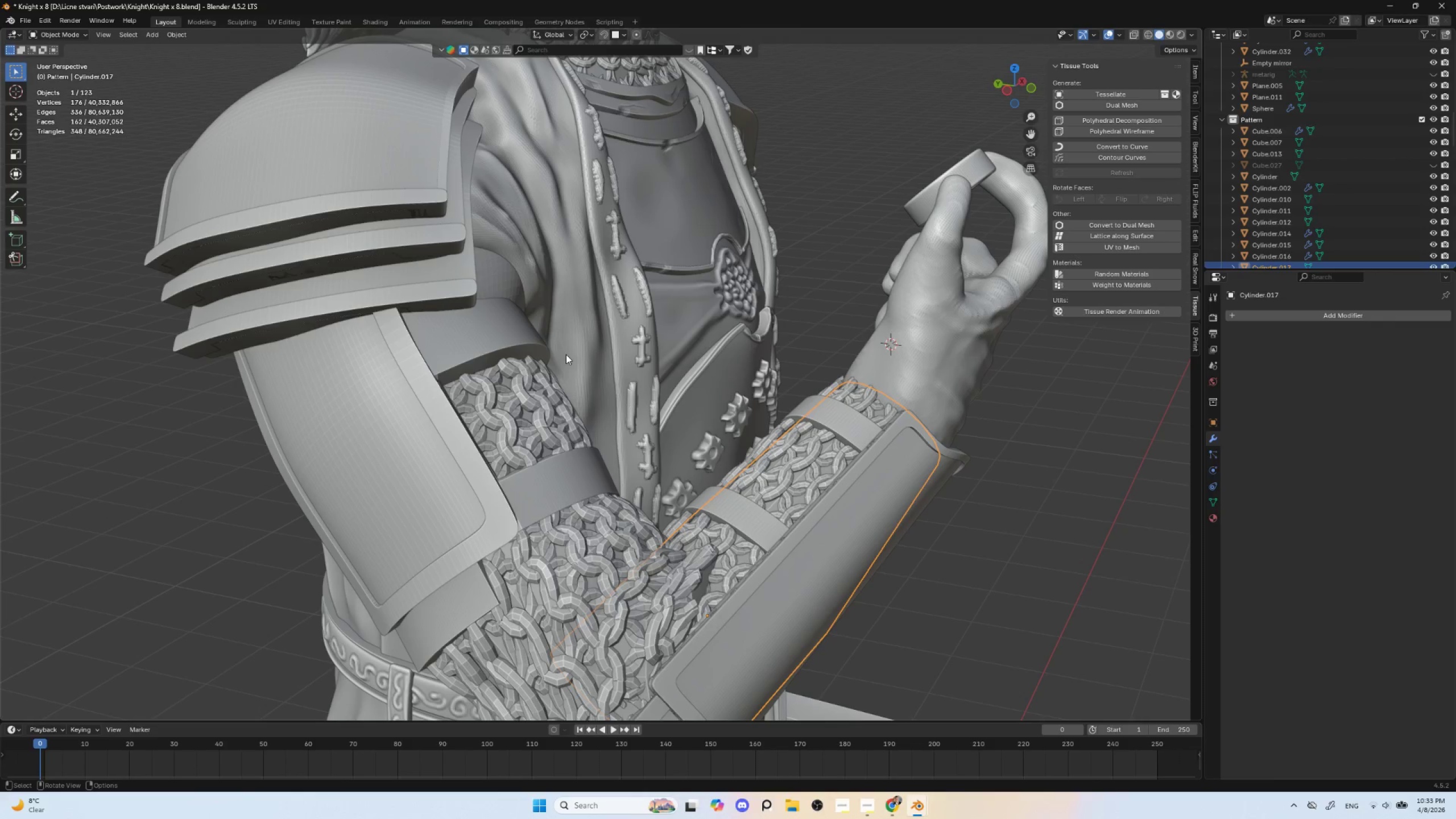 
hold_key(key=ShiftLeft, duration=0.58)
 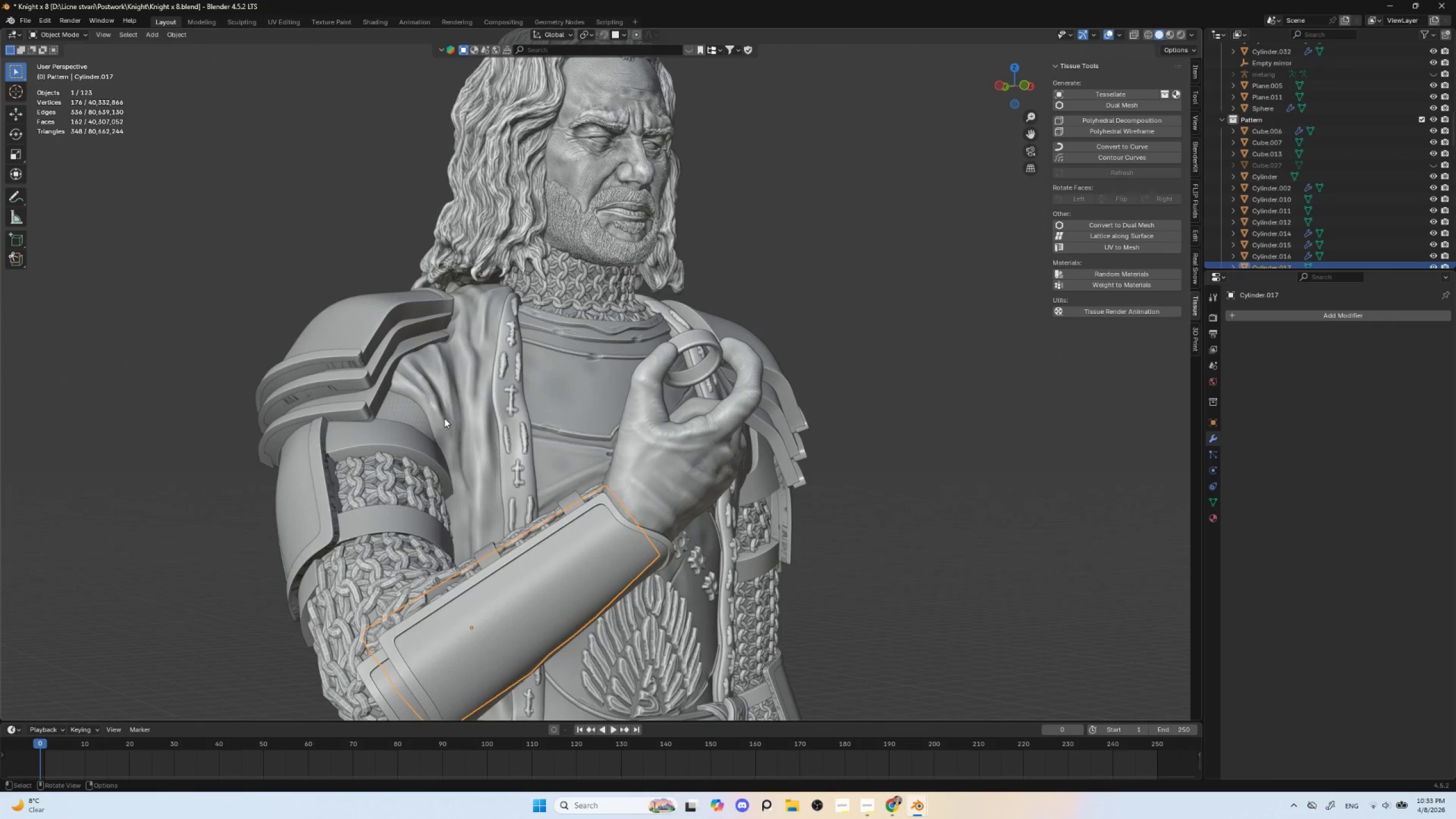 
scroll: coordinate [566, 353], scroll_direction: down, amount: 2.0
 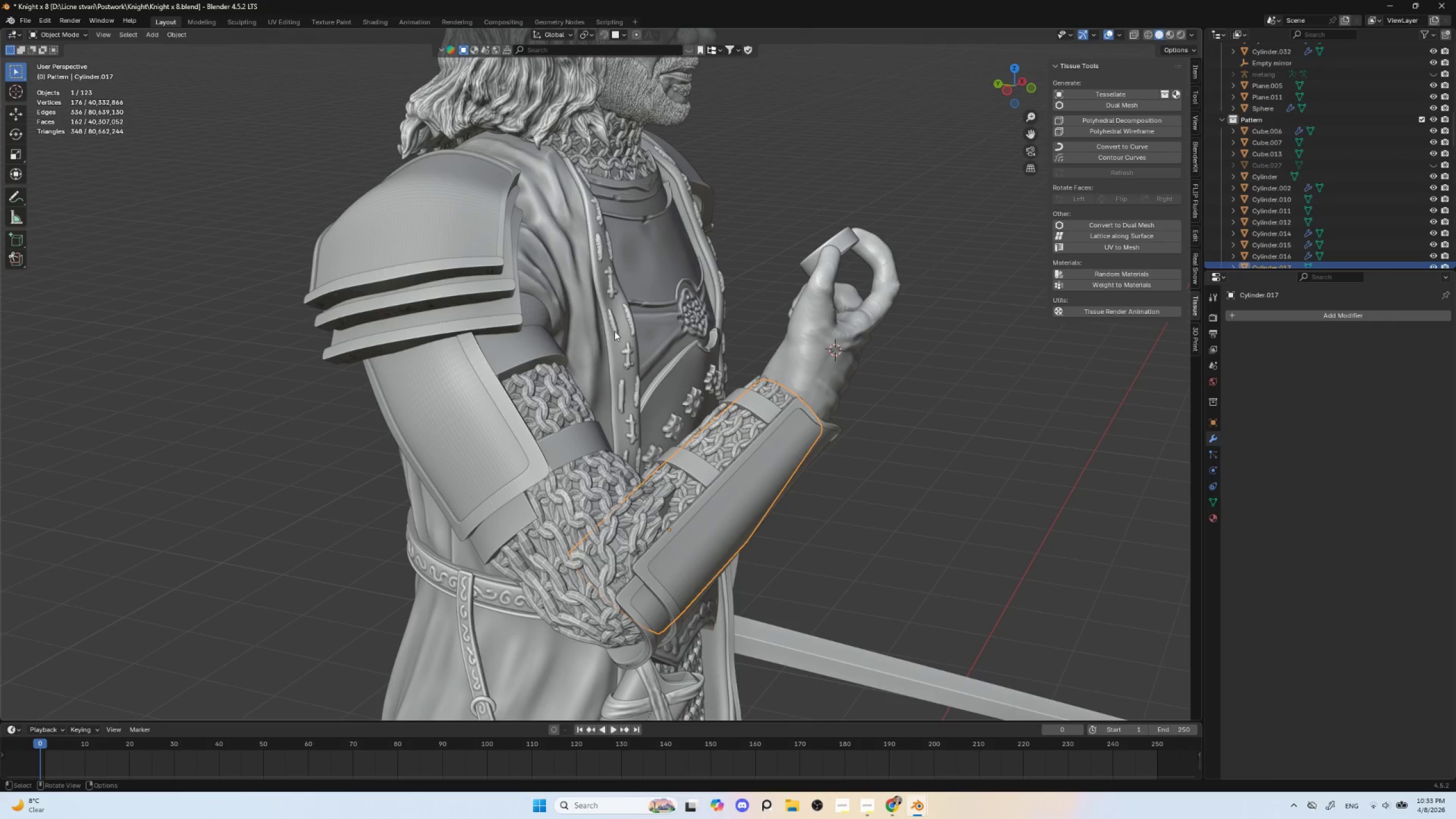 
left_click([397, 408])
 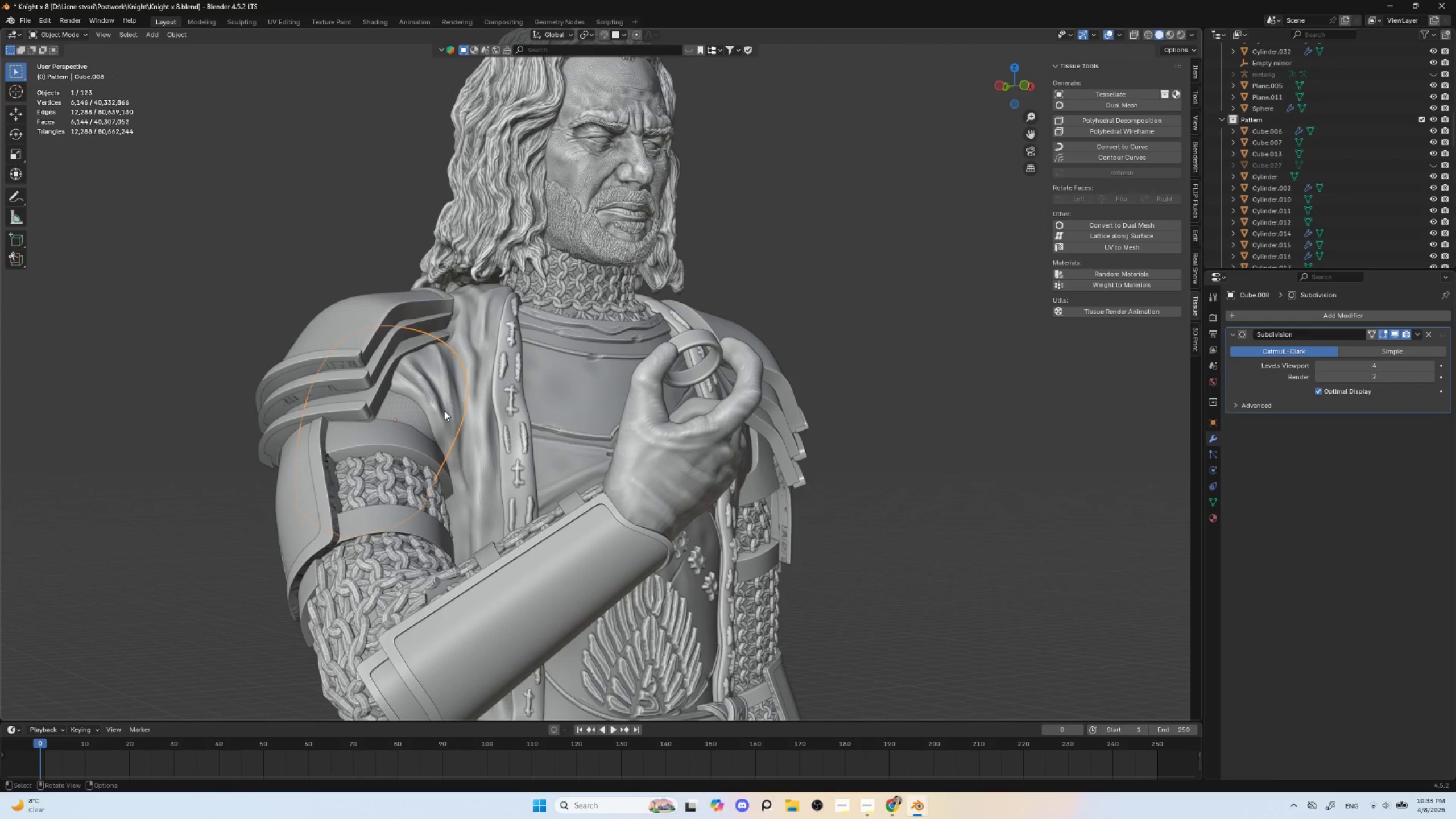 
key(NumpadDivide)
 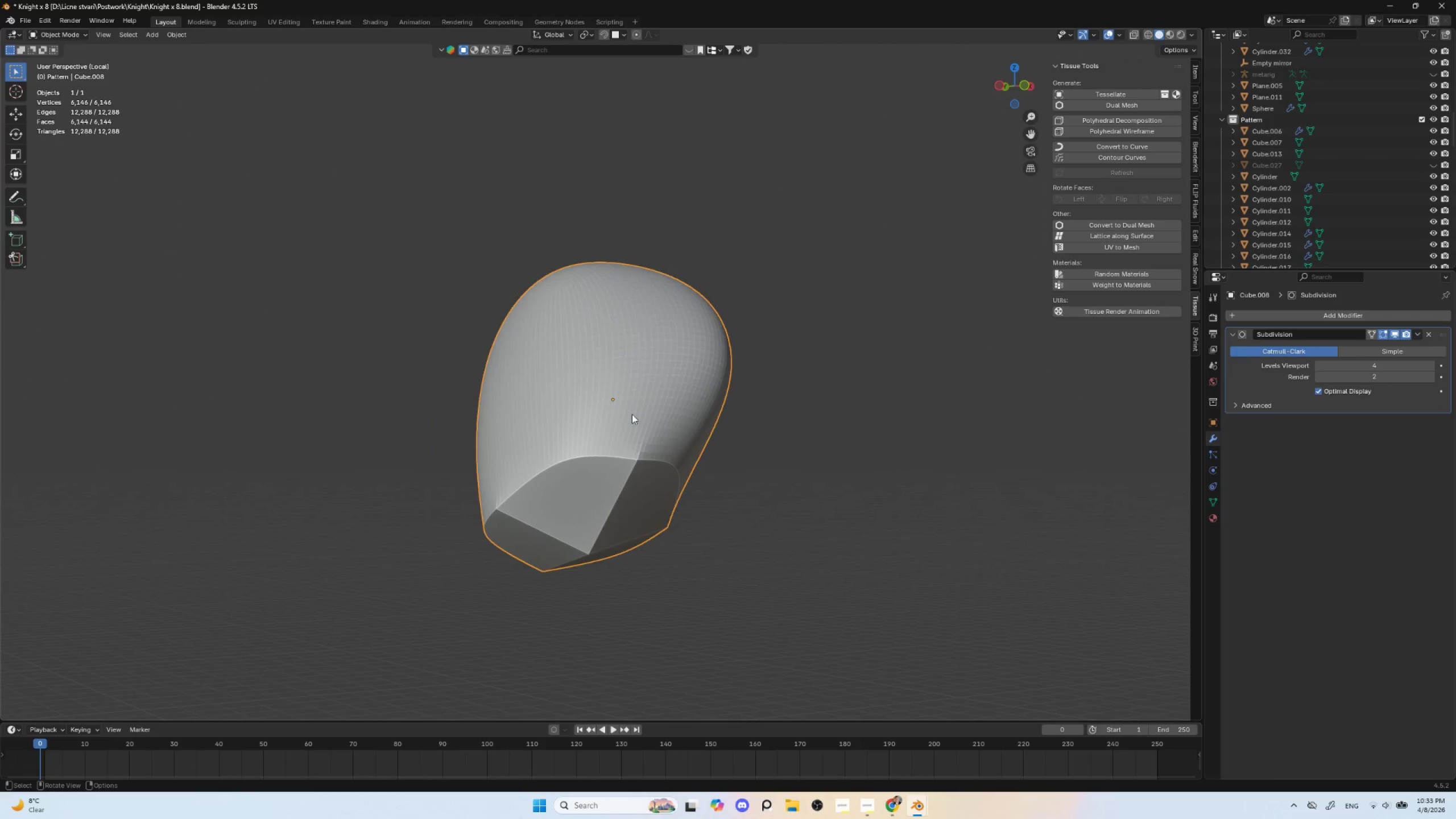 
key(NumpadDivide)
 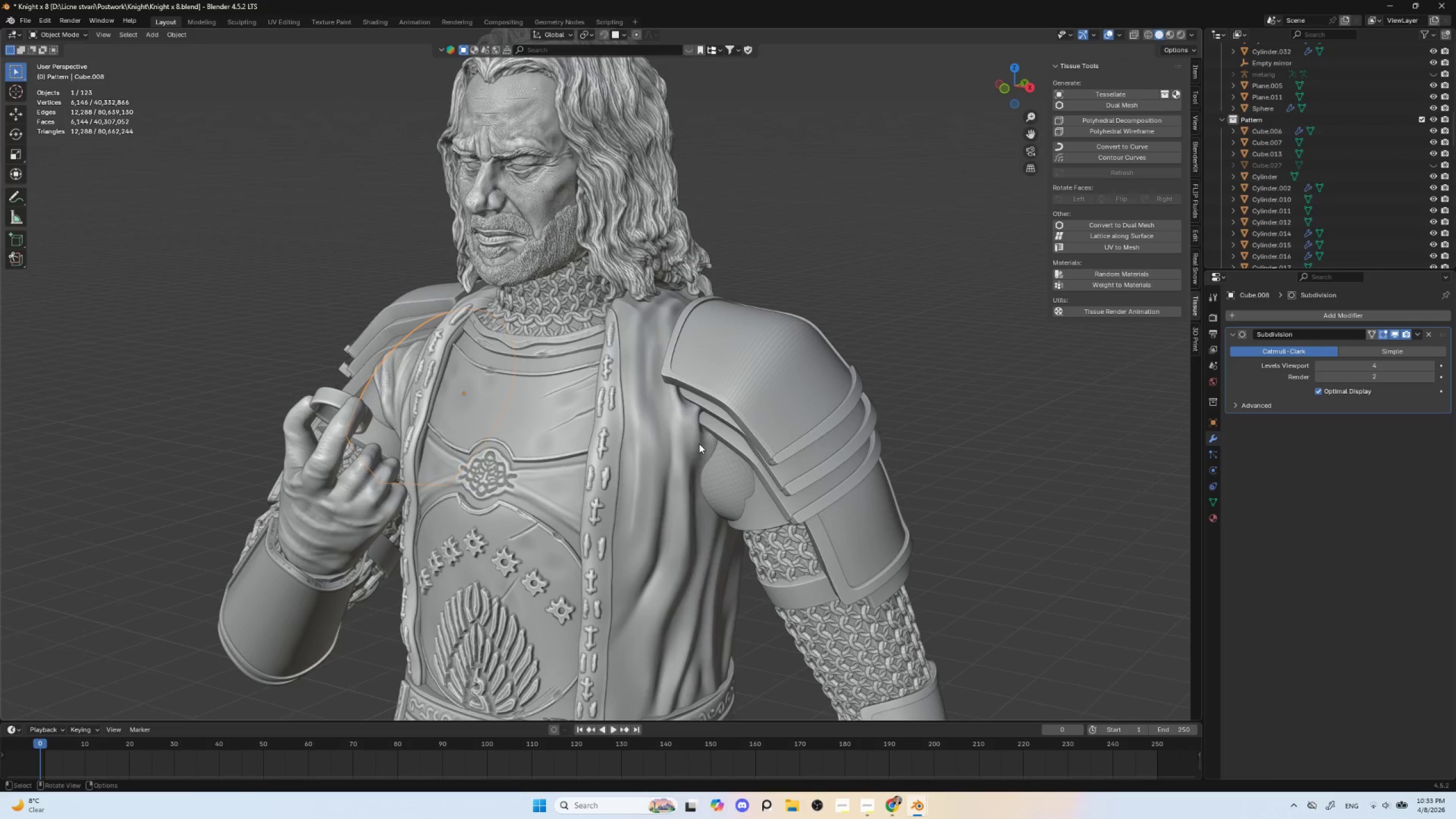 
left_click([744, 481])
 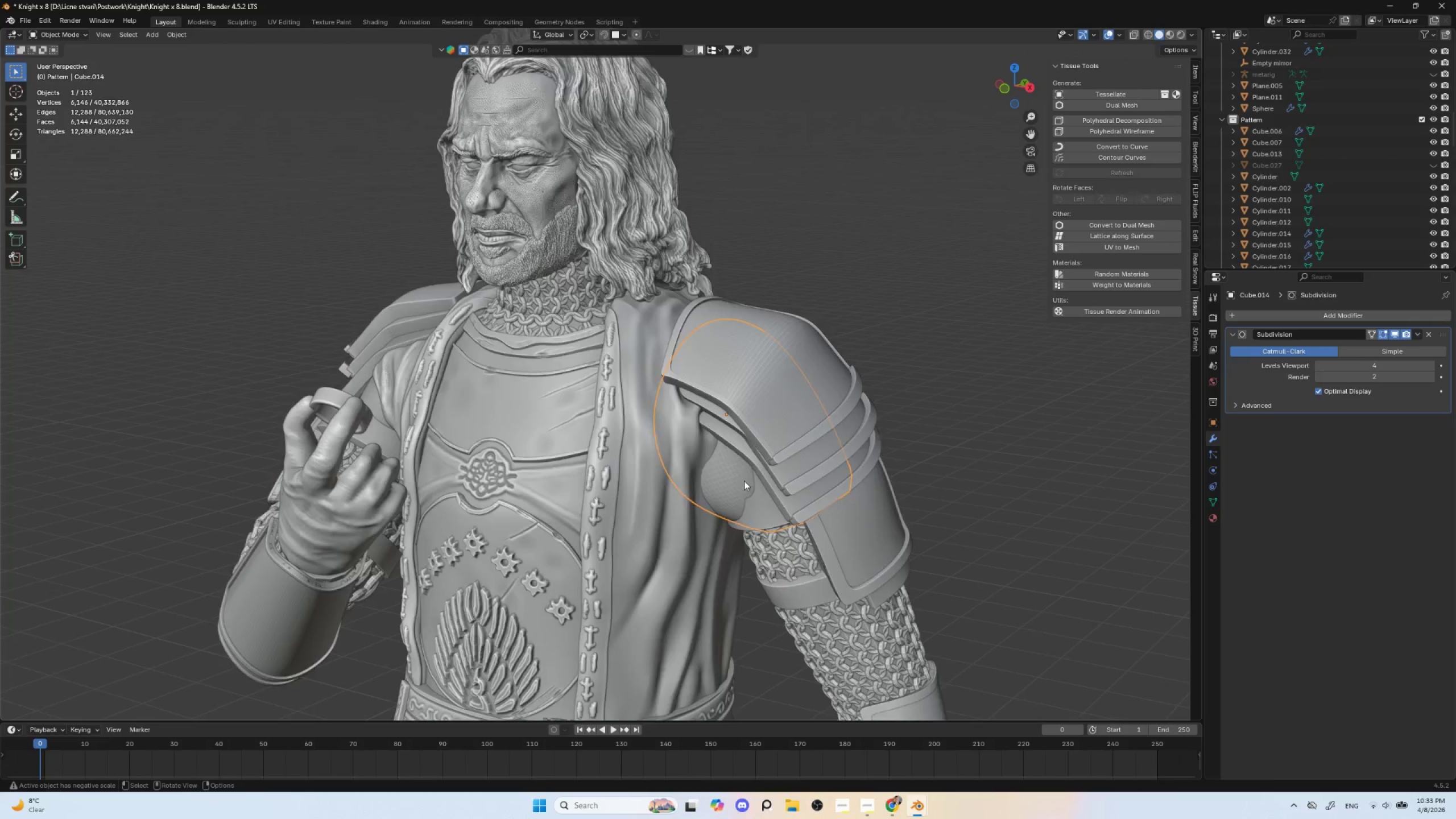 
key(NumpadDivide)
 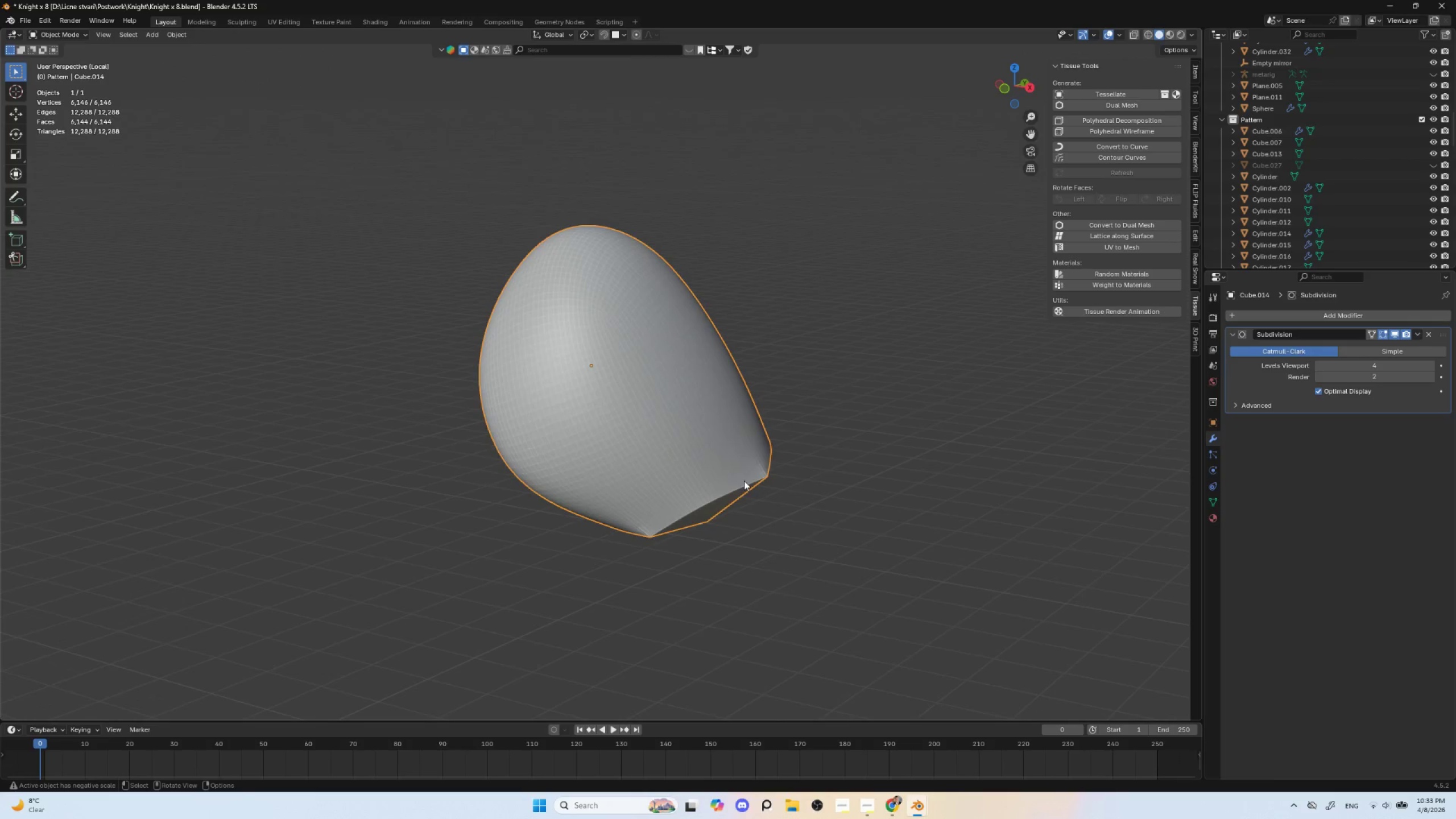 
key(NumpadDivide)
 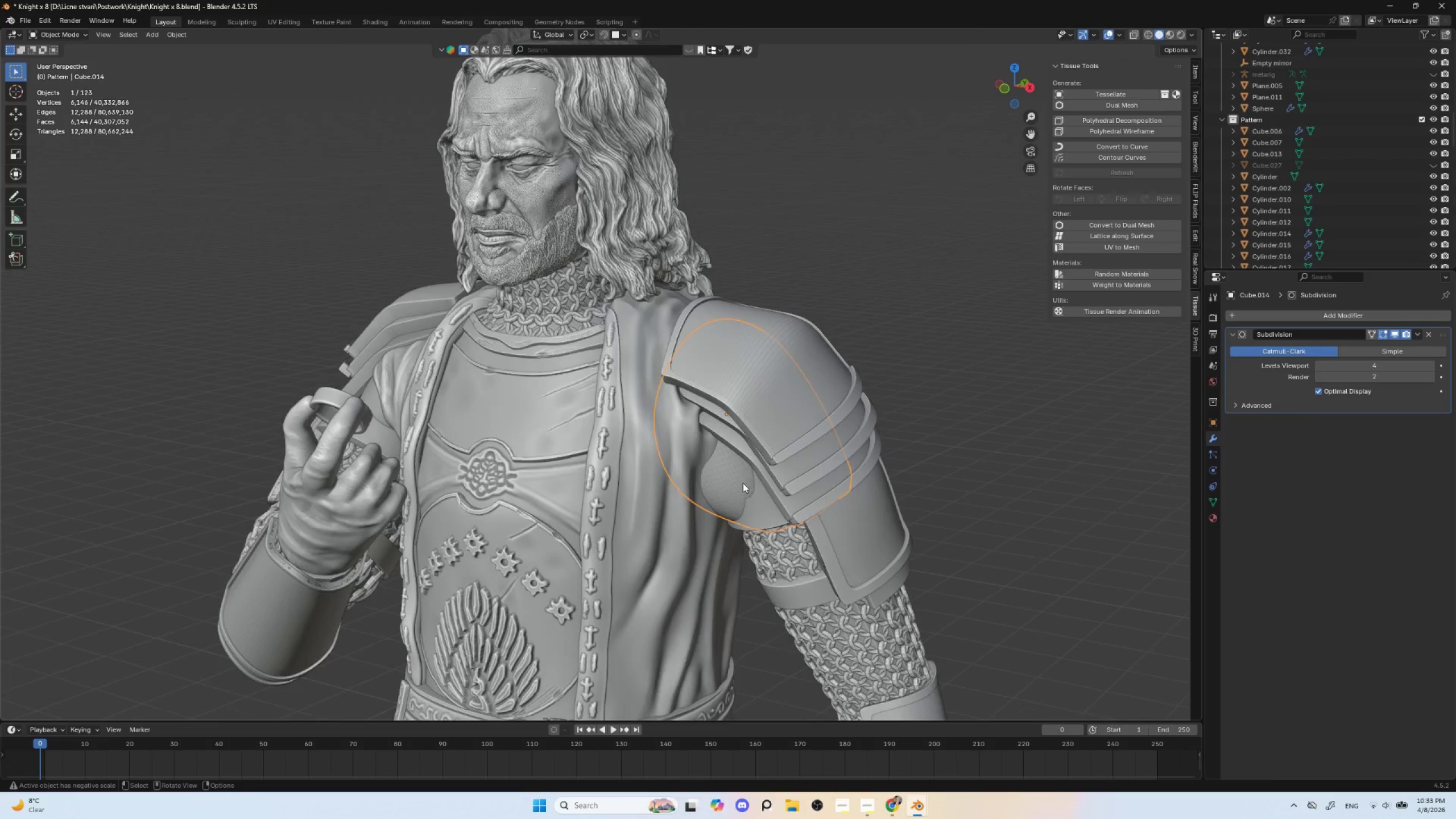 
scroll: coordinate [741, 485], scroll_direction: down, amount: 4.0
 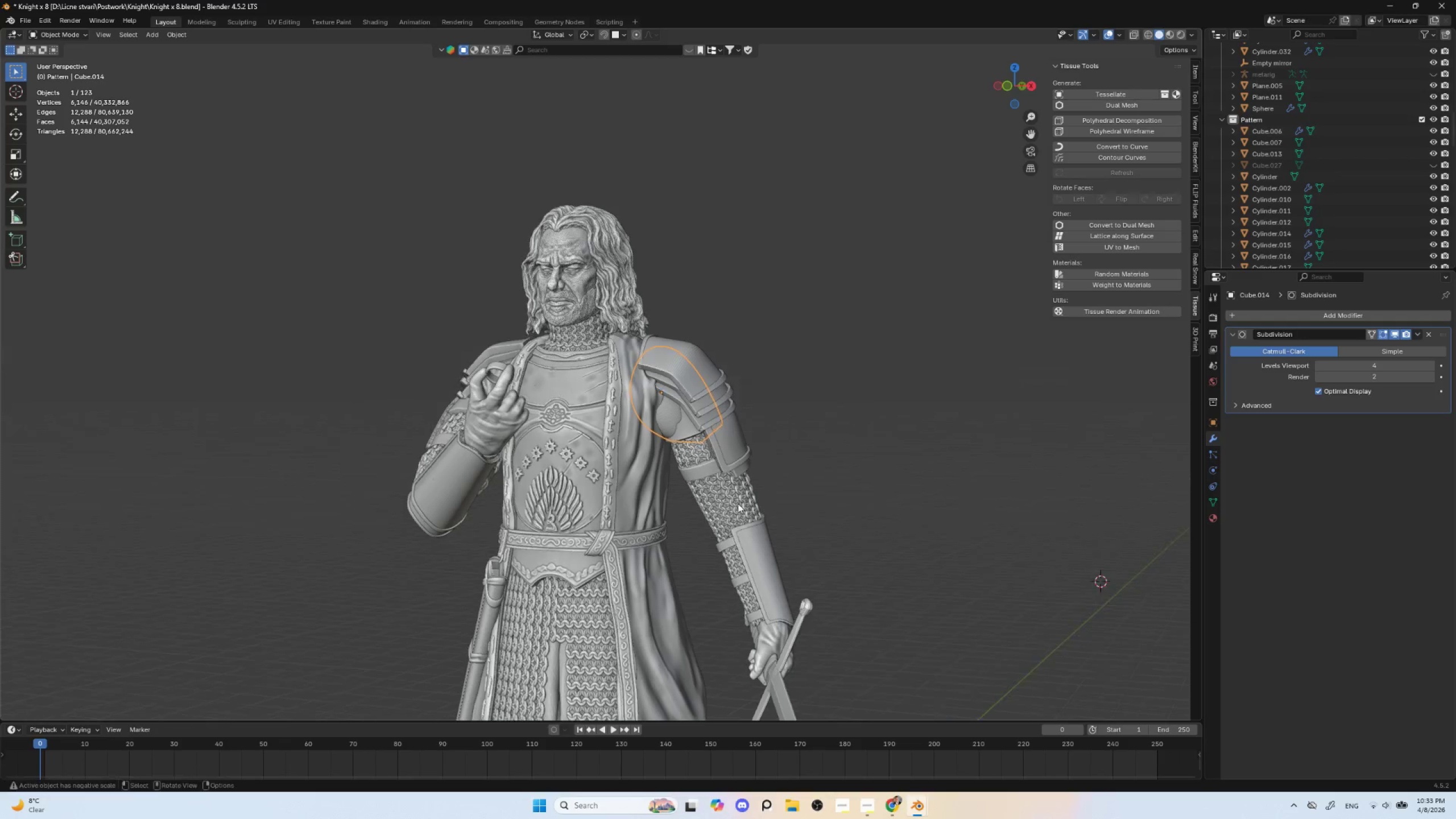 
scroll: coordinate [740, 508], scroll_direction: up, amount: 4.0
 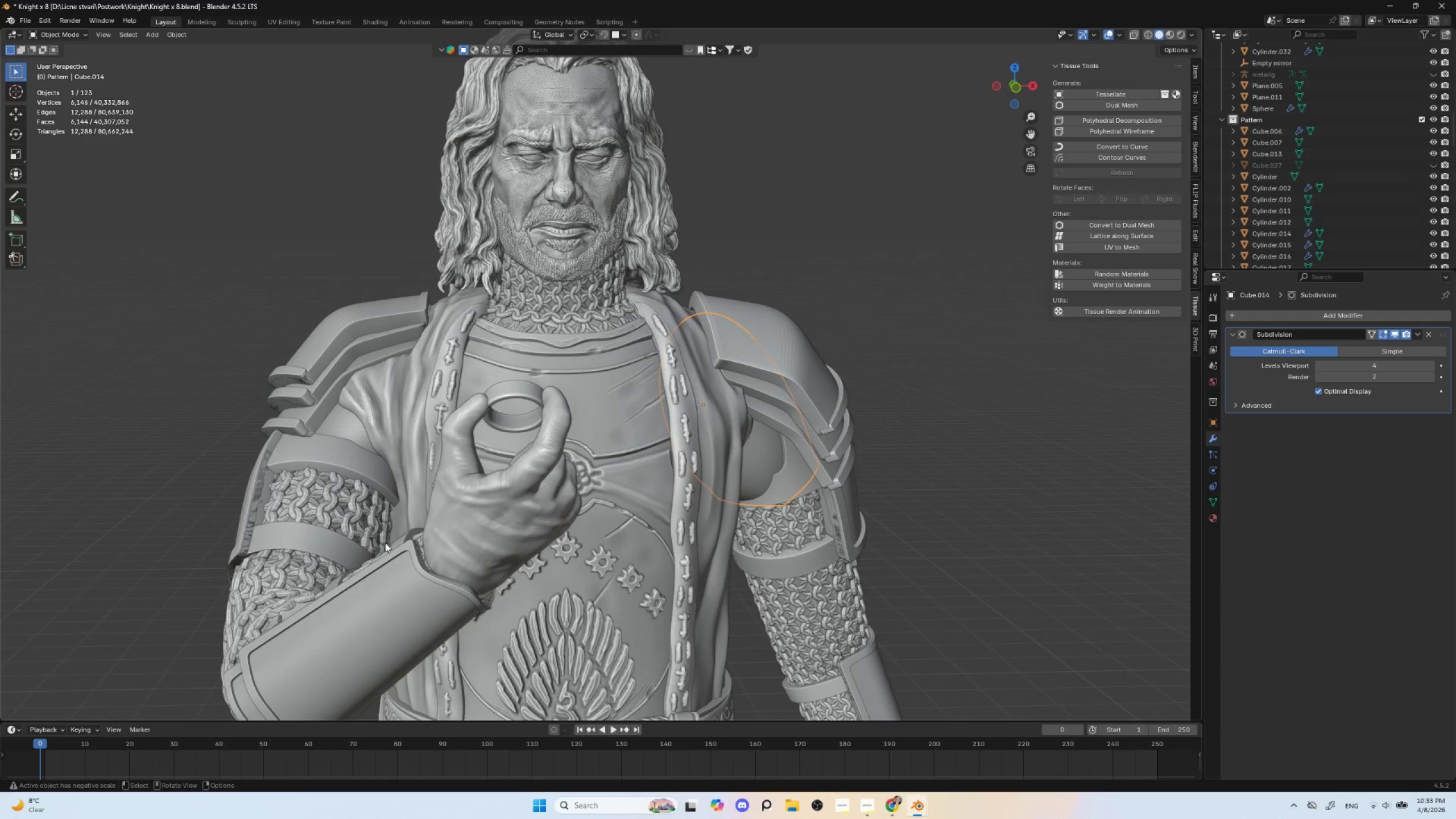 
hold_key(key=ShiftLeft, duration=0.55)
 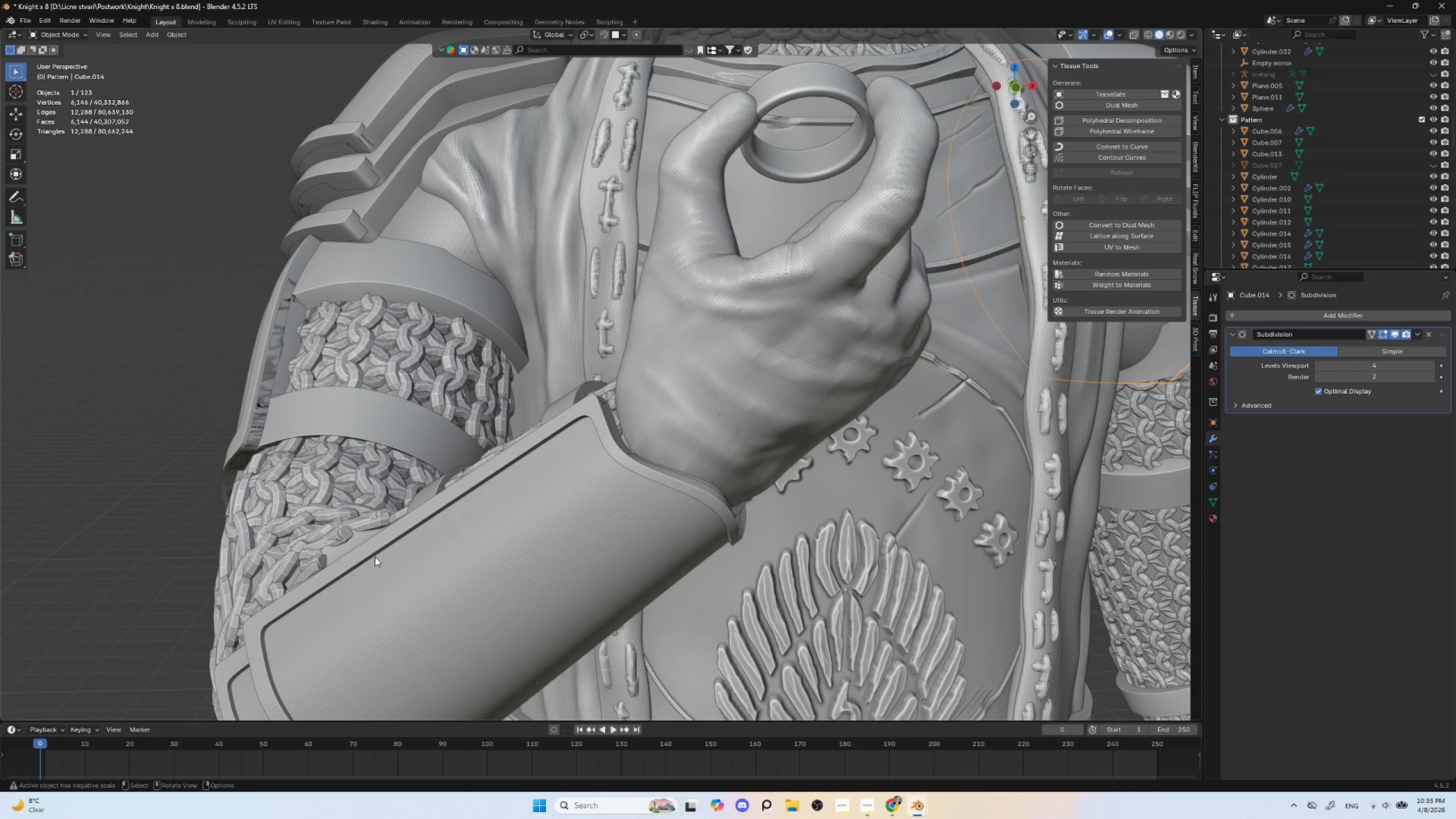 
hold_key(key=ShiftLeft, duration=4.55)
scroll: coordinate [514, 432], scroll_direction: up, amount: 3.0
 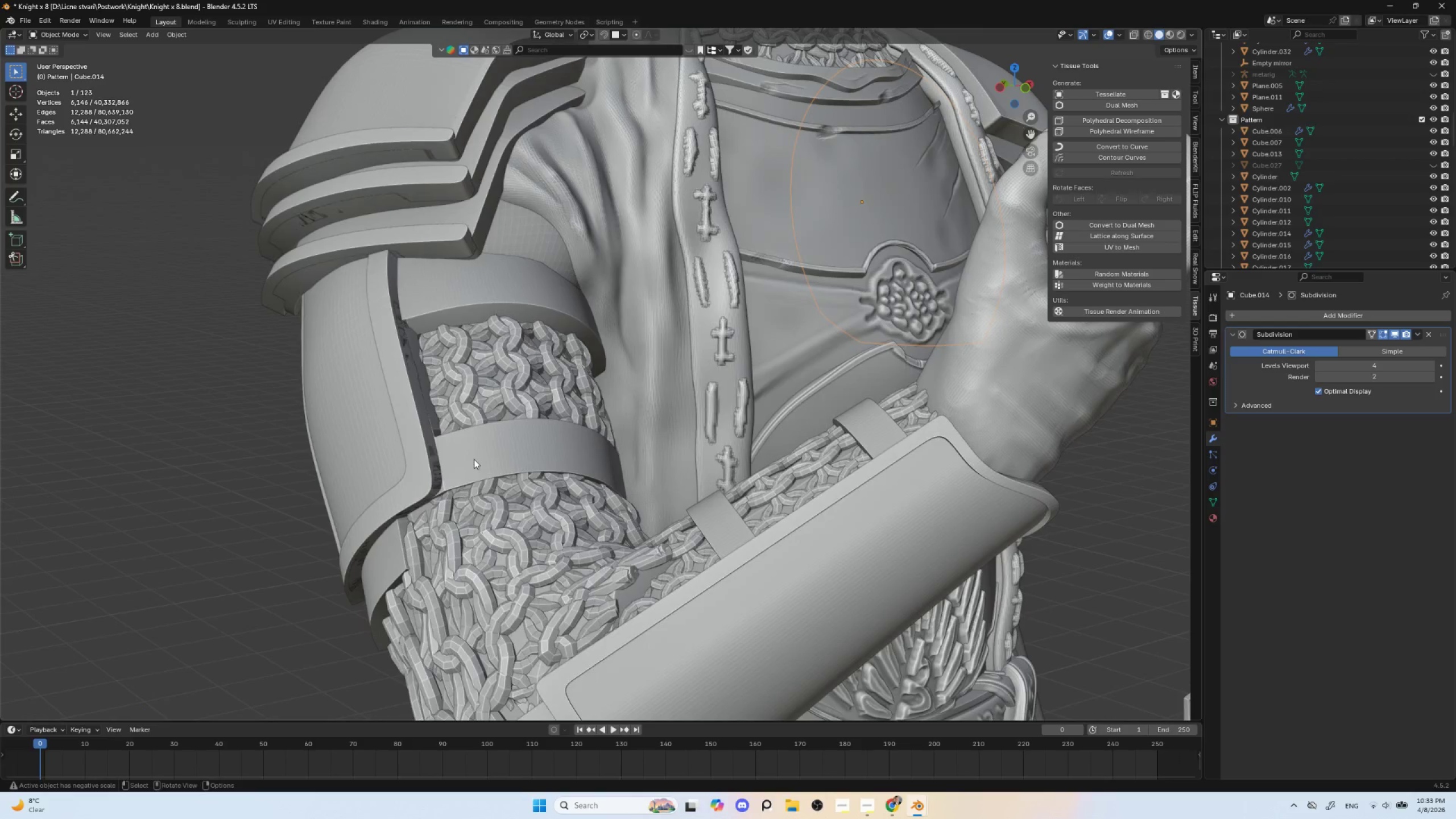 
key(Alt+AltLeft)
 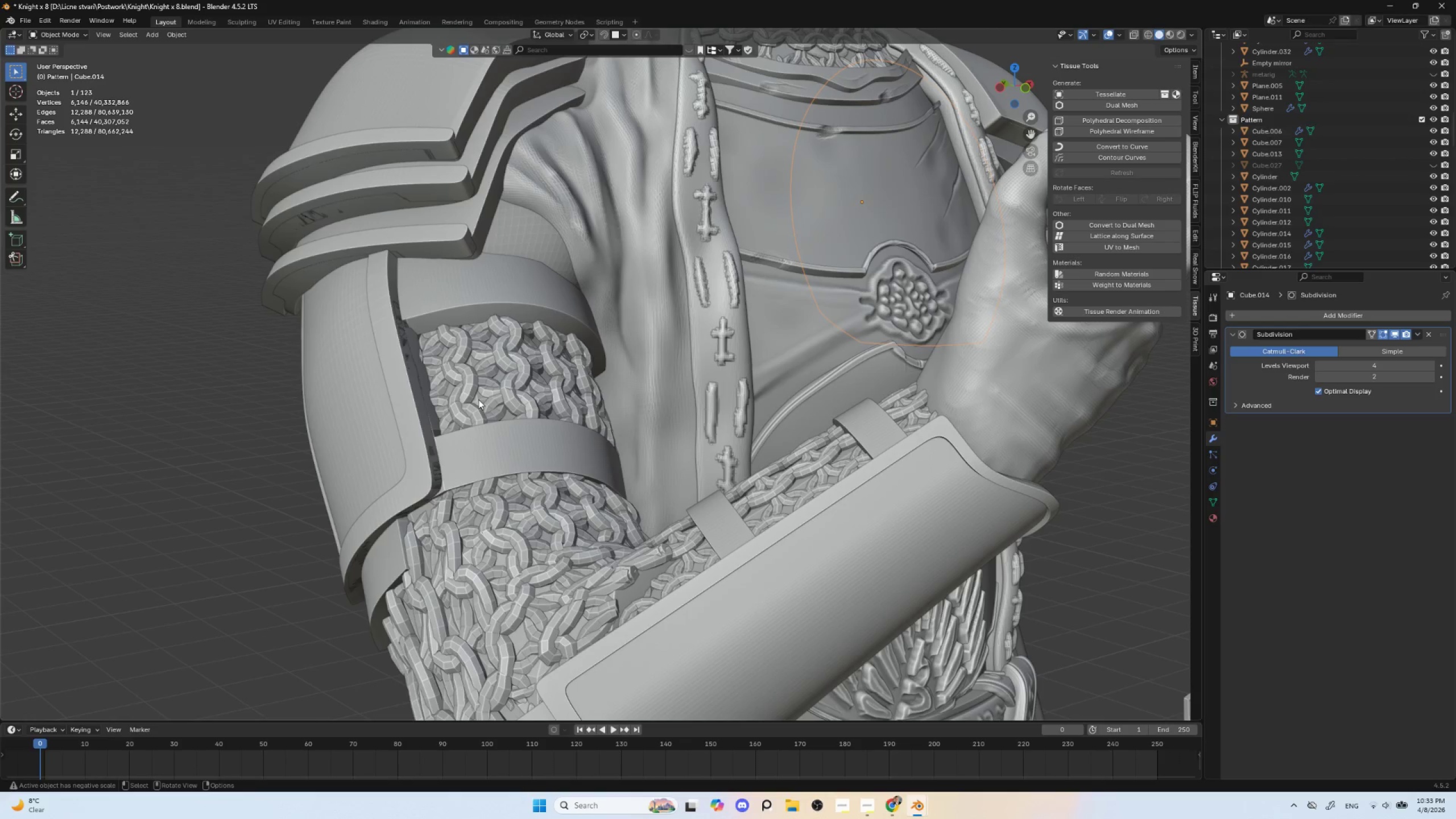 
left_click([478, 399])
 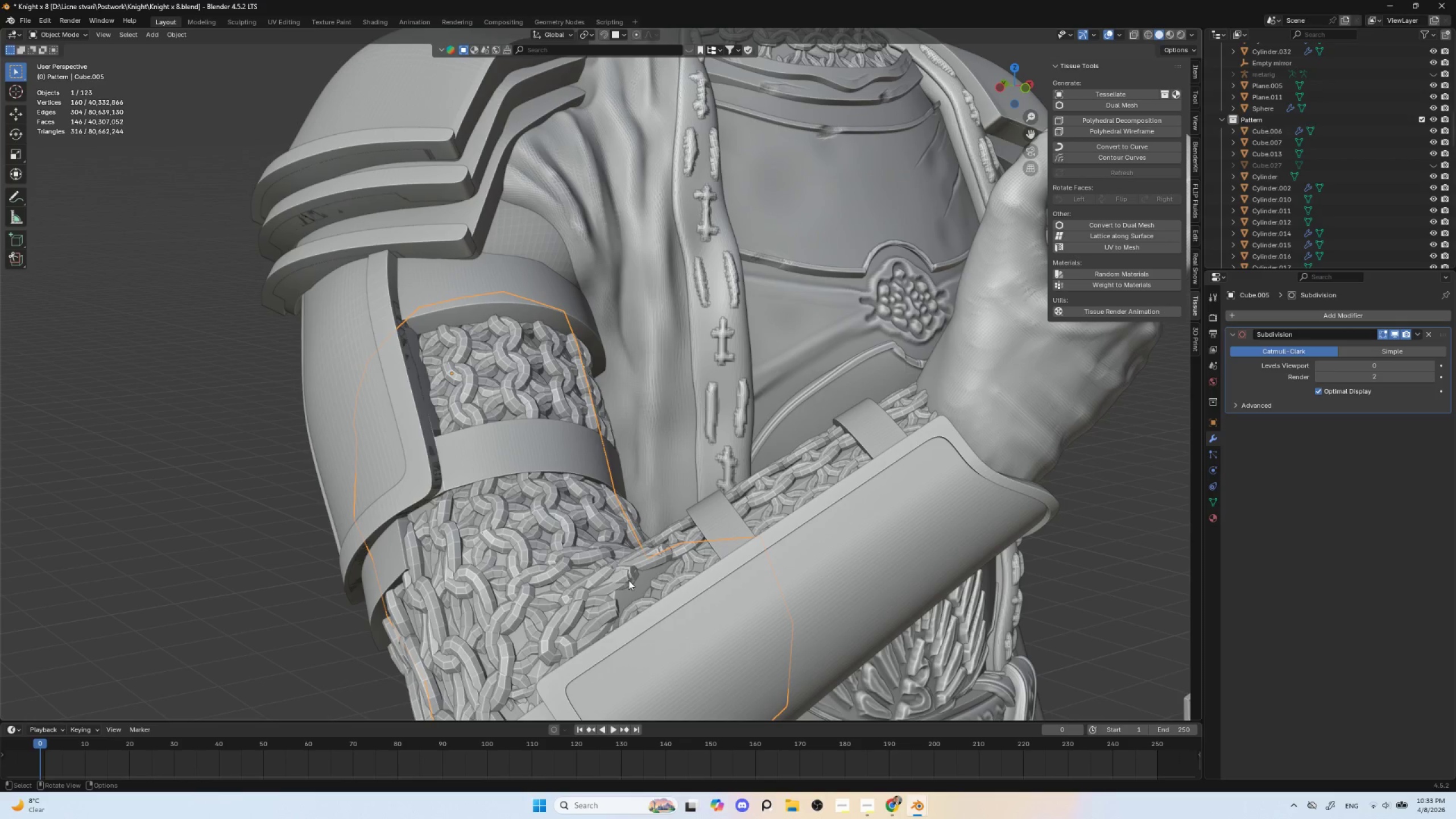 
hold_key(key=ShiftLeft, duration=1.02)
left_click([639, 585])
 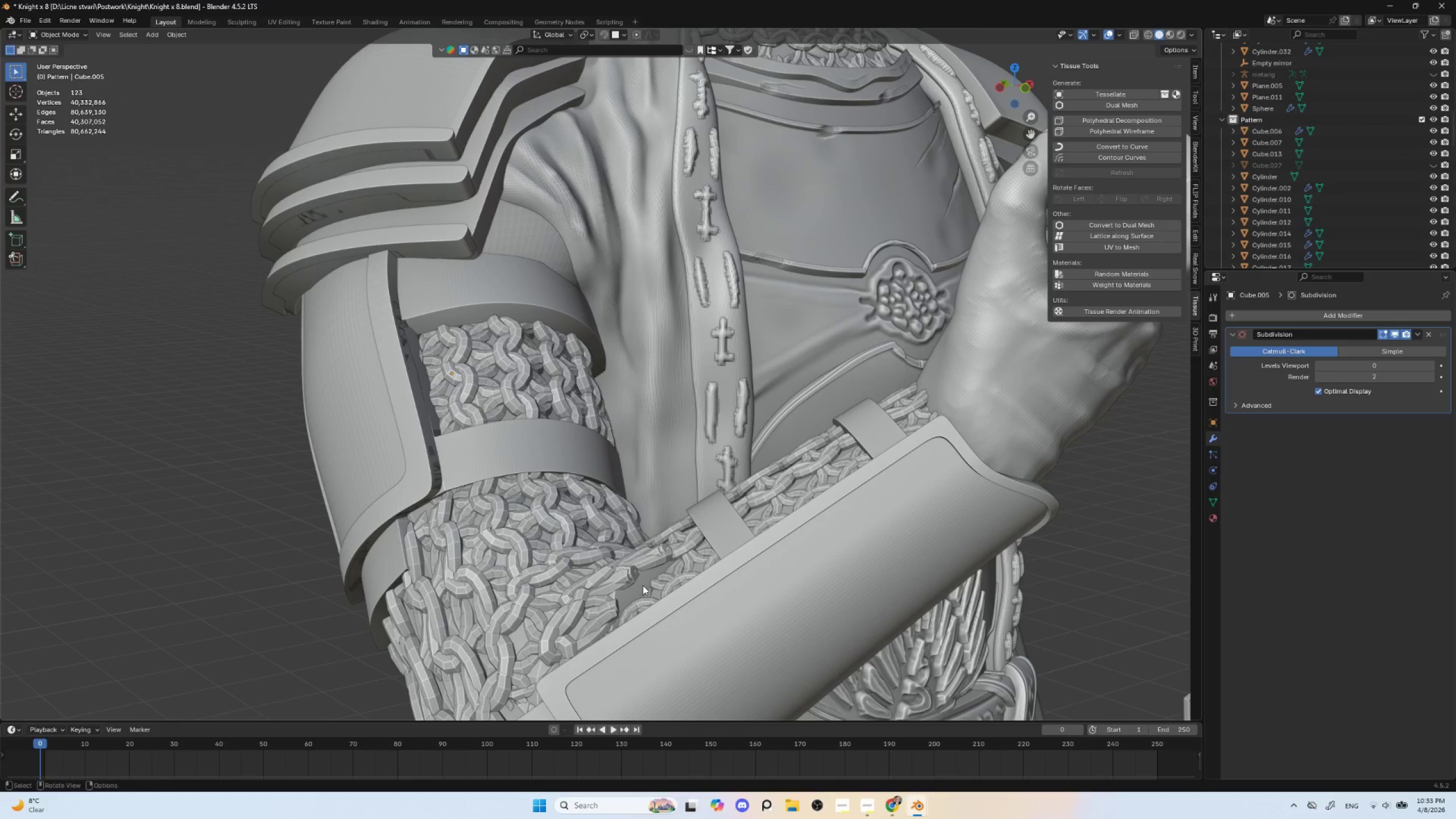 
key(Control+Z)
 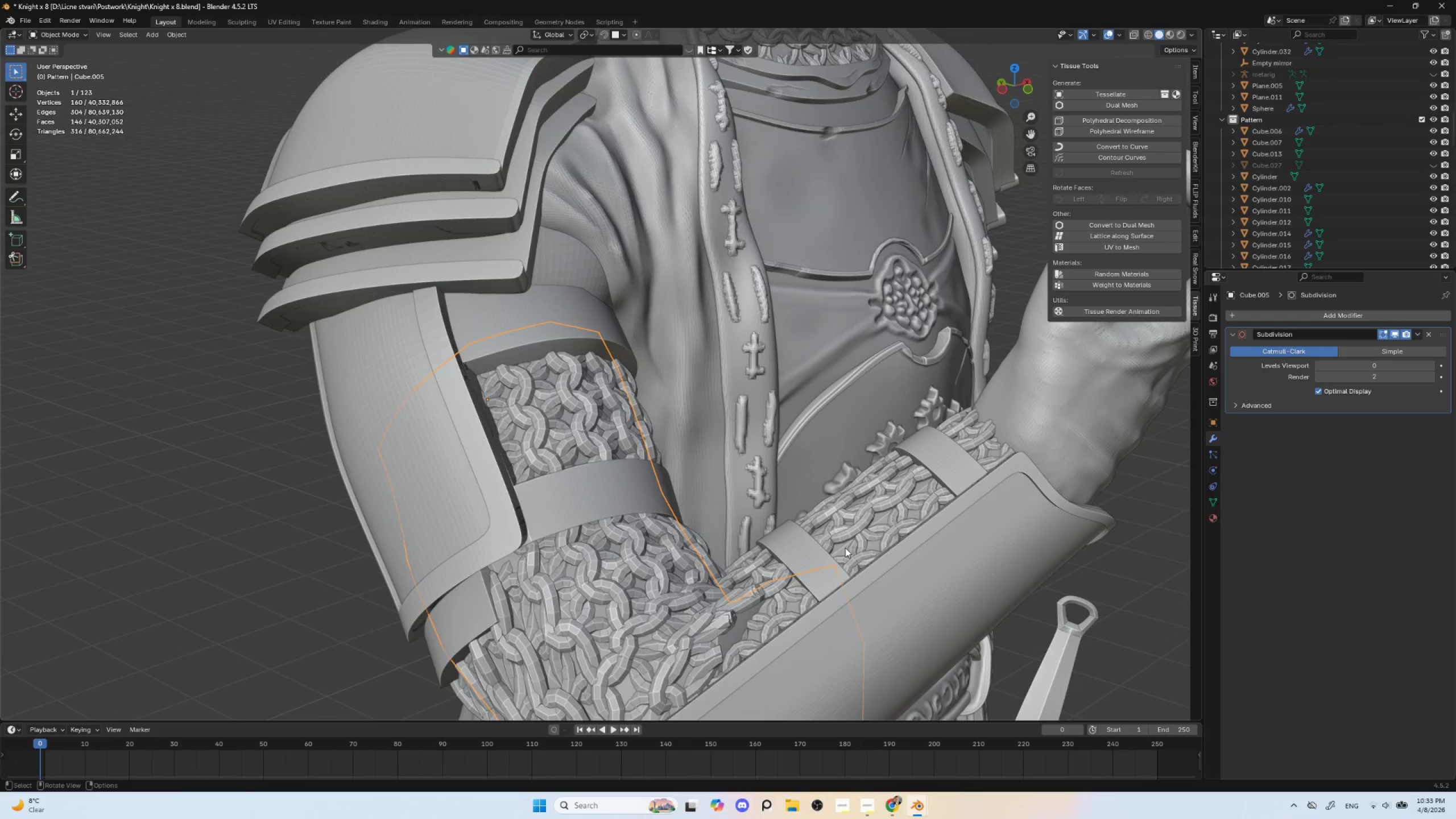 
hold_key(key=ShiftLeft, duration=1.25)
left_click([883, 520])
 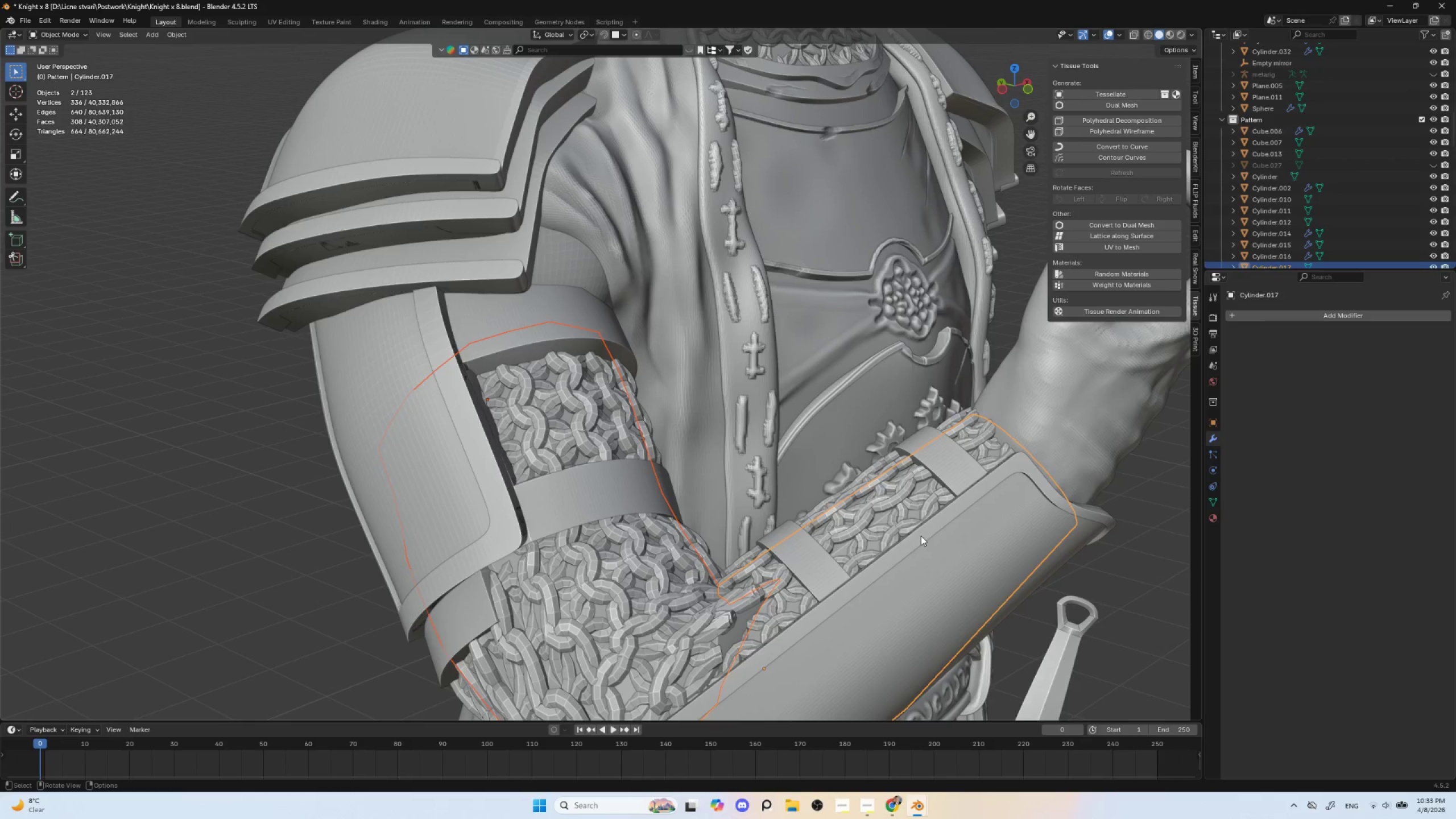 
scroll: coordinate [810, 527], scroll_direction: down, amount: 4.0
 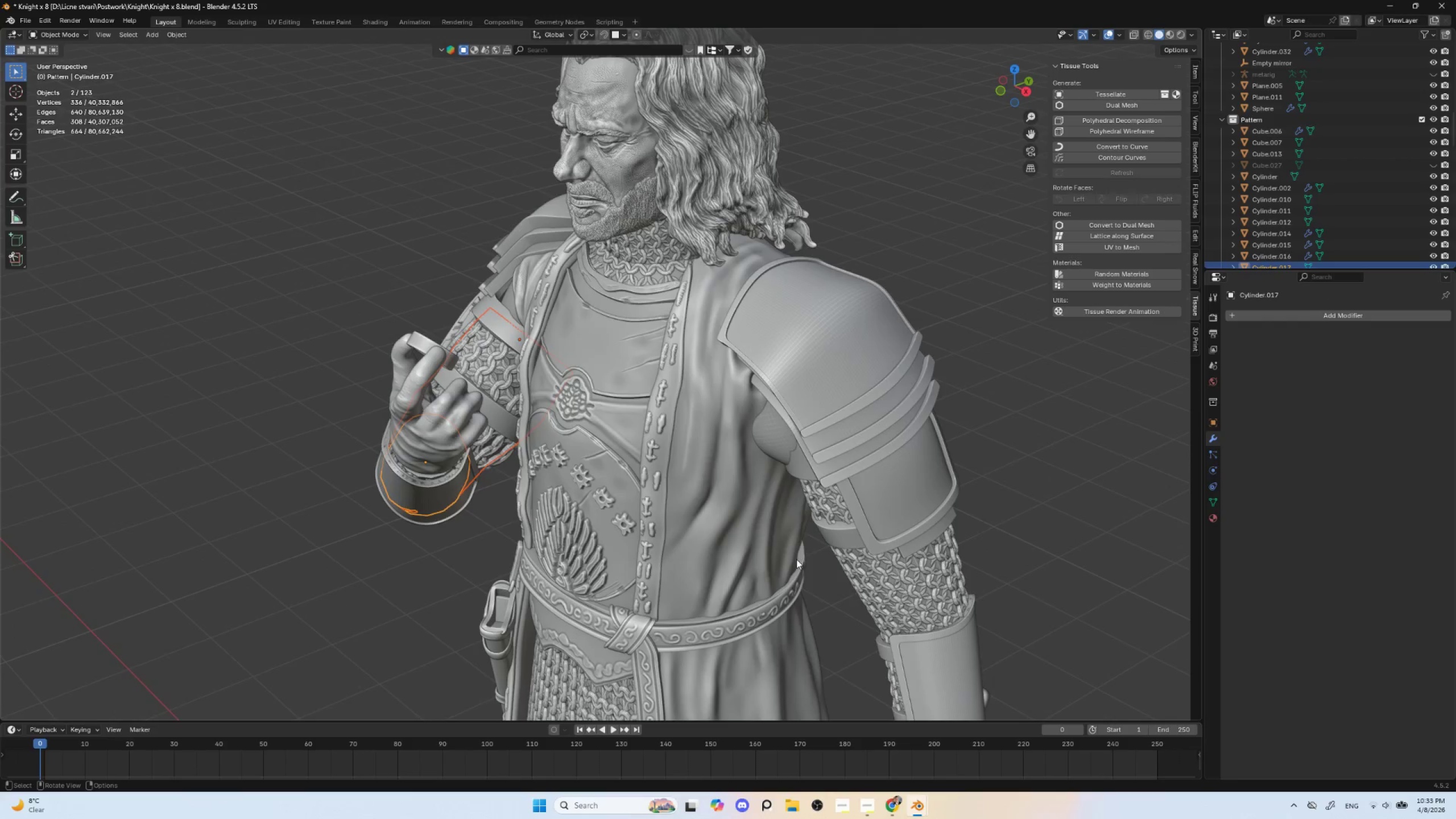 
hold_key(key=ShiftLeft, duration=0.53)
 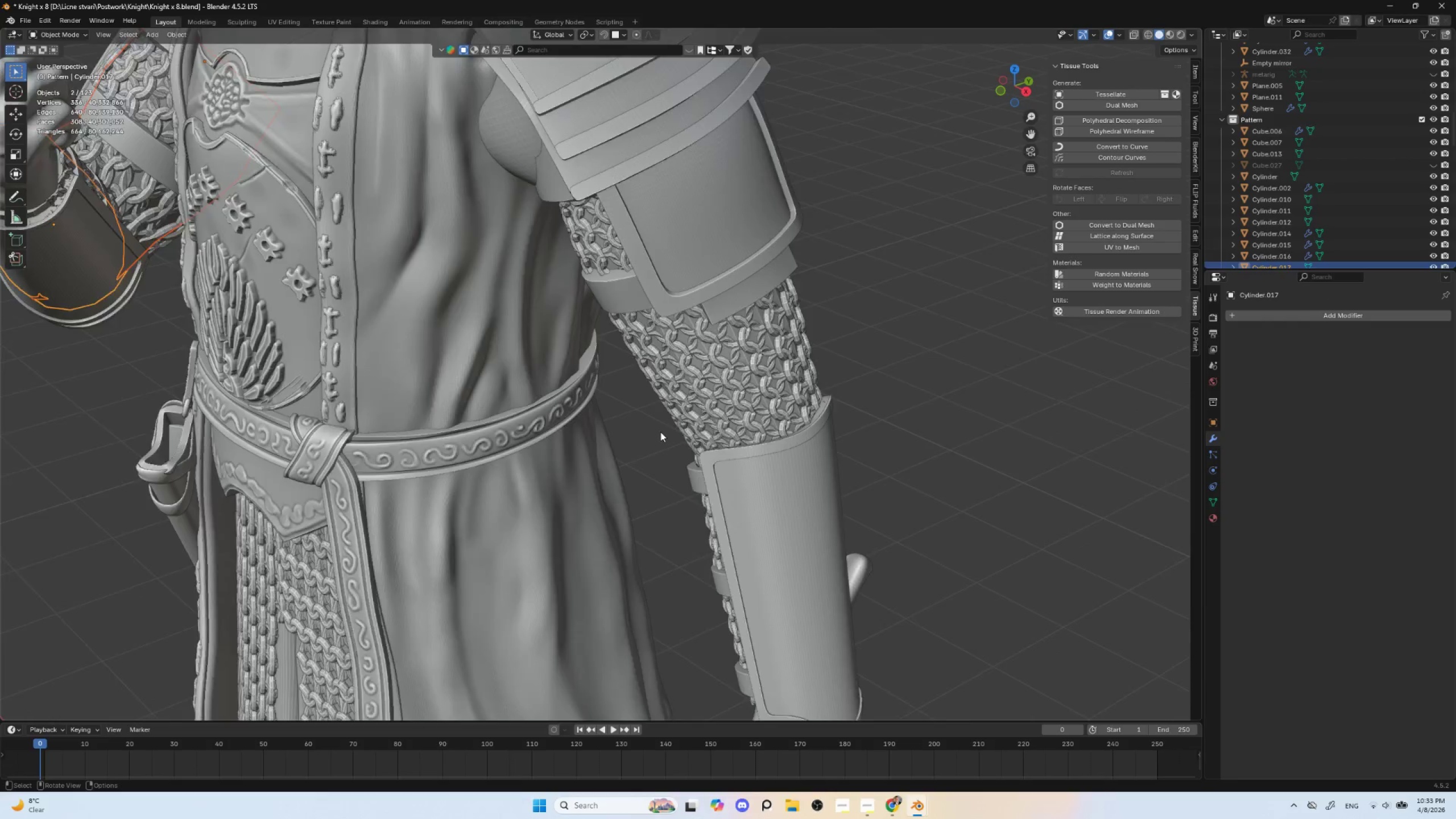 
scroll: coordinate [660, 432], scroll_direction: up, amount: 4.0
 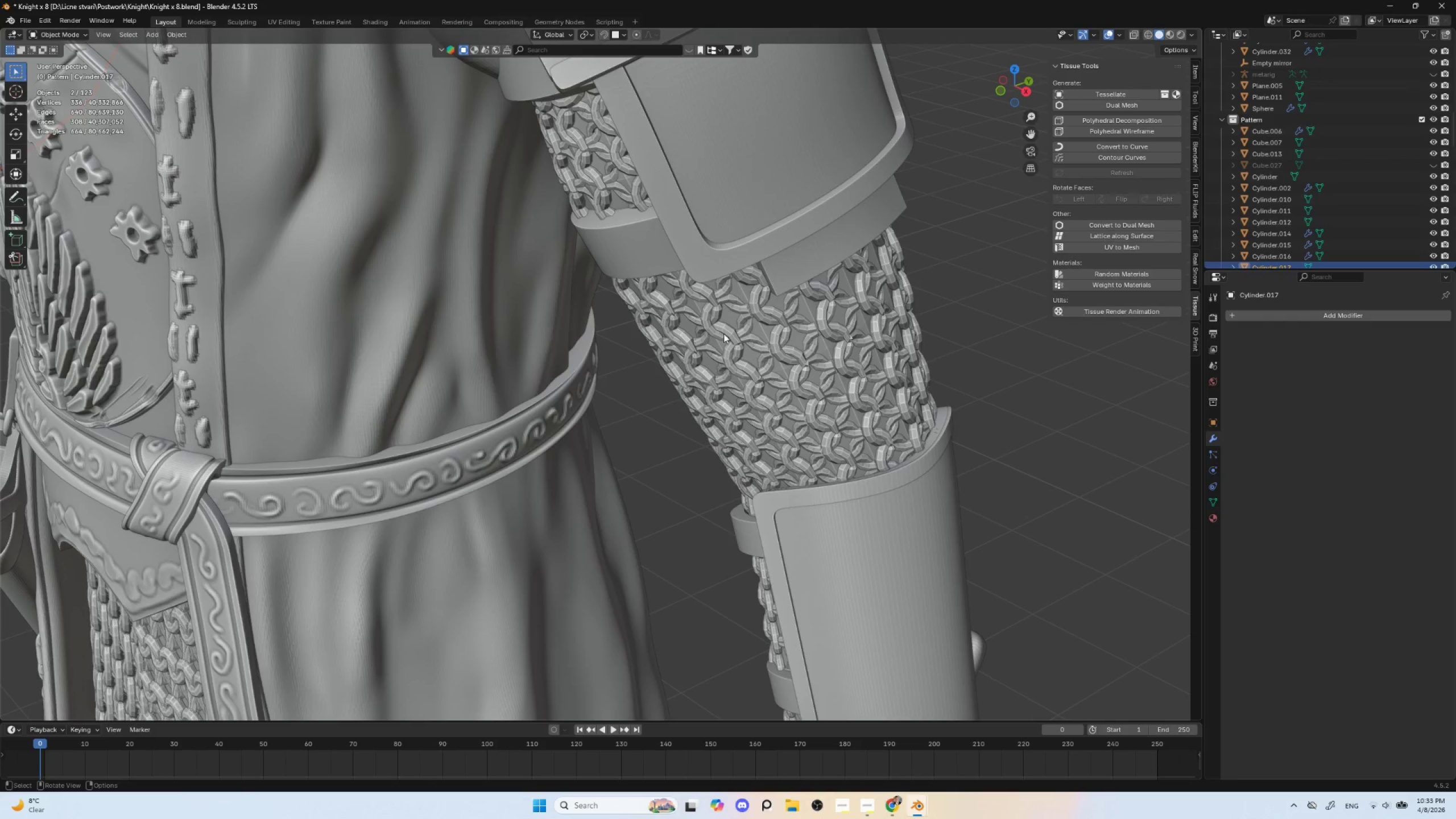 
hold_key(key=ShiftLeft, duration=1.06)
hold_key(key=AltLeft, duration=1.03)
left_click([730, 316])
 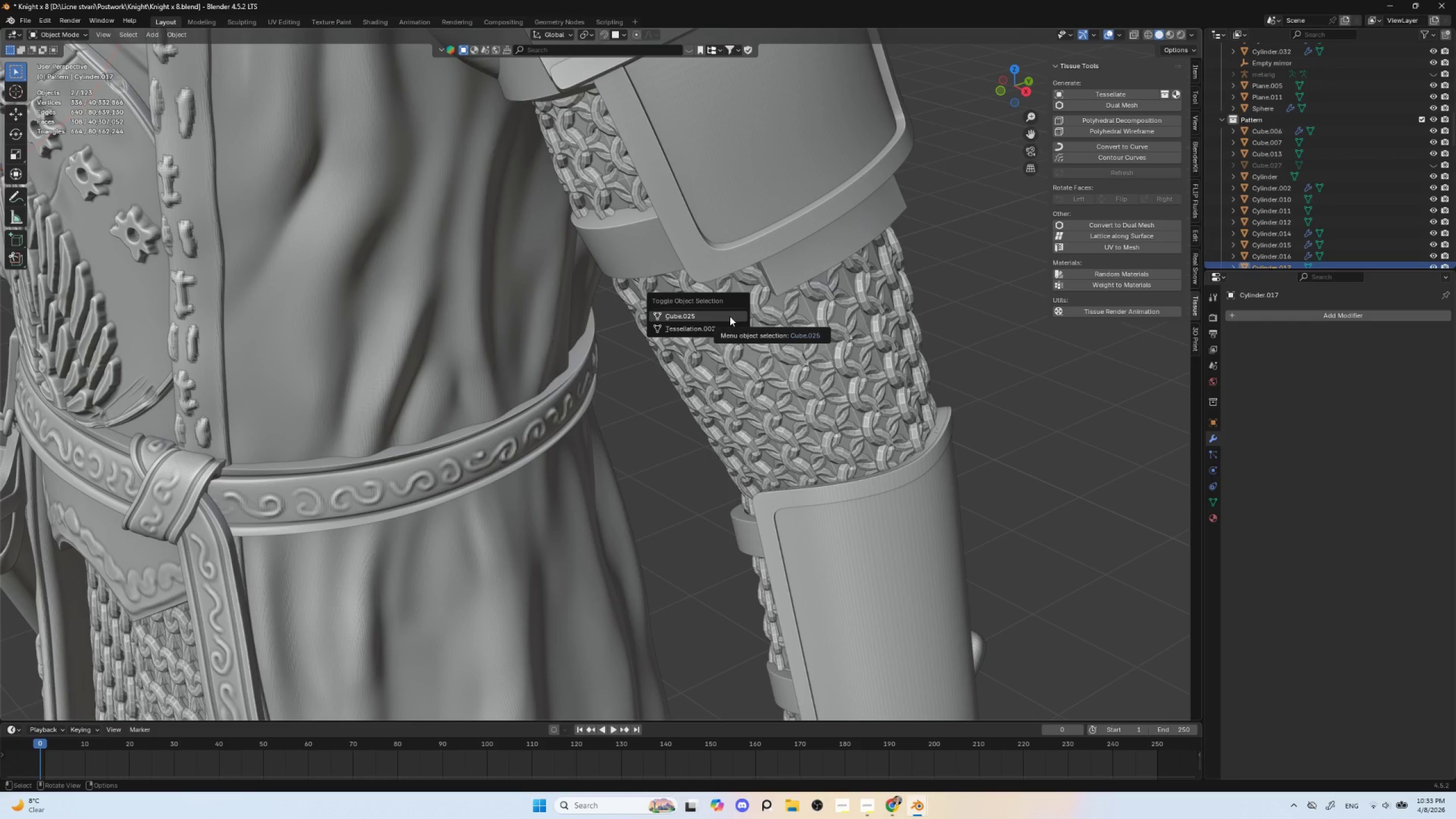 
left_click([730, 316])
 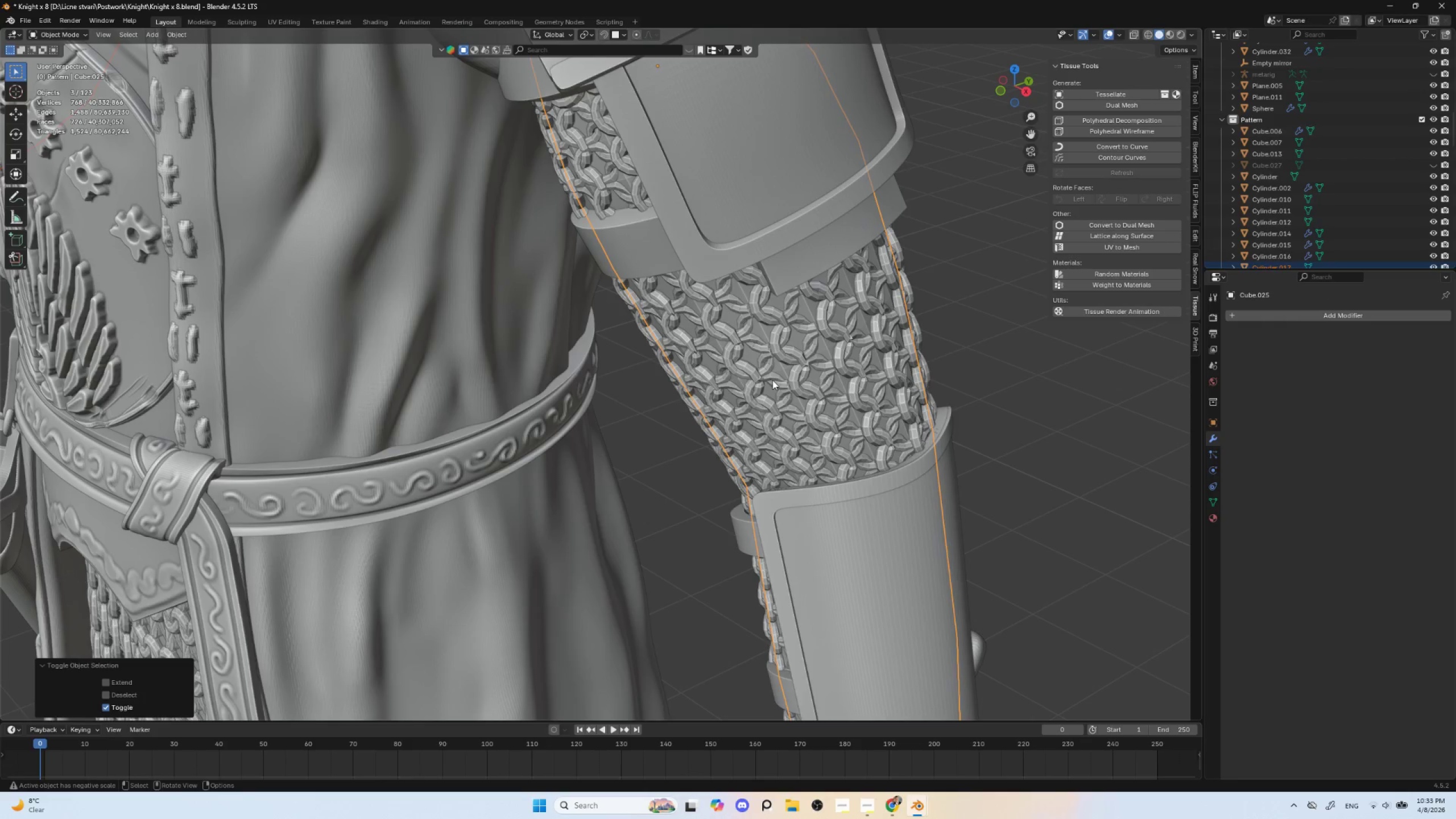 
scroll: coordinate [773, 398], scroll_direction: down, amount: 6.0
 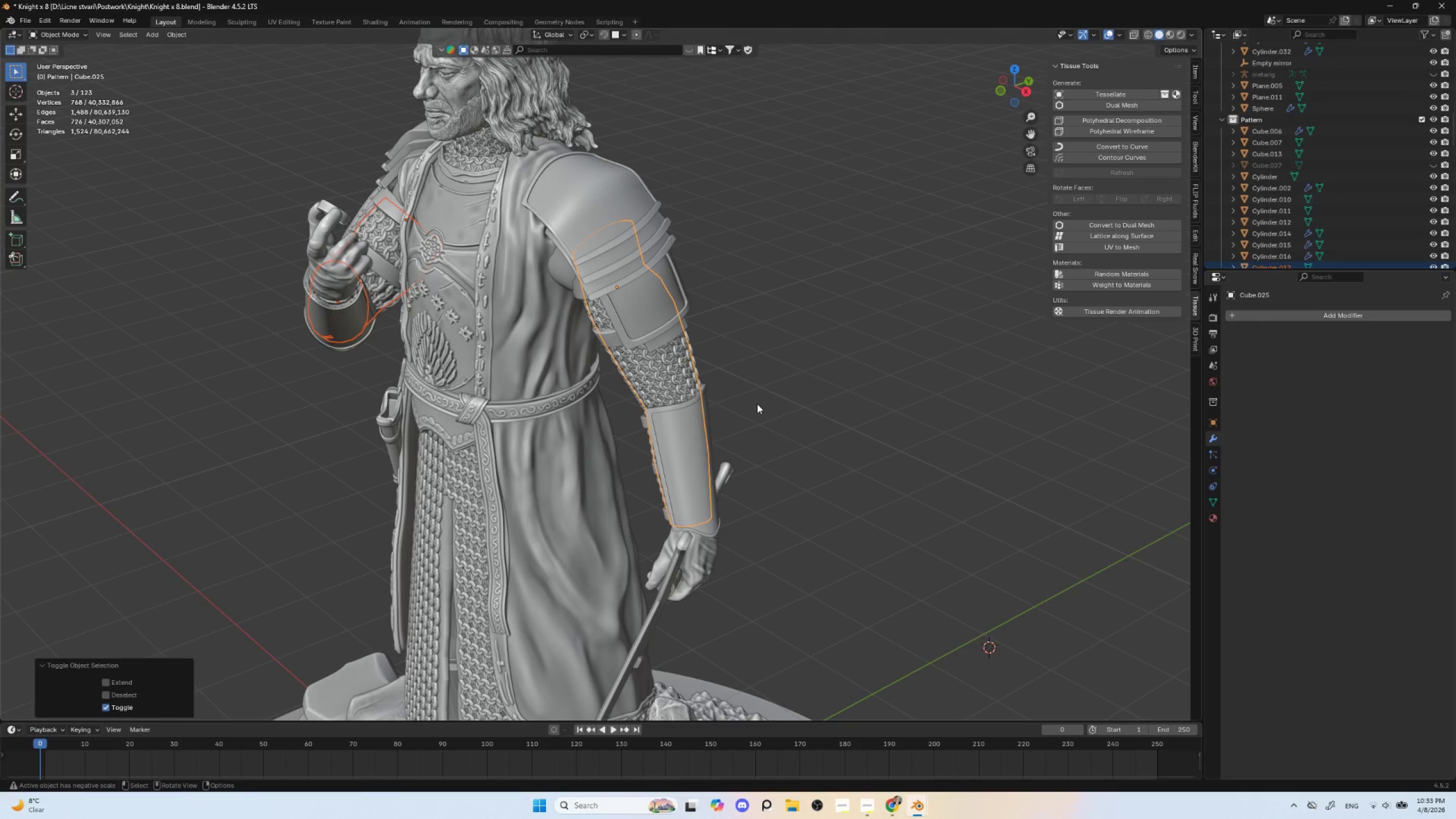 
key(G)
 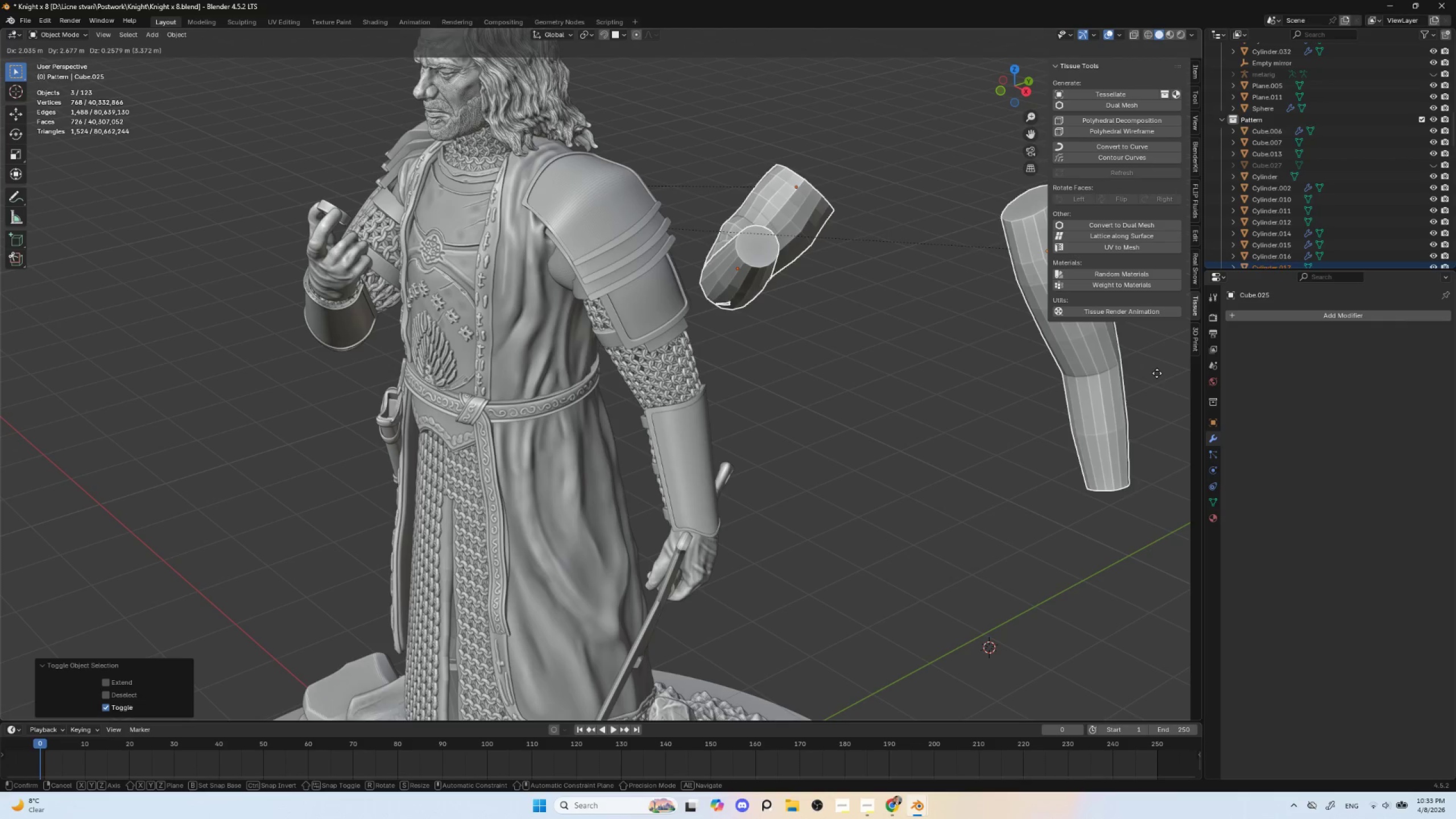 
key(Escape)
 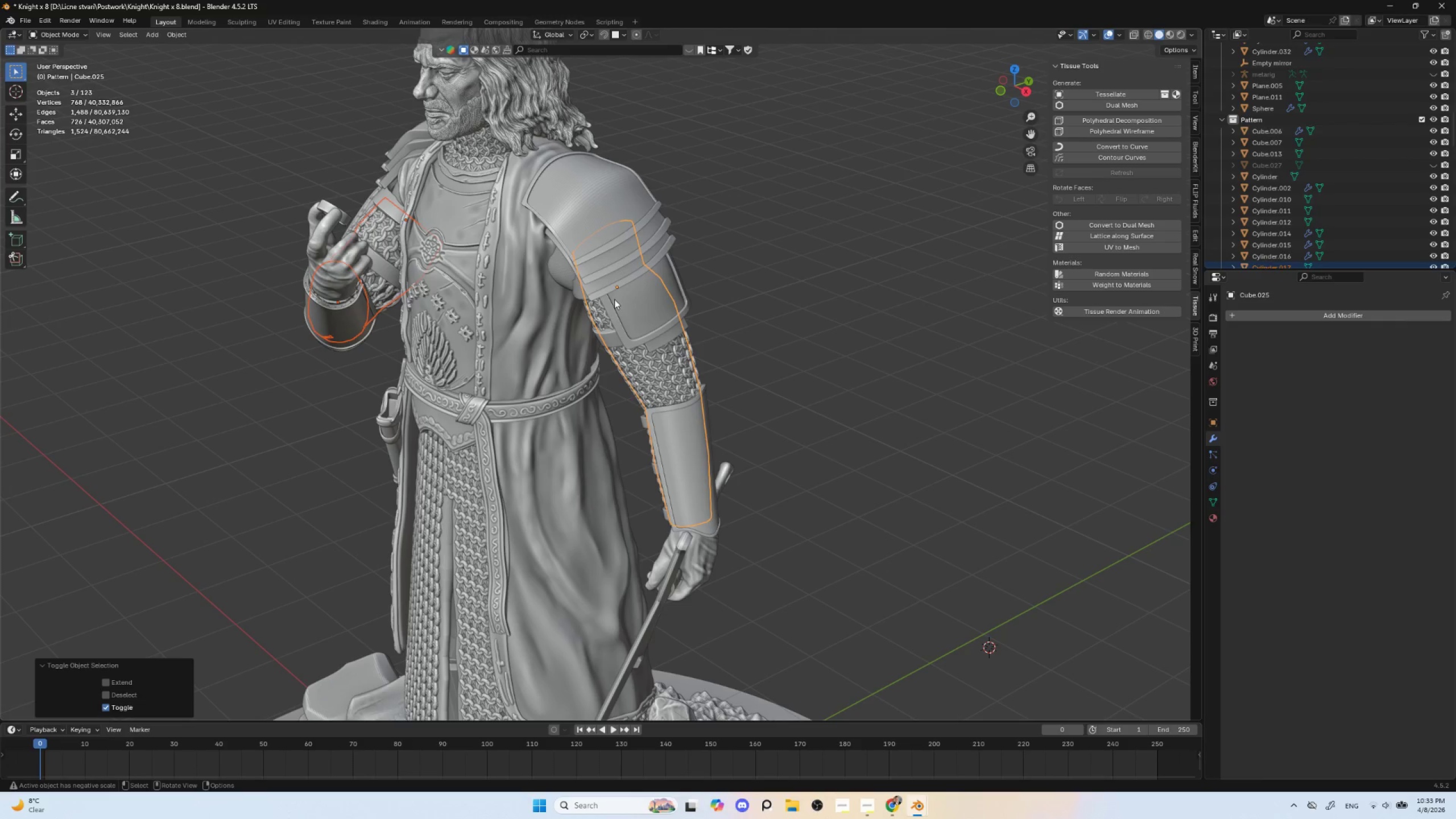 
right_click([623, 289])
 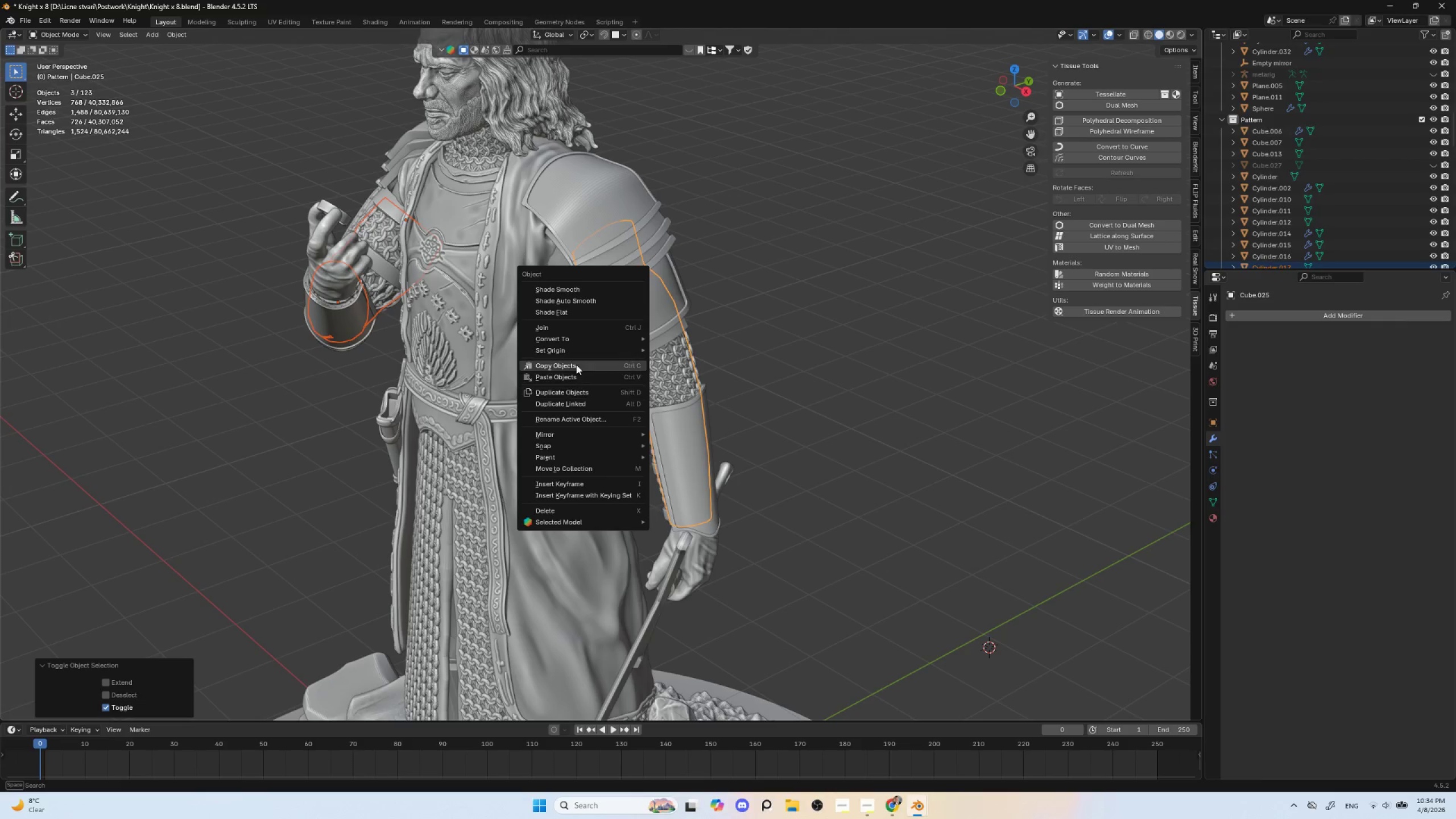 
left_click([576, 364])
 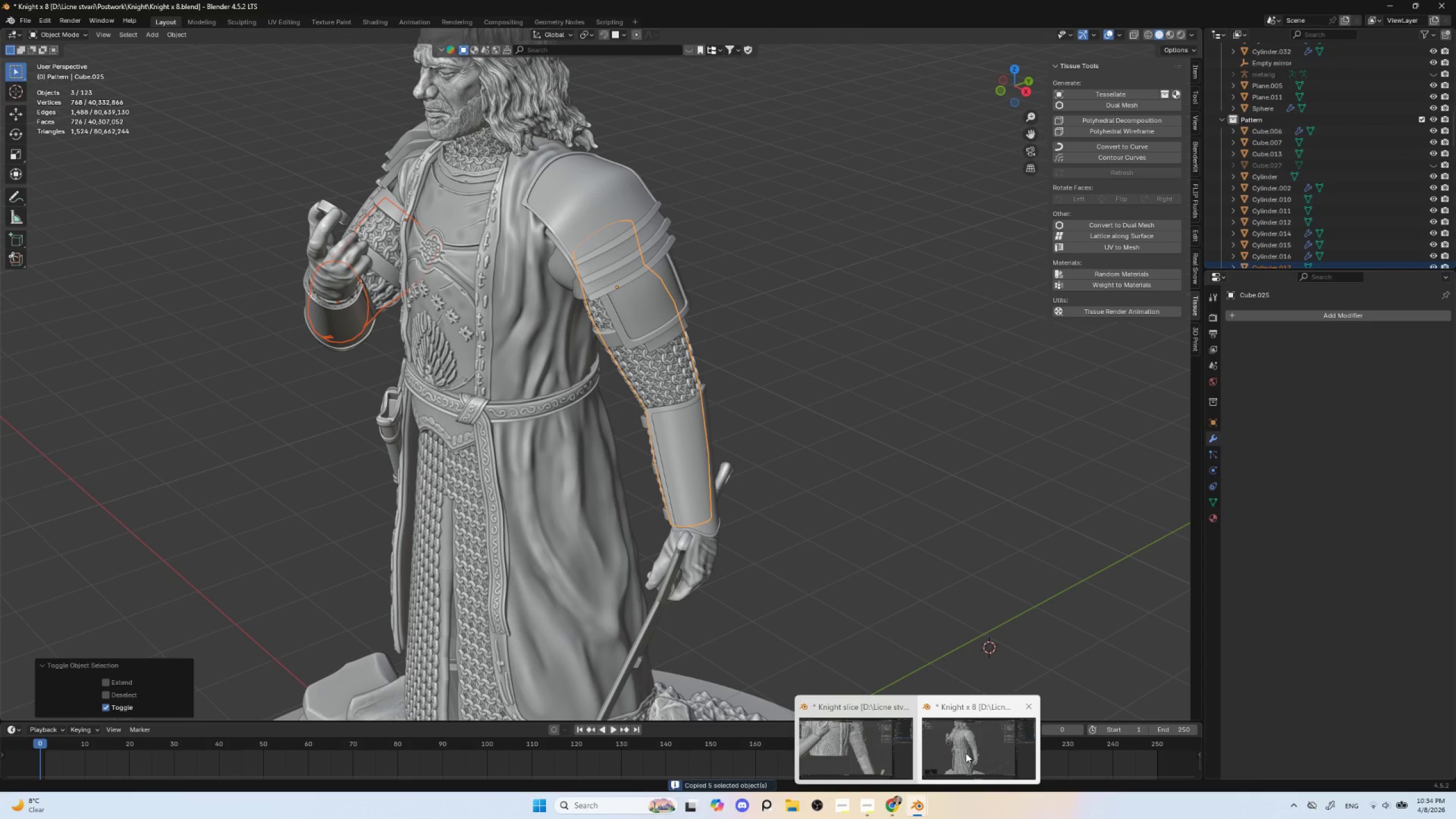 
left_click([862, 739])
 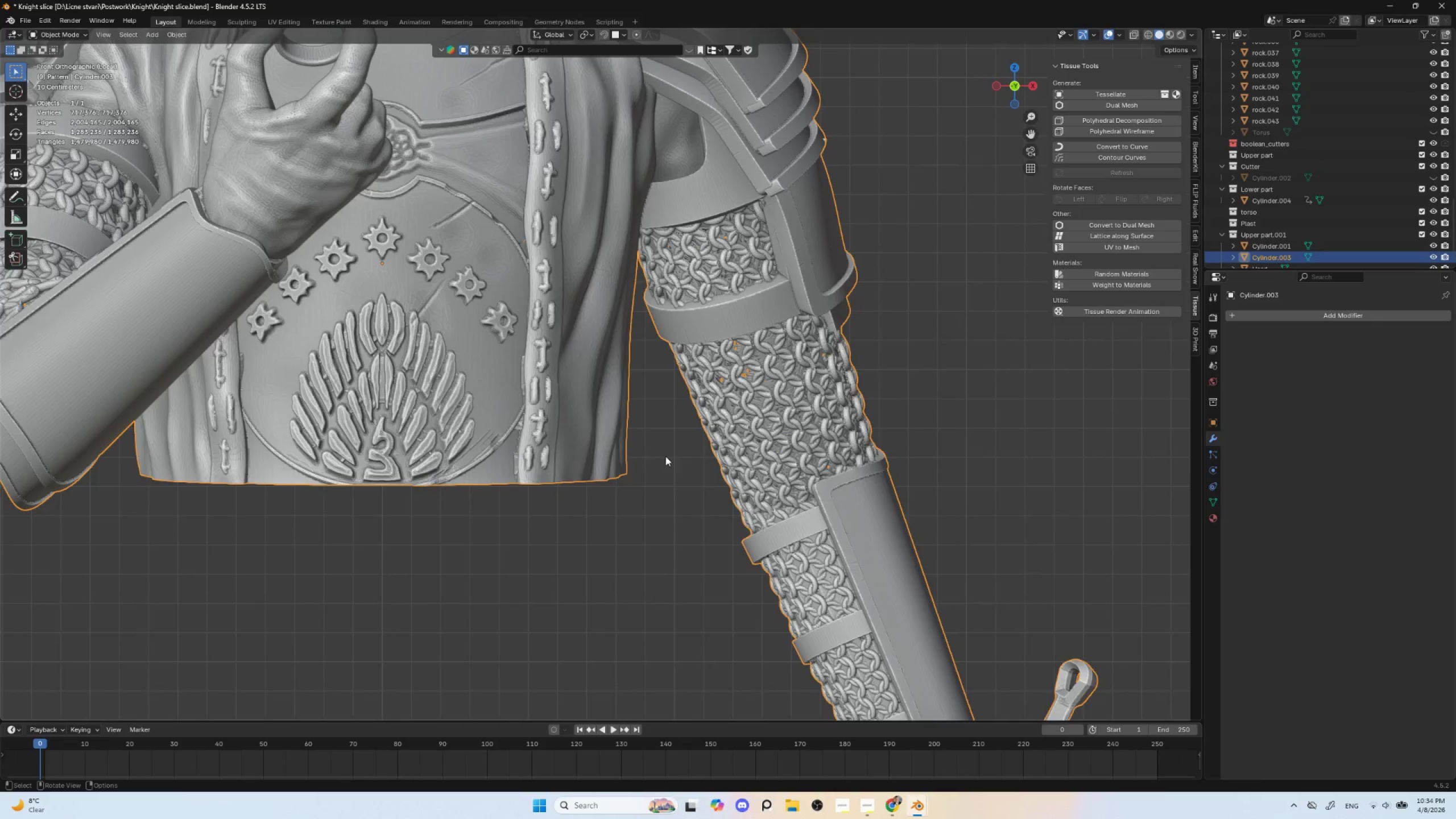 
scroll: coordinate [664, 454], scroll_direction: down, amount: 5.0
 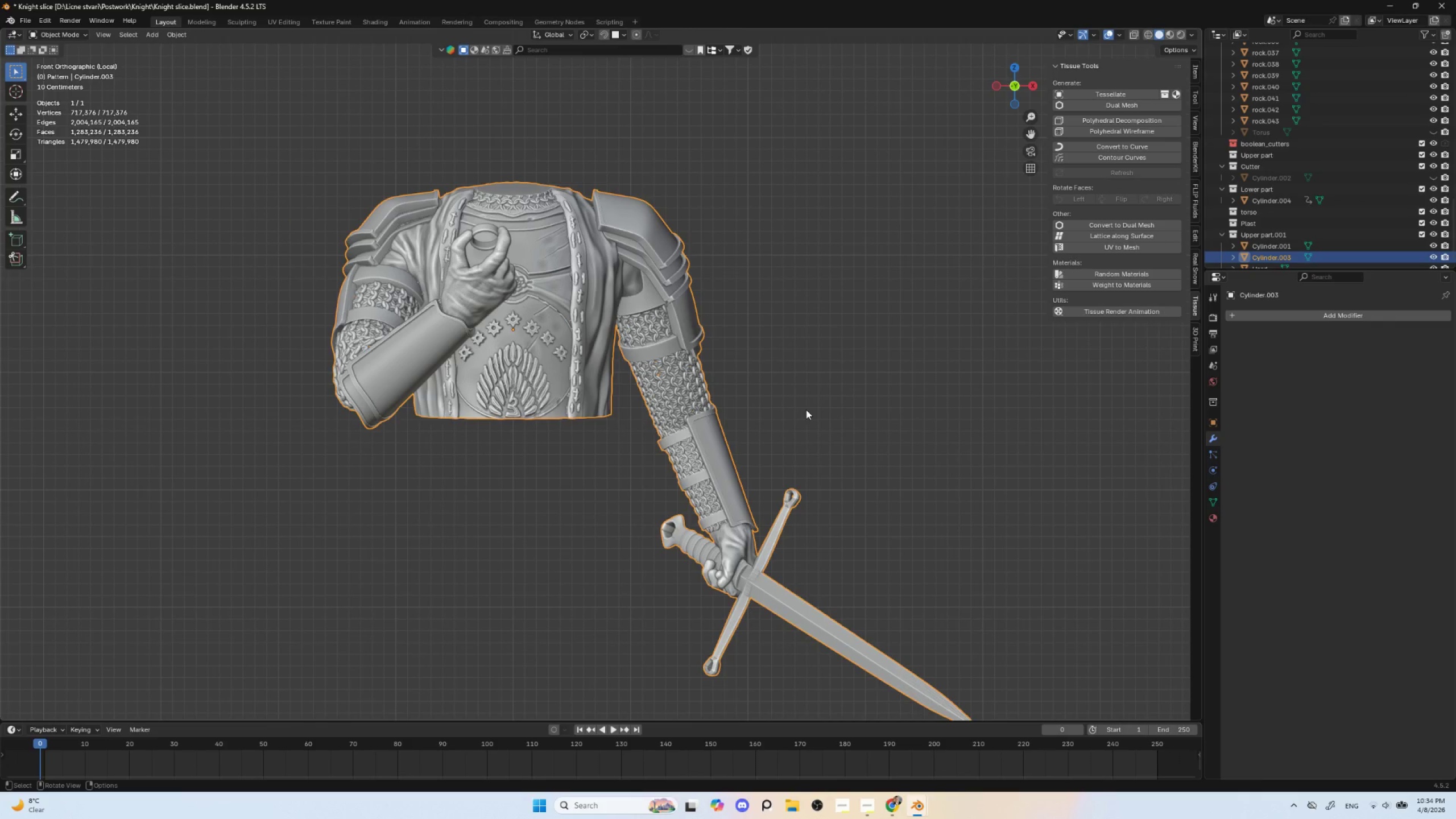 
left_click([806, 410])
 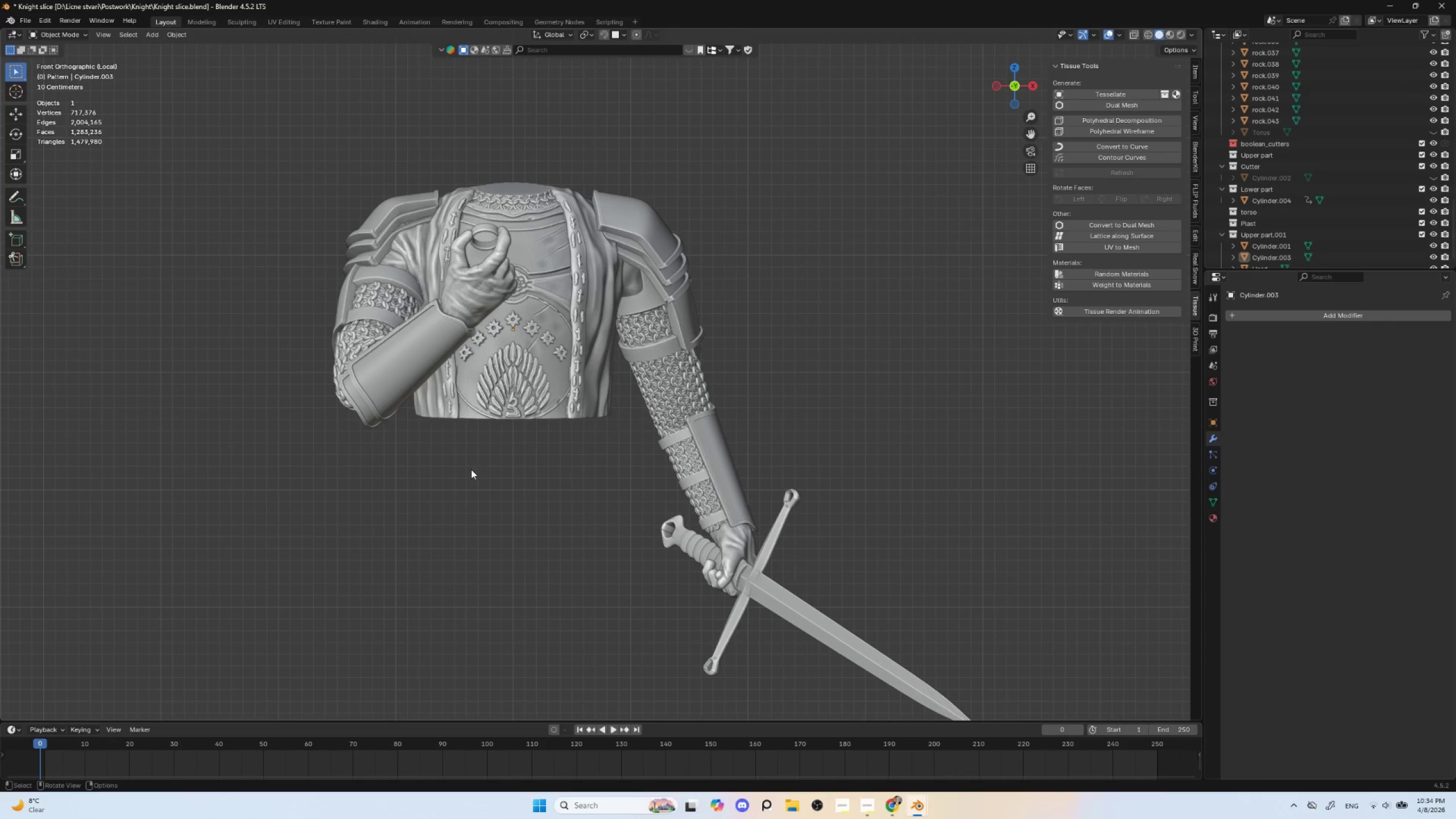 
right_click([470, 469])
 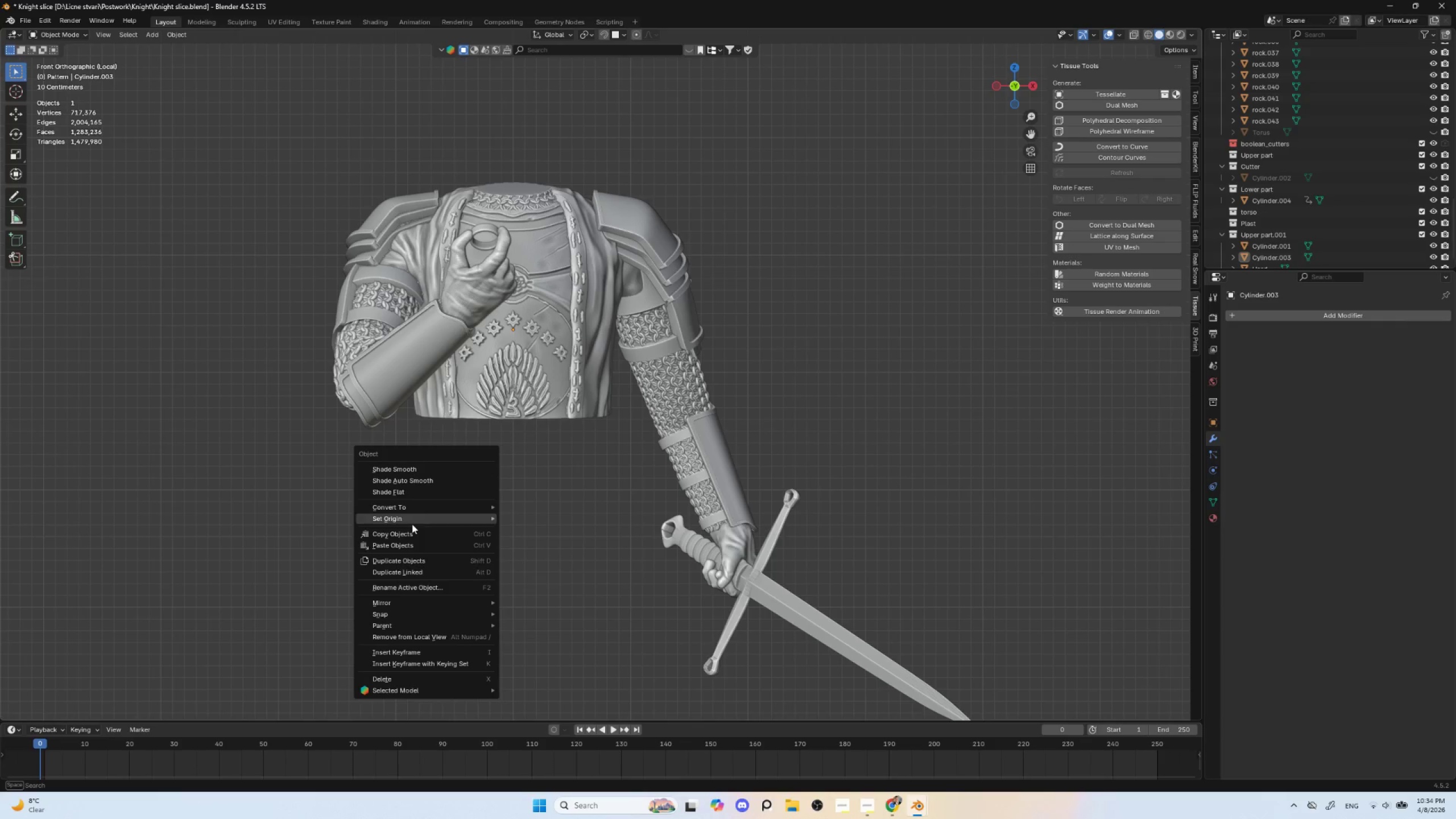 
scroll: coordinate [407, 560], scroll_direction: down, amount: 1.0
 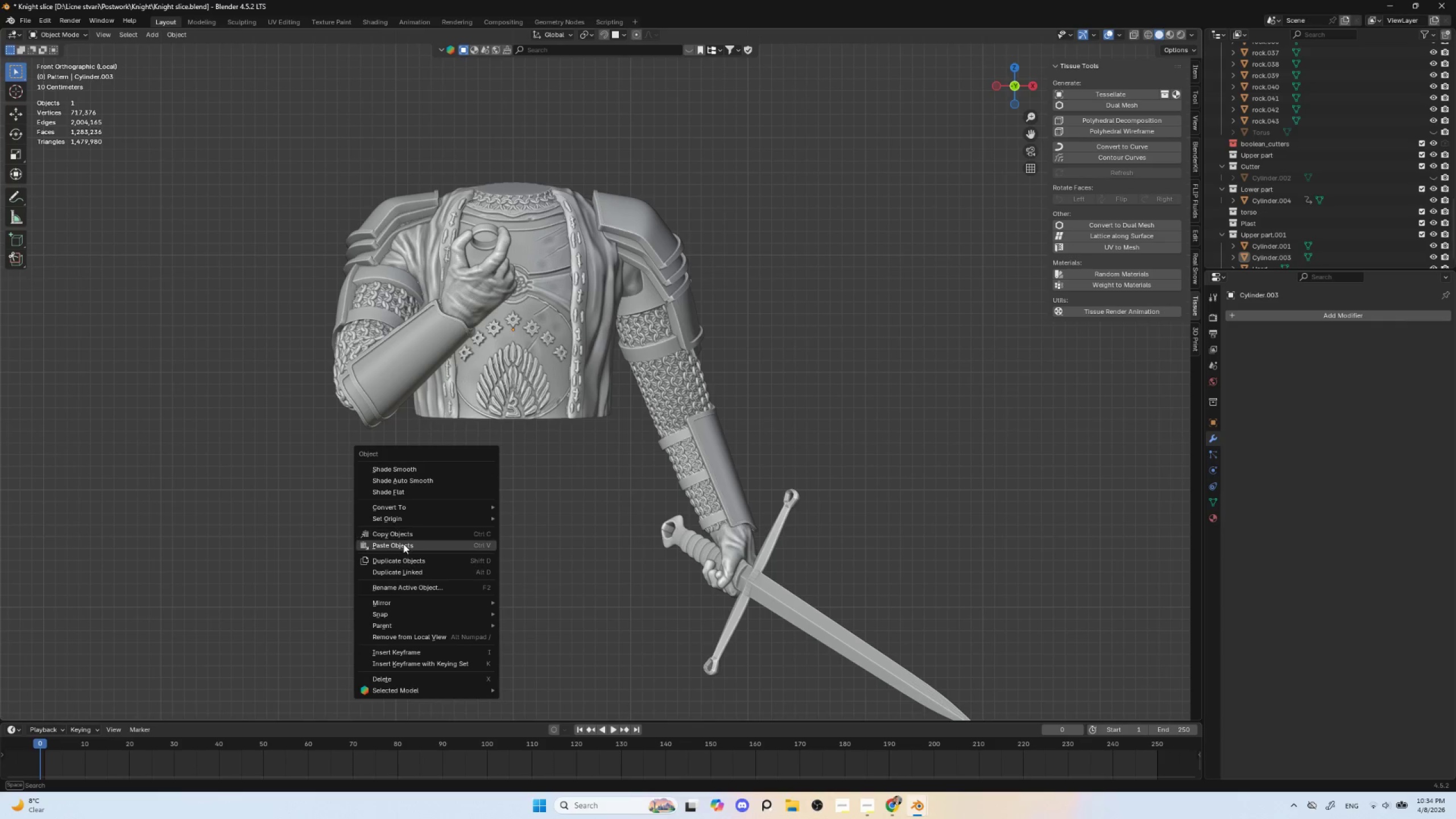 
left_click([403, 545])
 